 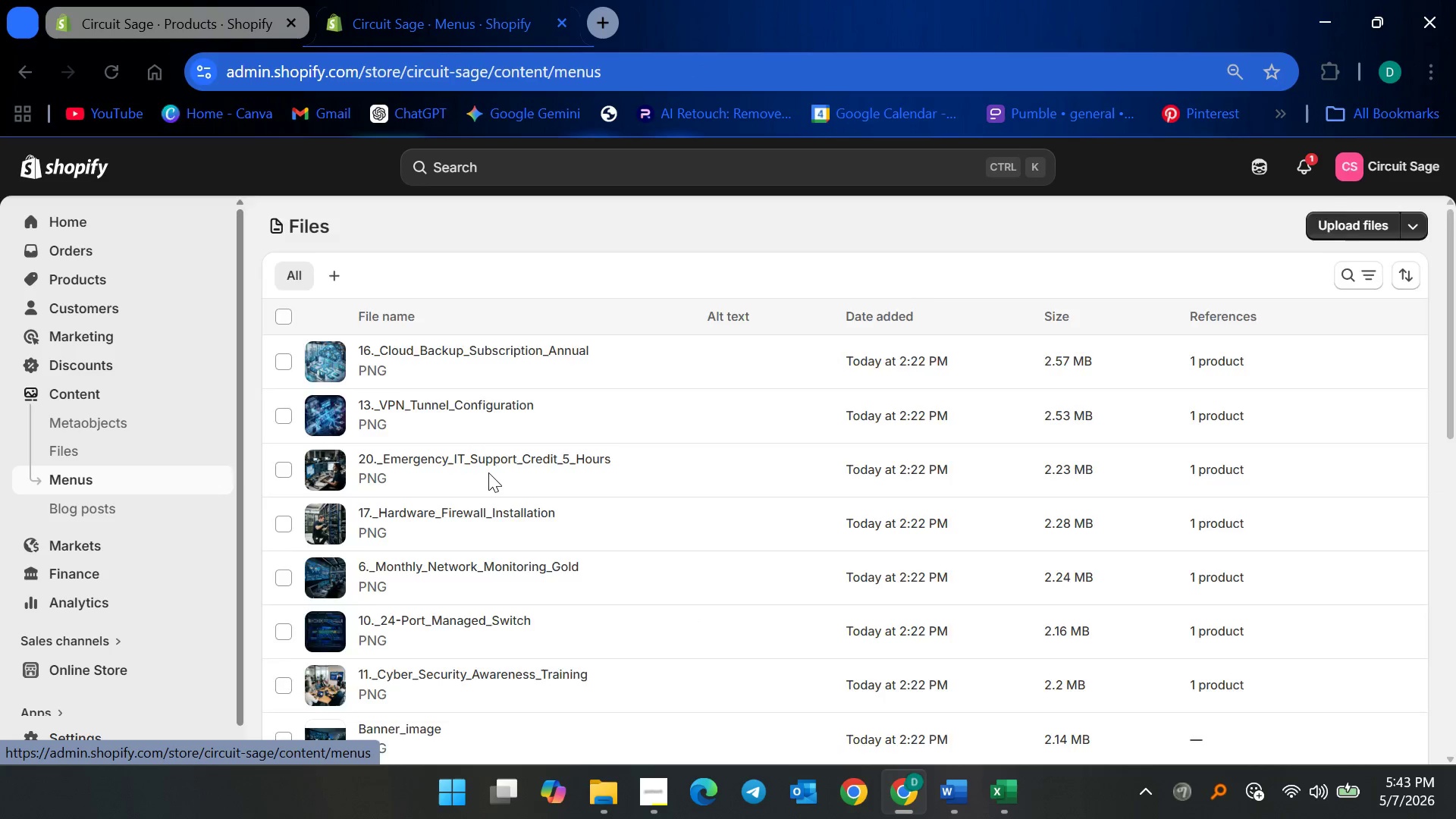 
left_click([400, 309])
 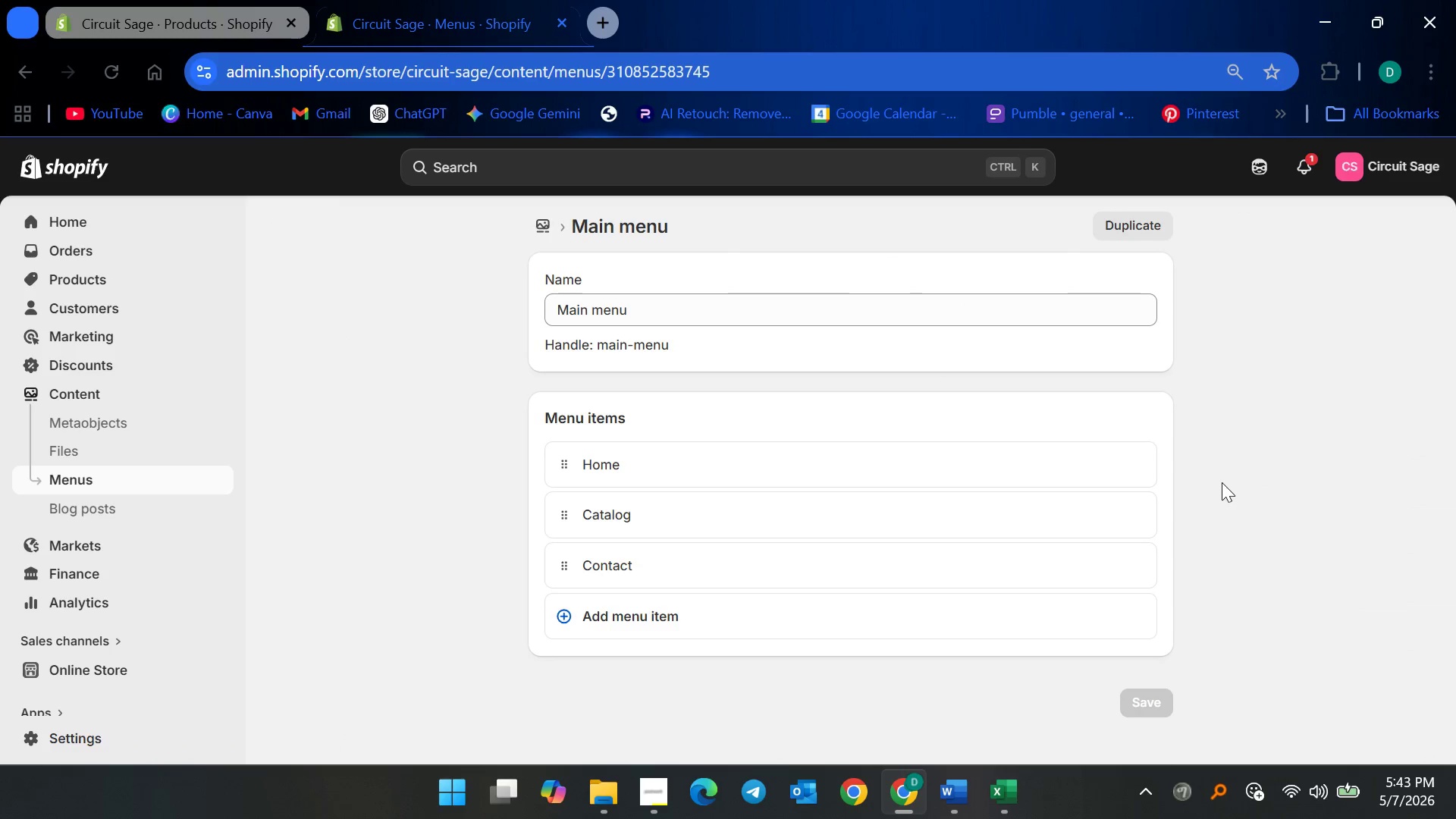 
left_click([1138, 513])
 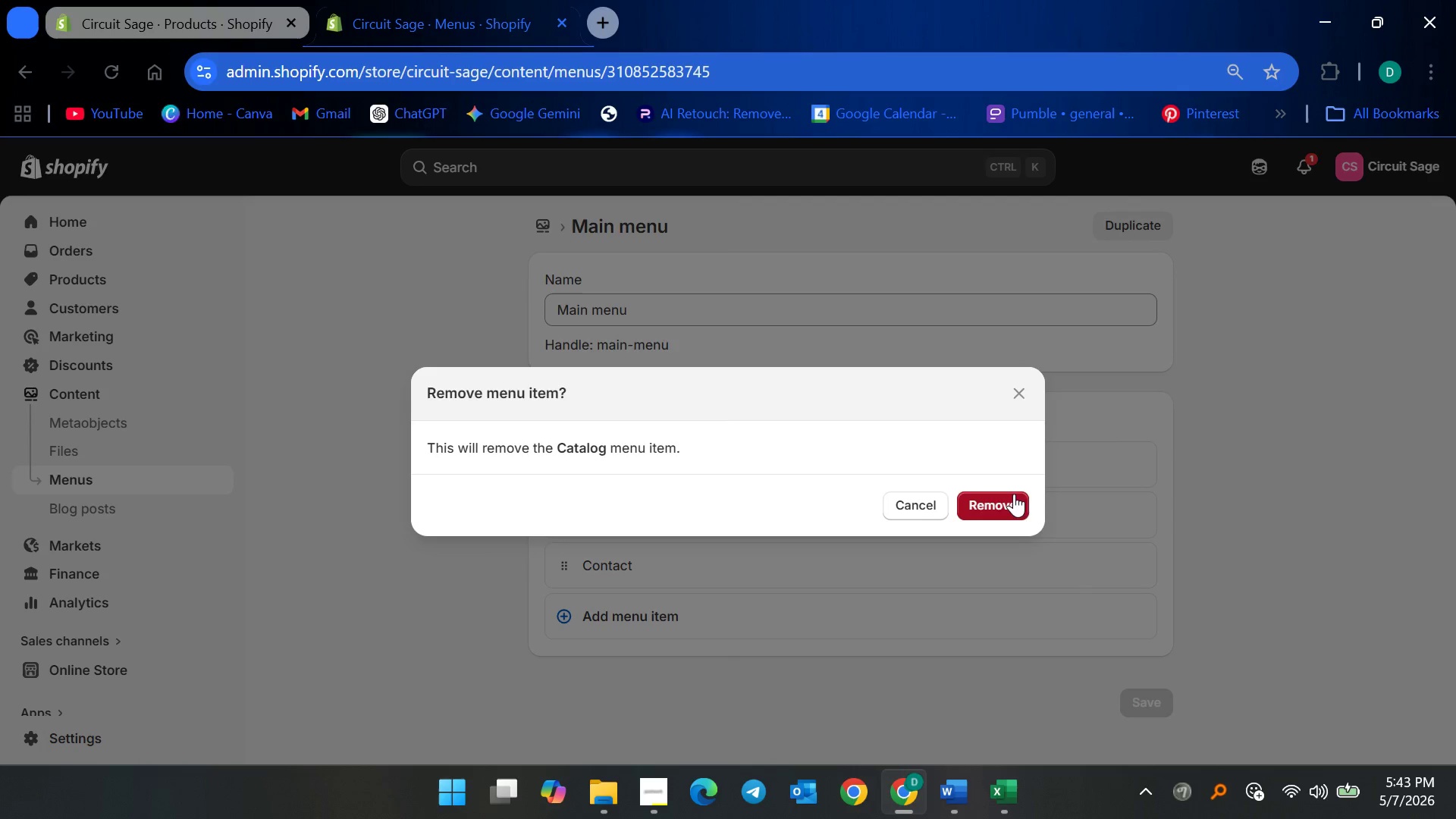 
left_click([1003, 500])
 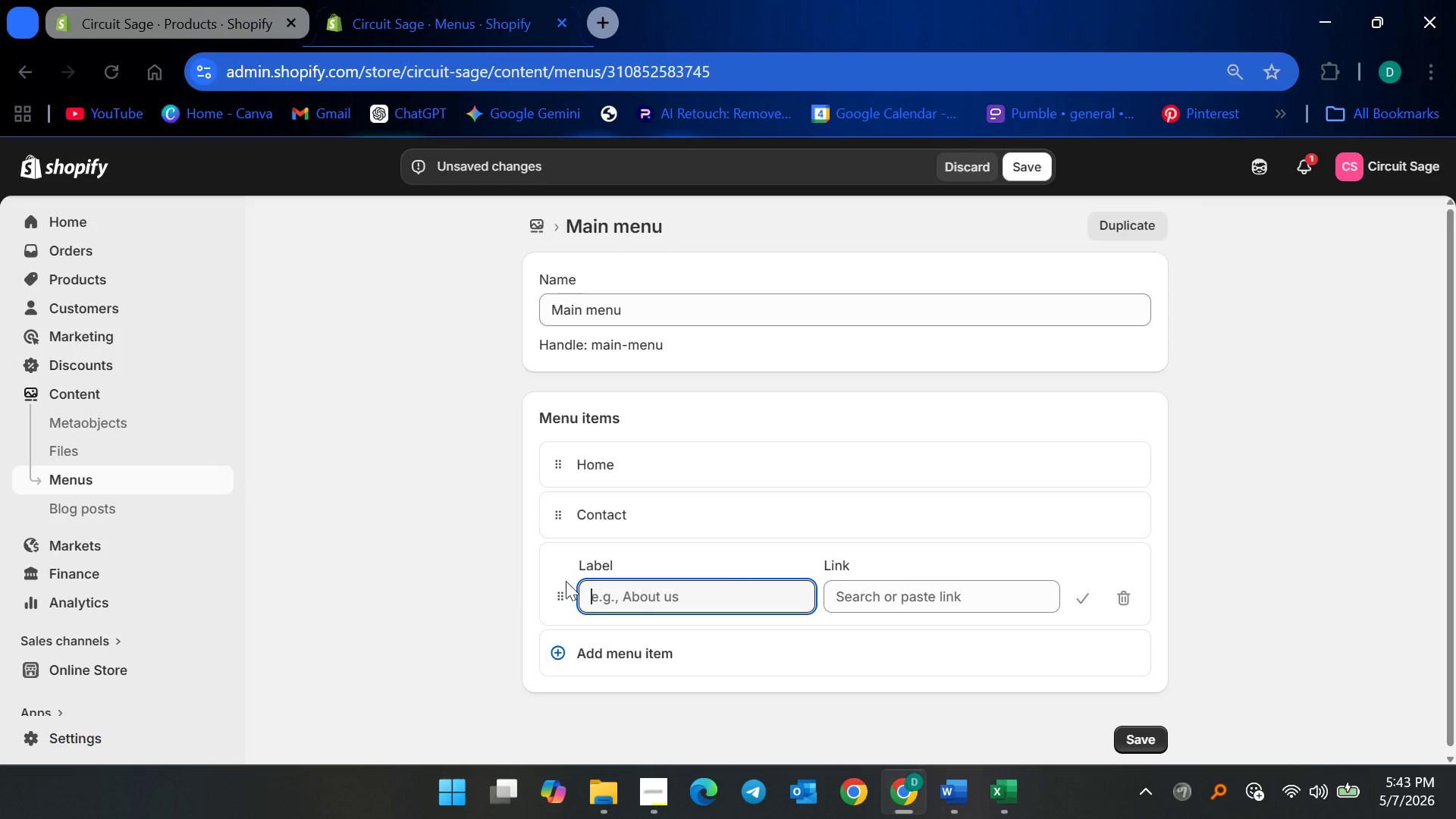 
left_click([689, 601])
 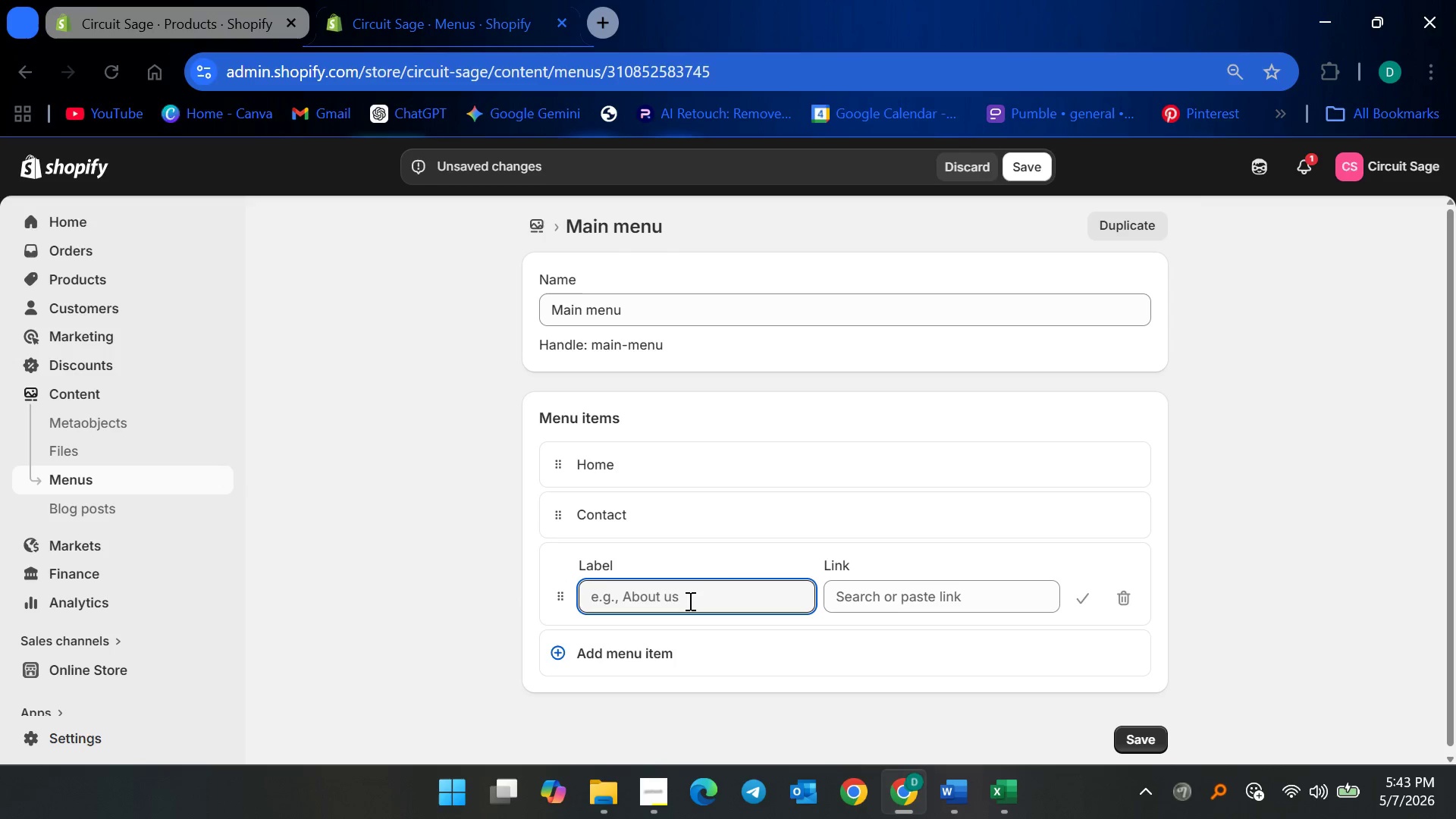 
wait(12.39)
 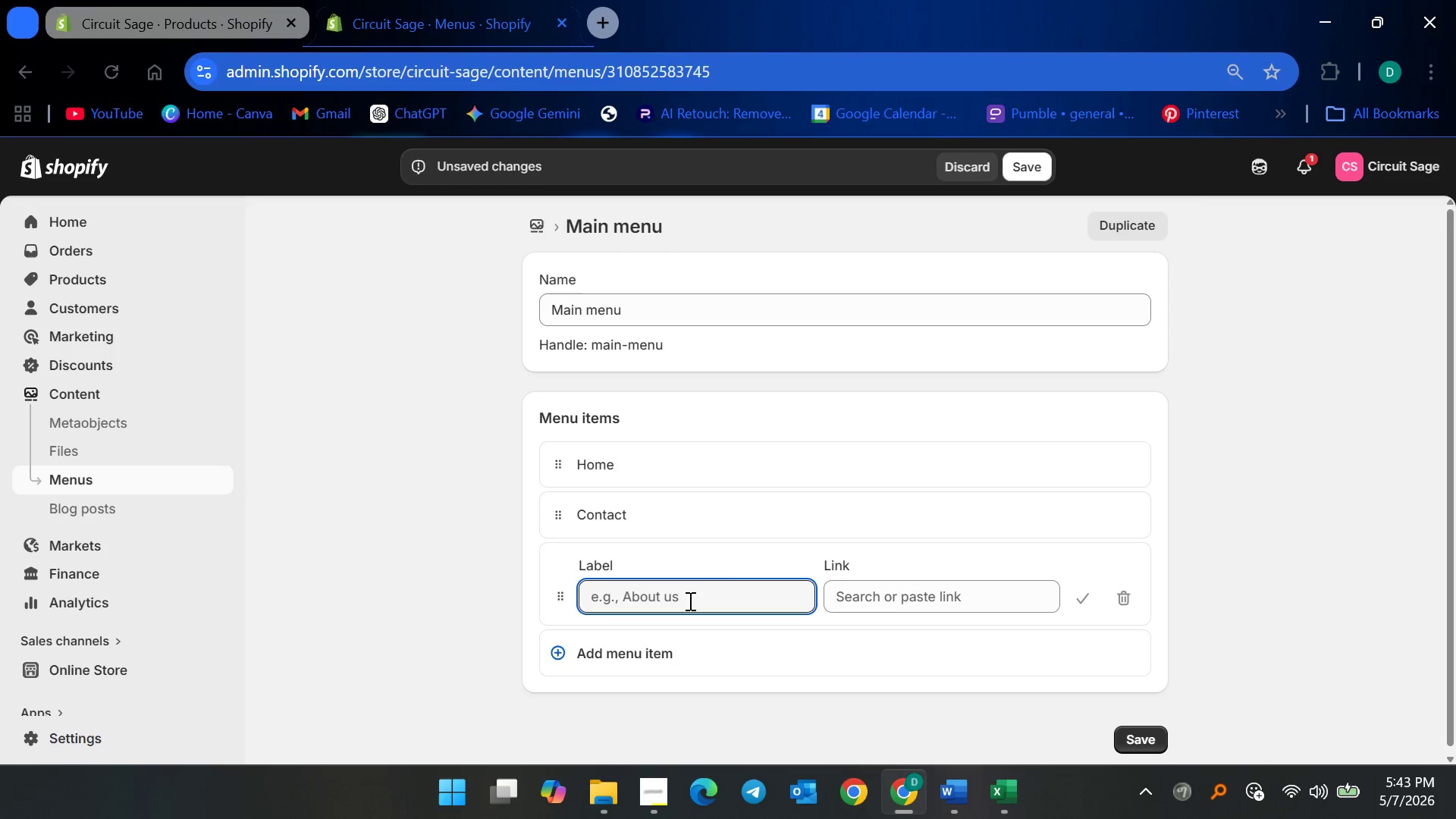 
type(Hardware So)
 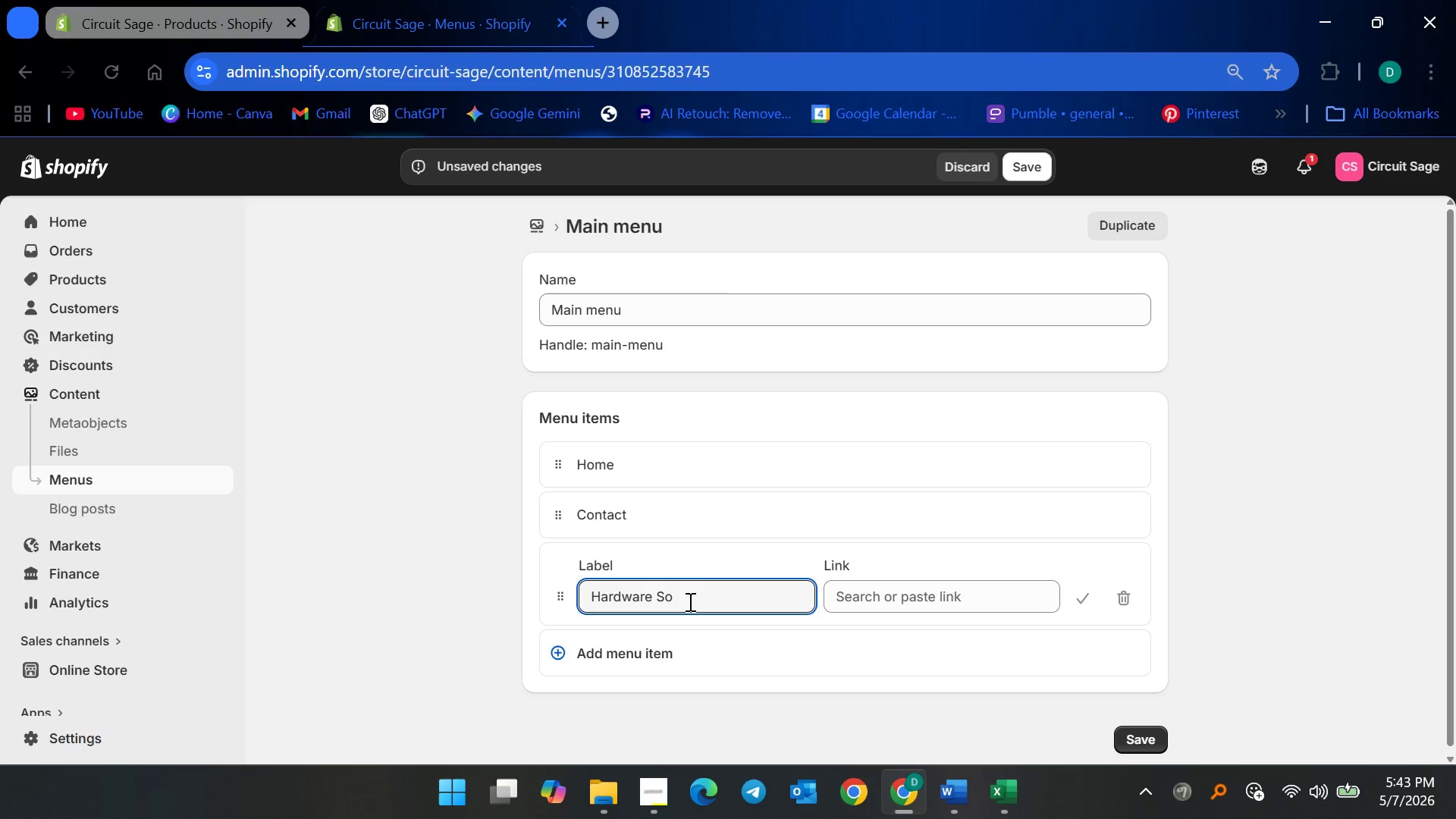 
key(Control+ControlLeft)
 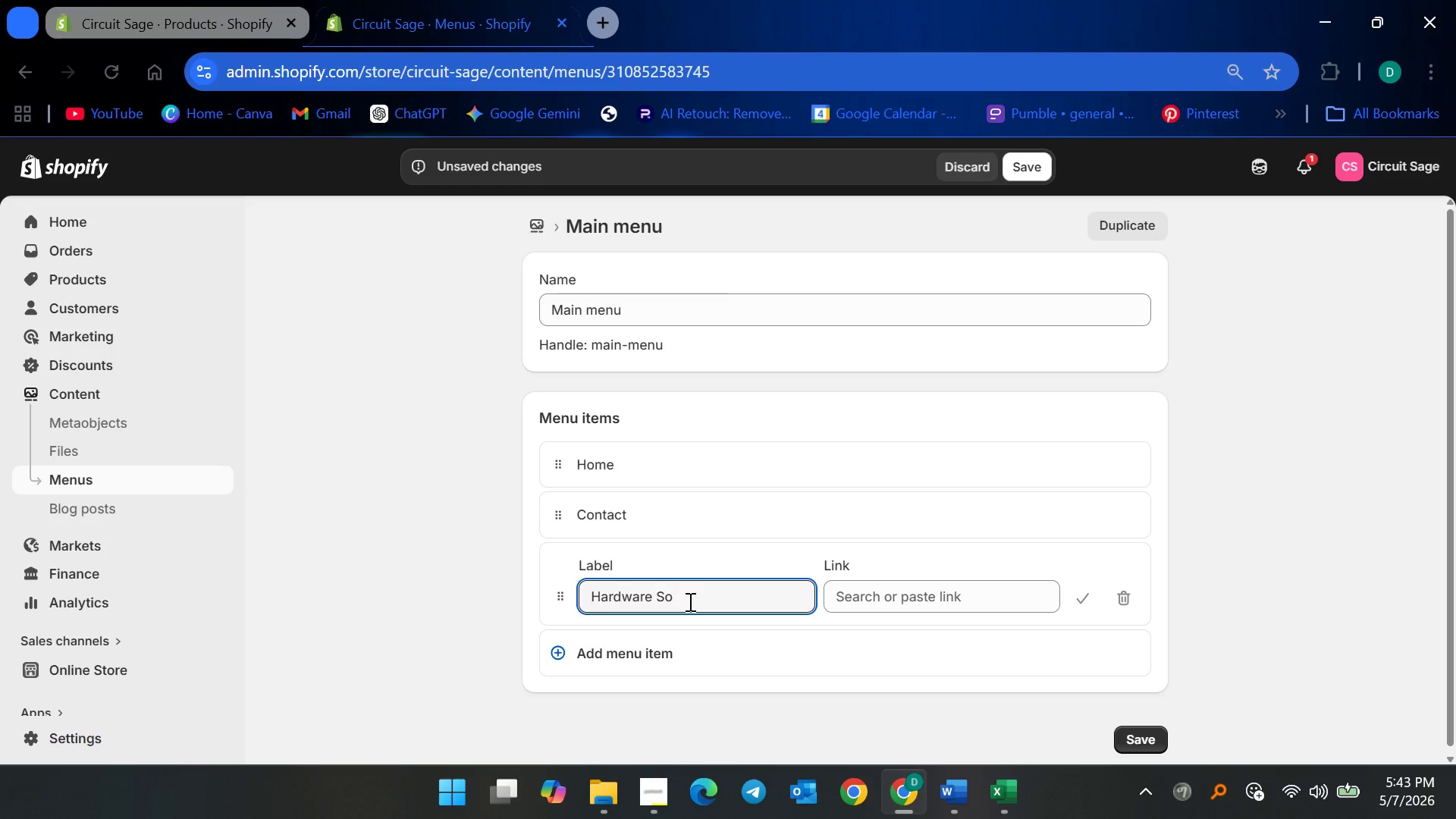 
key(Control+A)
 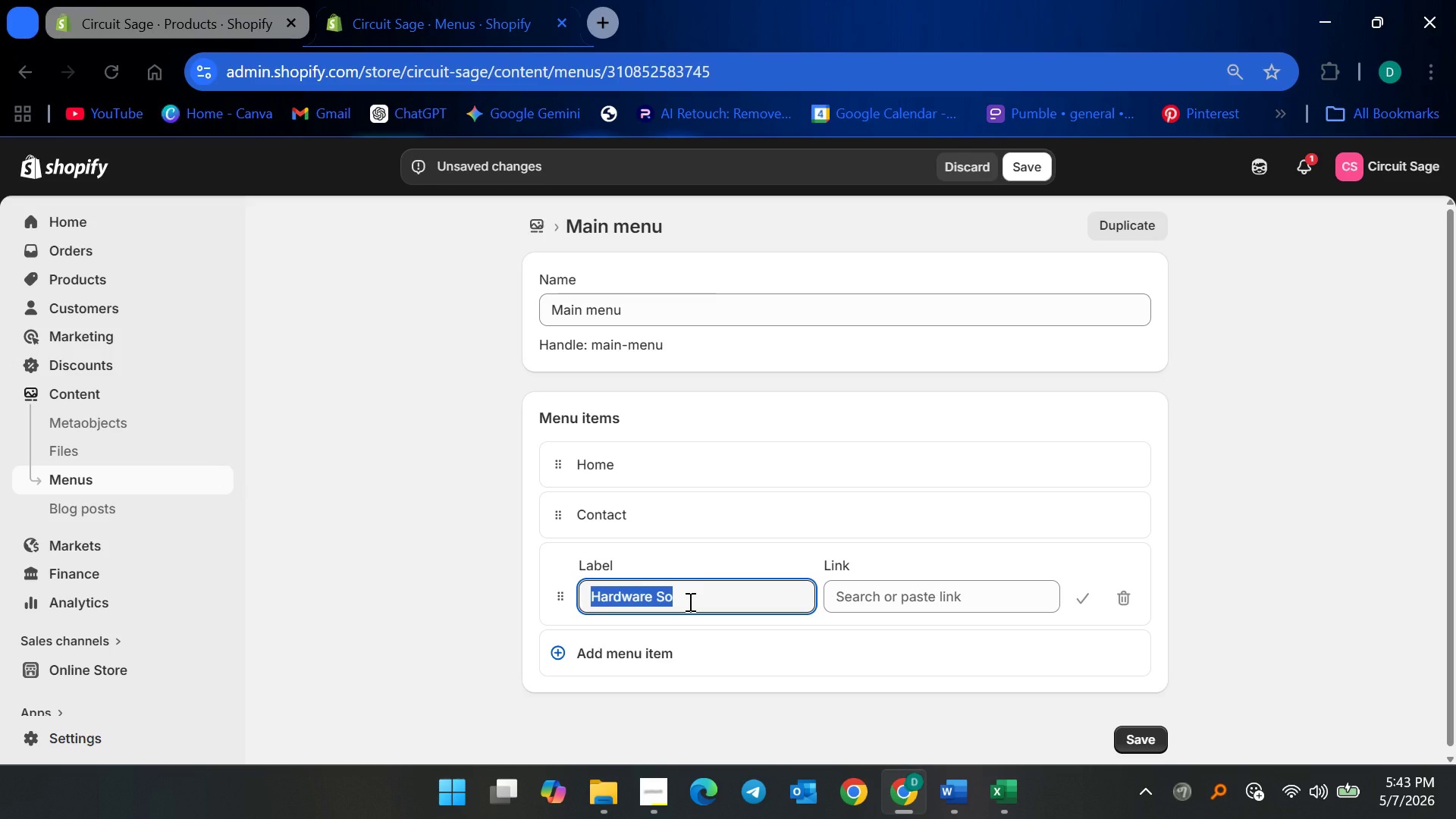 
key(Backspace)
 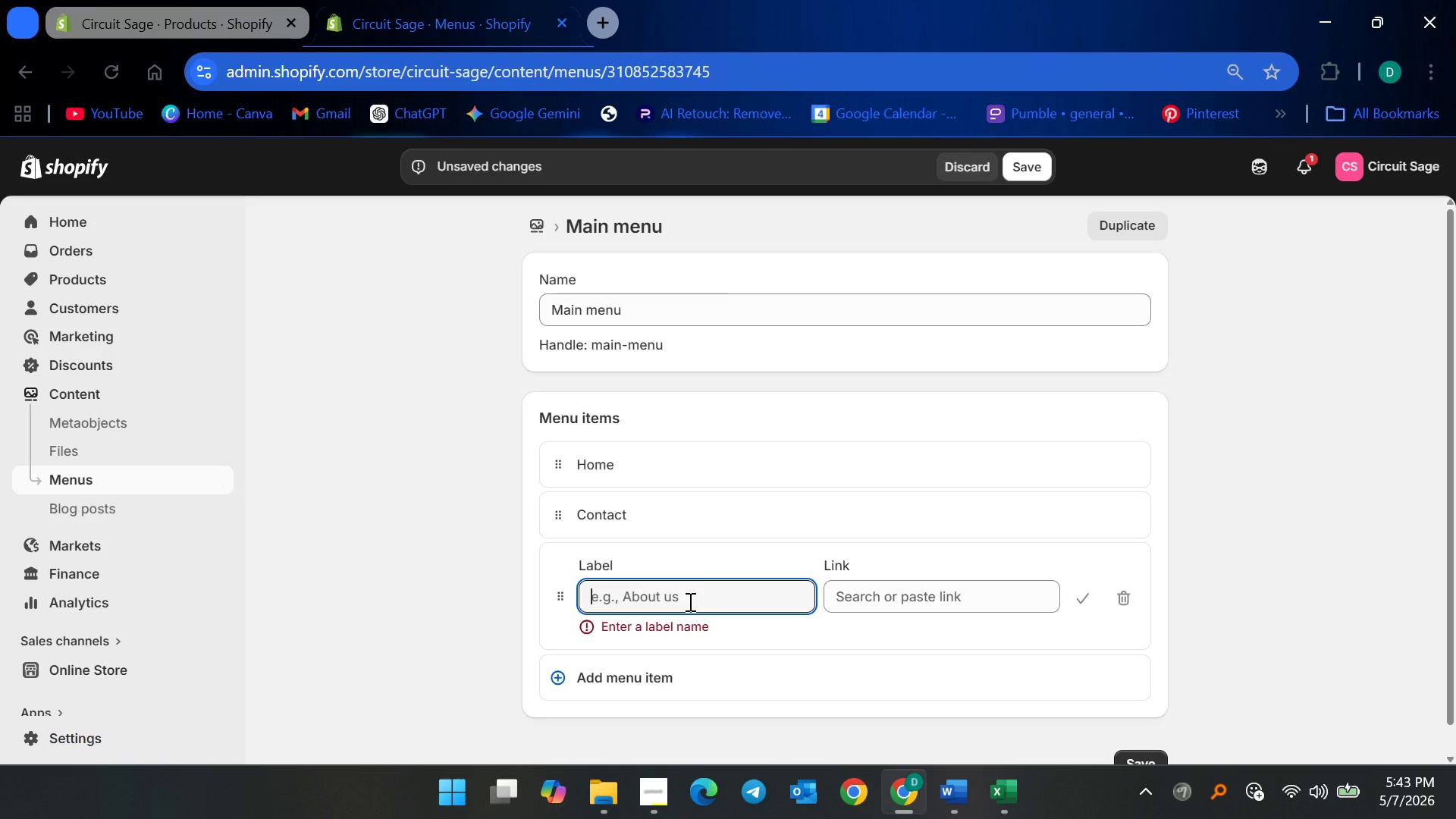 
wait(8.23)
 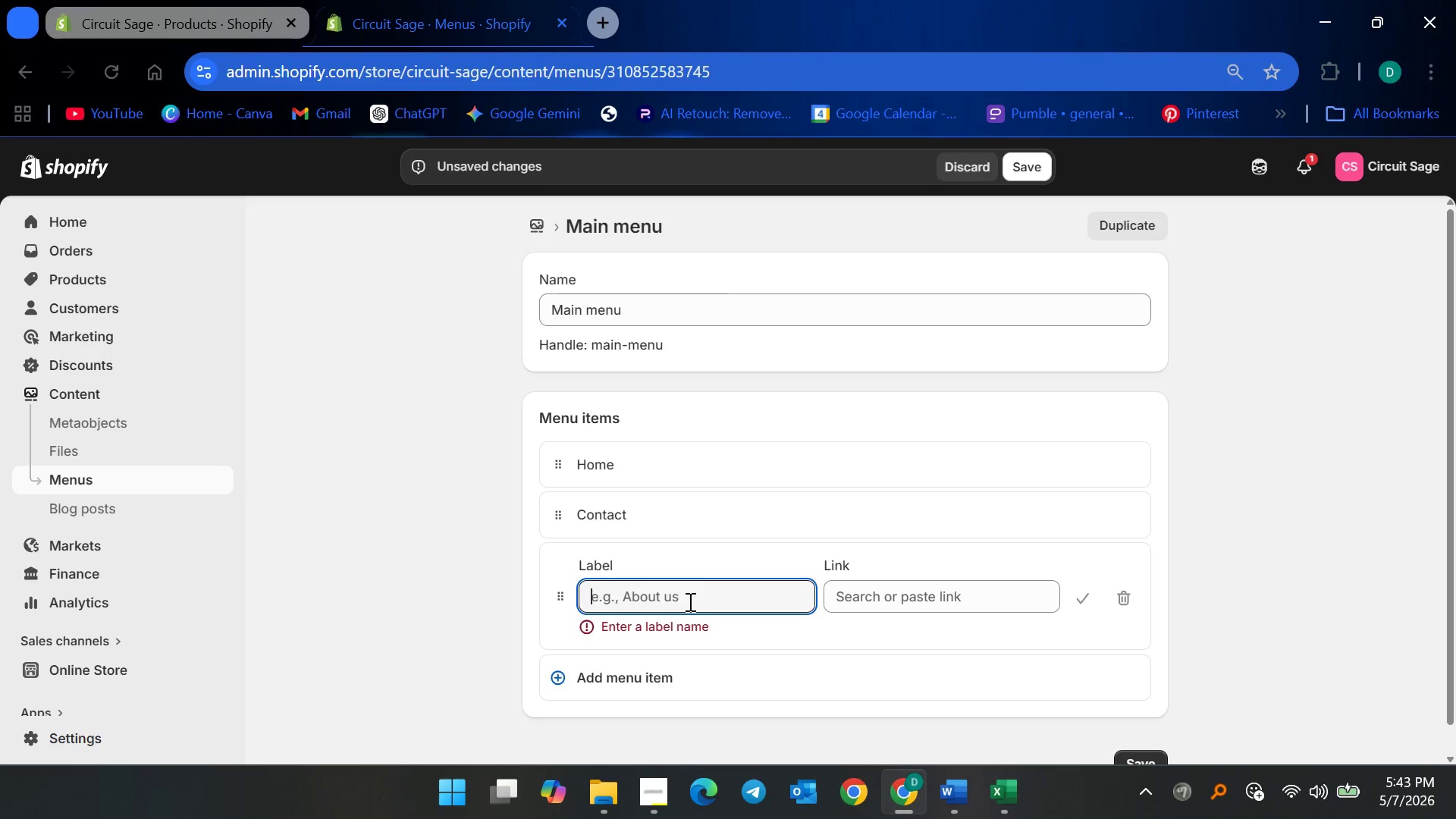 
left_click_drag(start_coordinate=[1300, 482], to_coordinate=[1300, 490])
 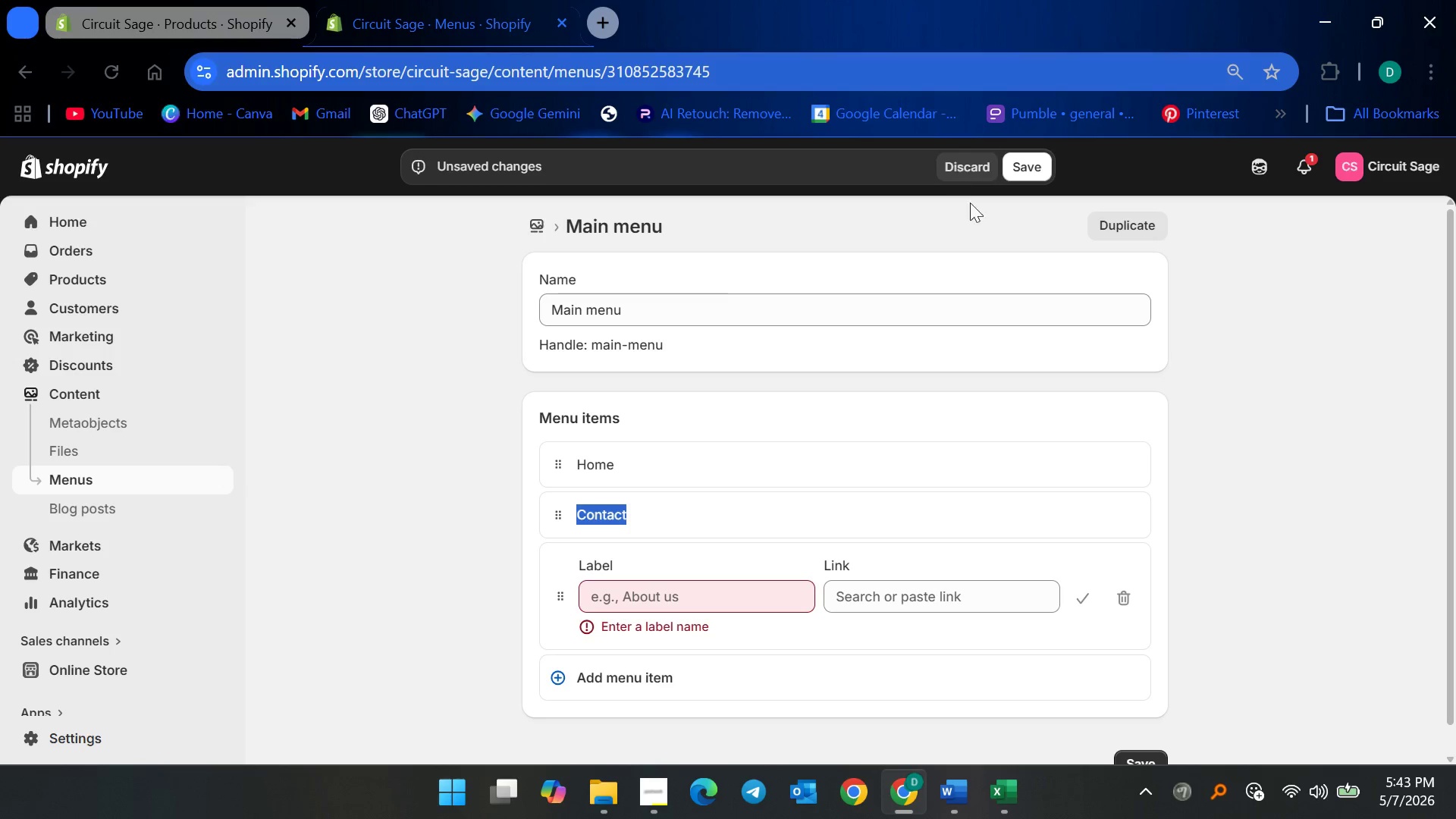 
left_click([980, 168])
 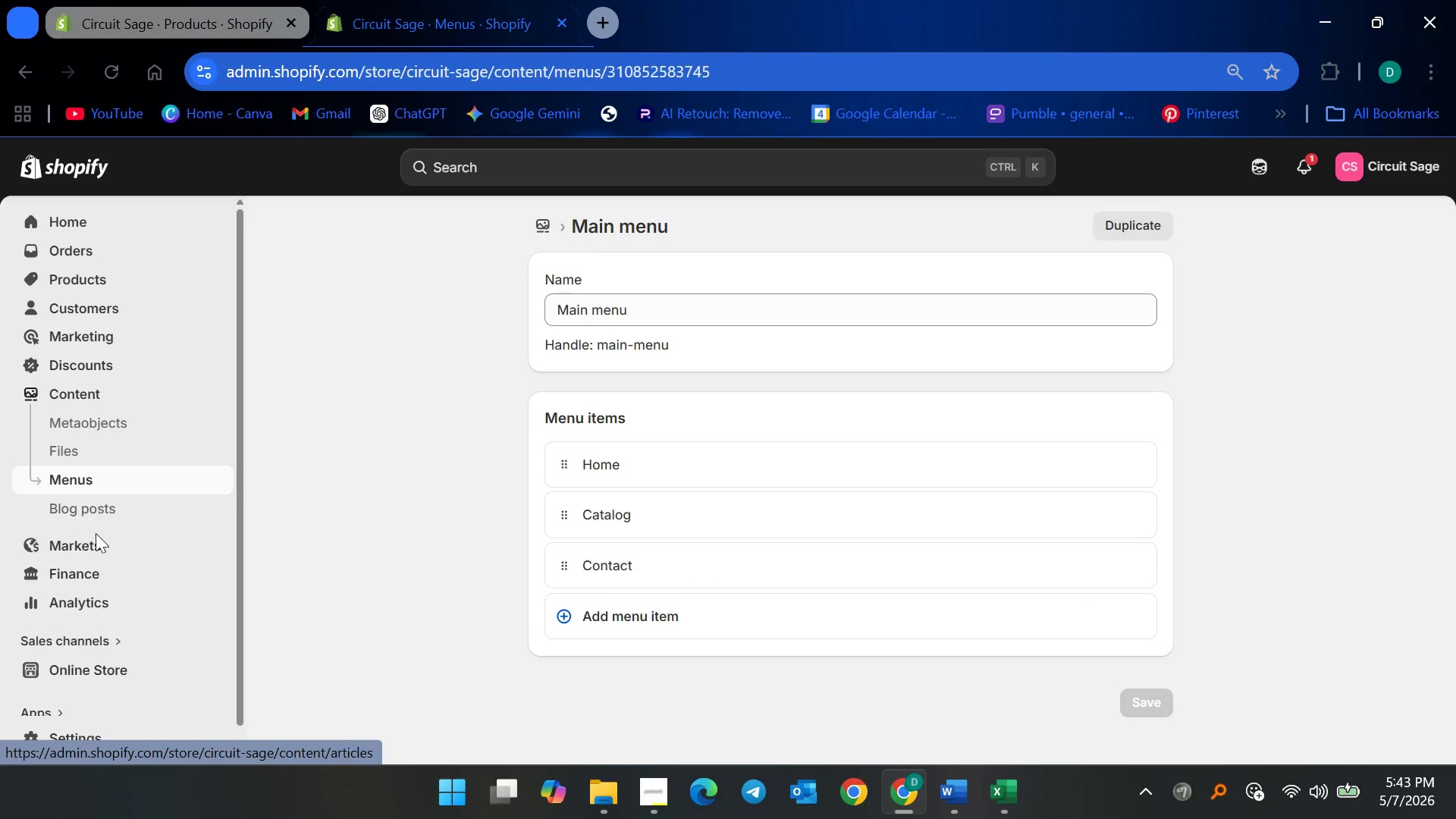 
left_click([112, 272])
 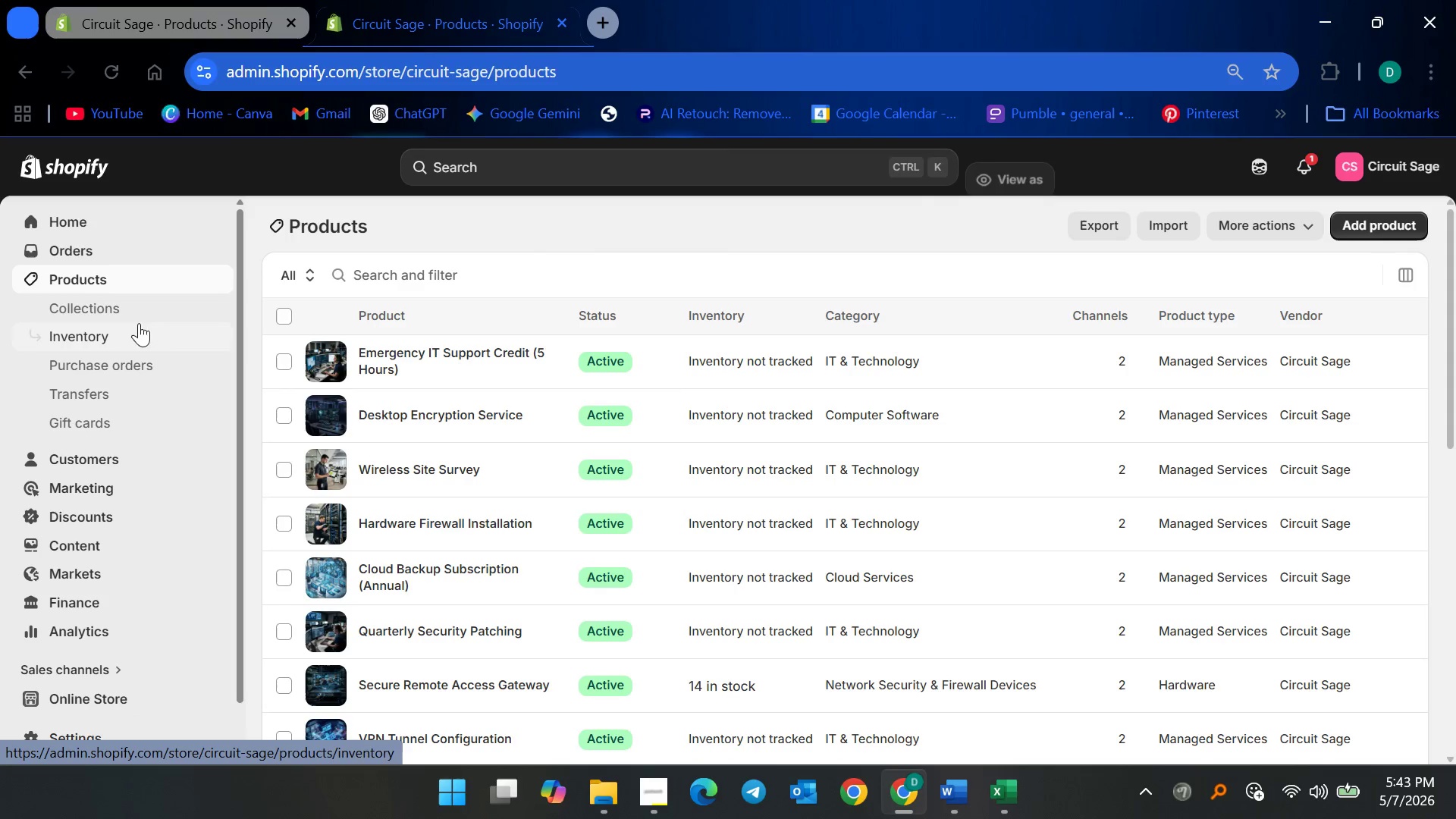 
left_click([137, 312])
 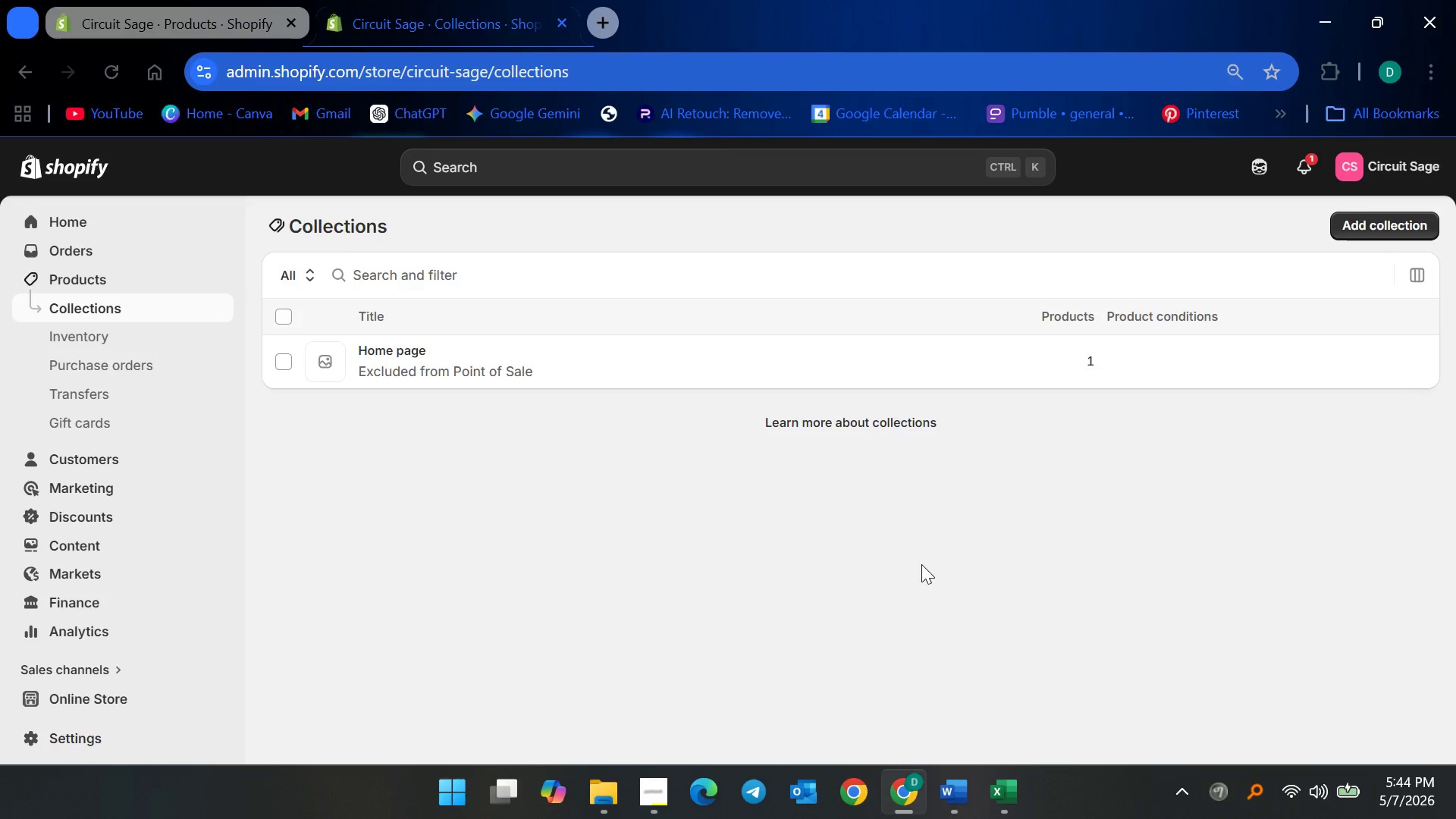 
wait(25.14)
 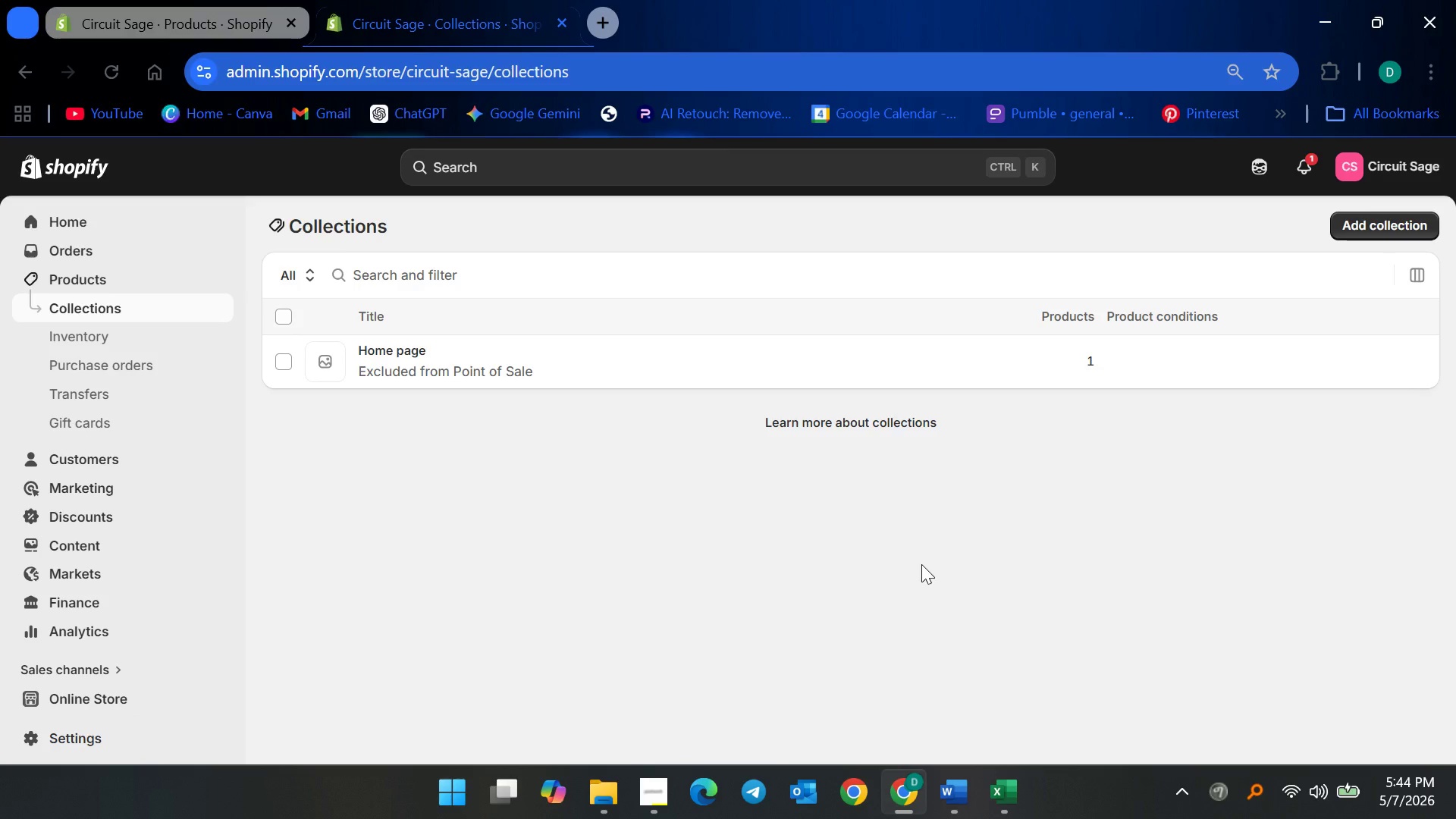 
left_click([297, 358])
 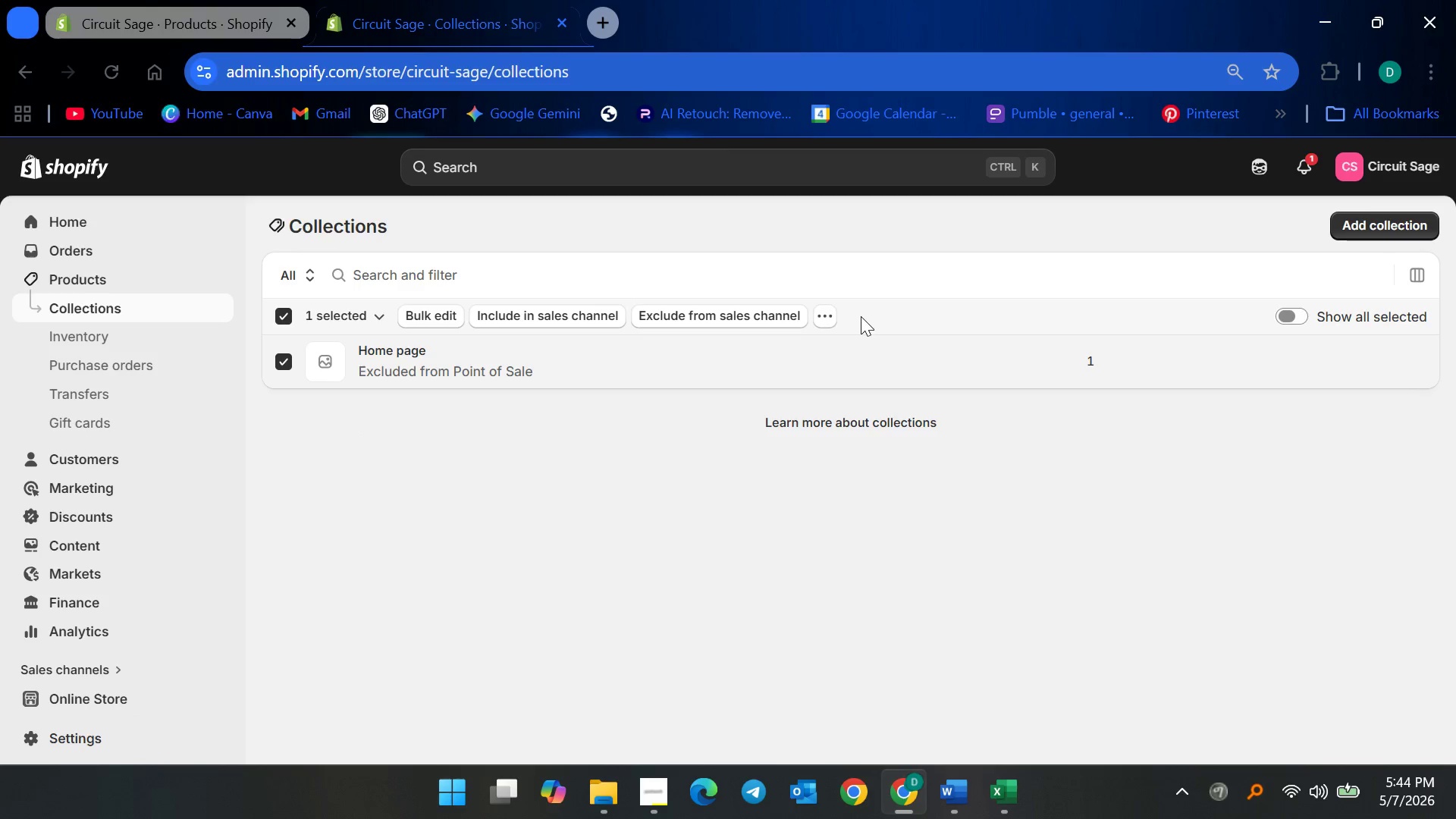 
left_click([833, 313])
 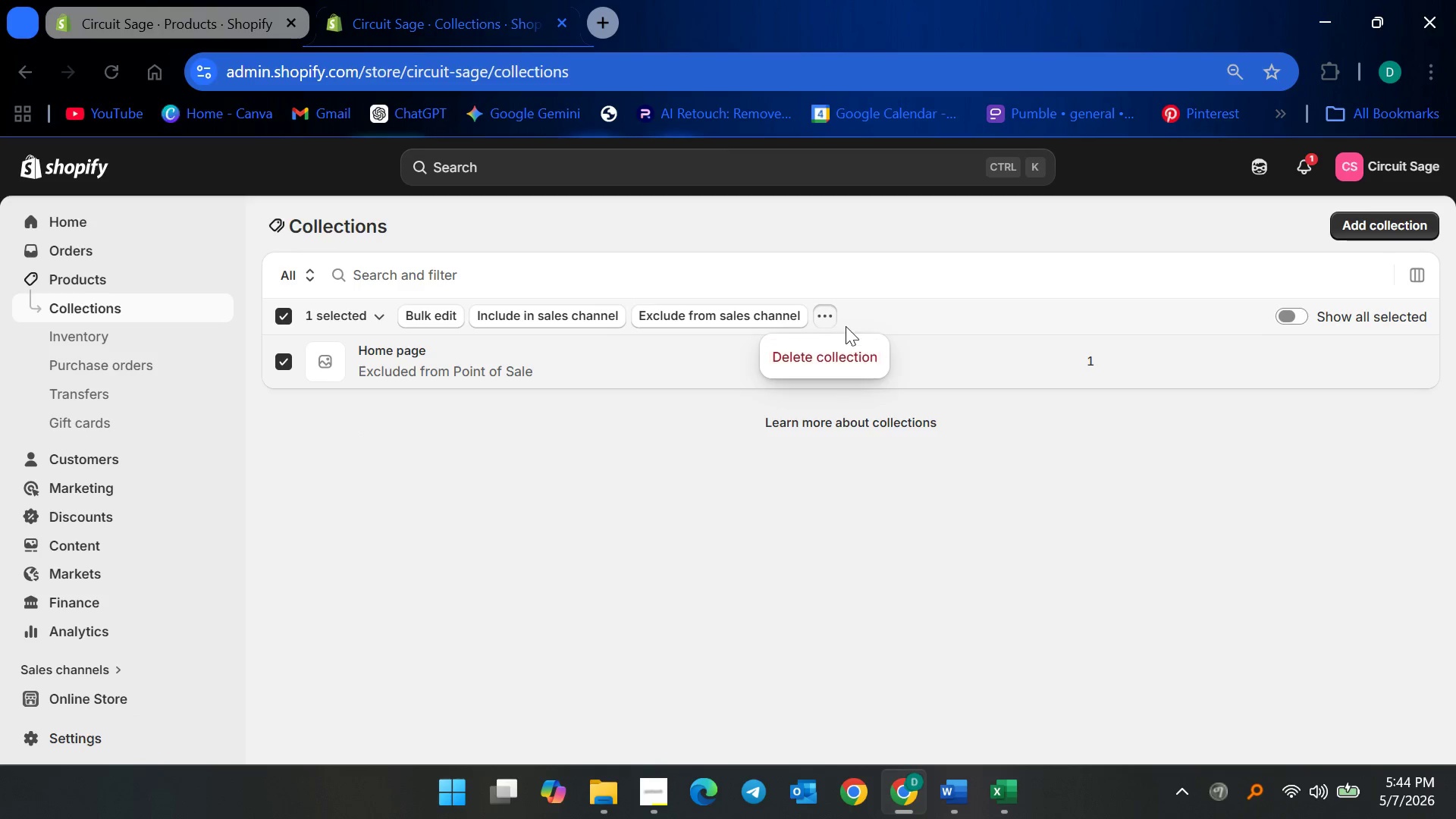 
left_click([846, 325])
 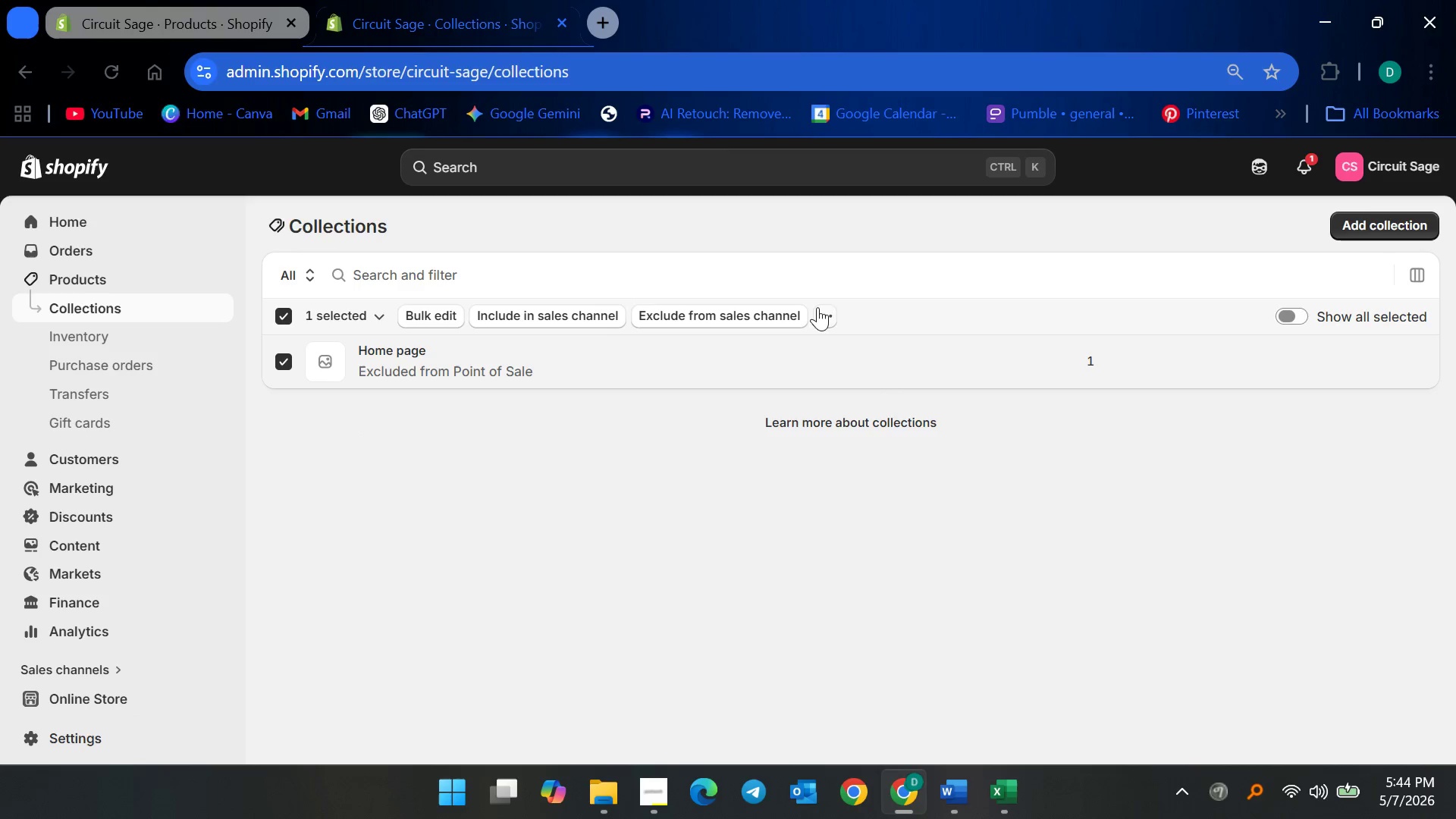 
left_click([817, 305])
 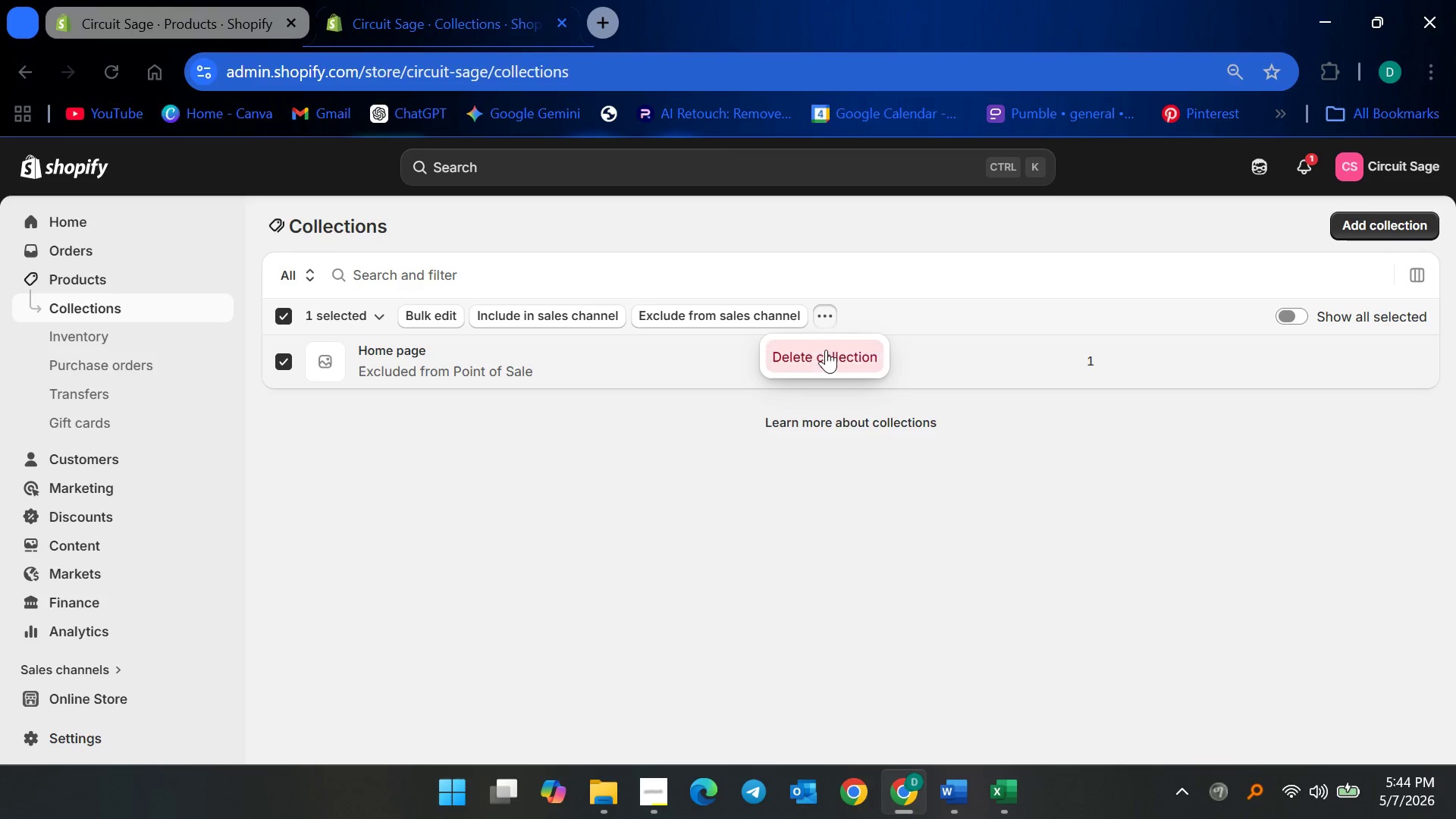 
left_click([826, 353])
 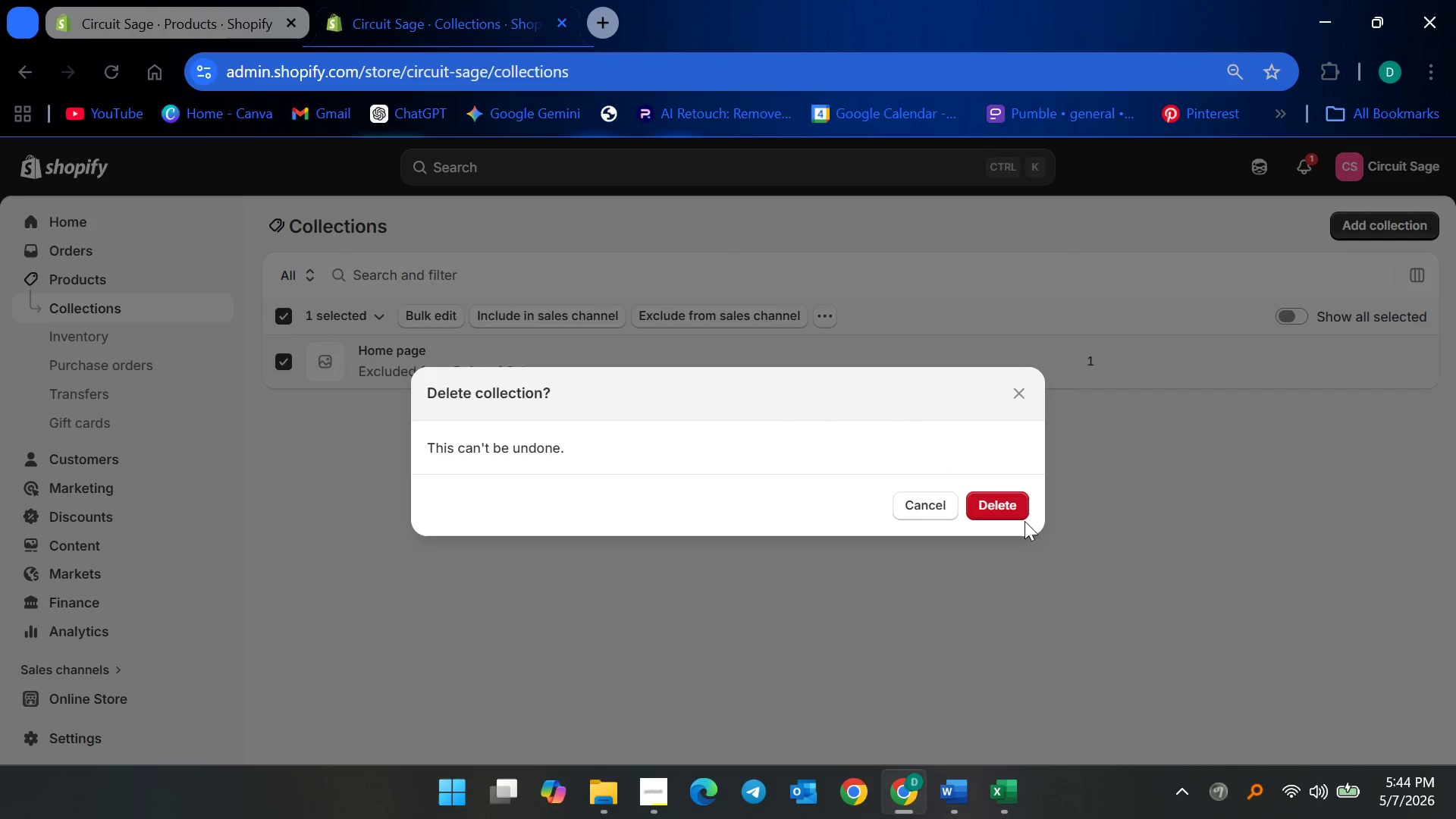 
double_click([1012, 511])
 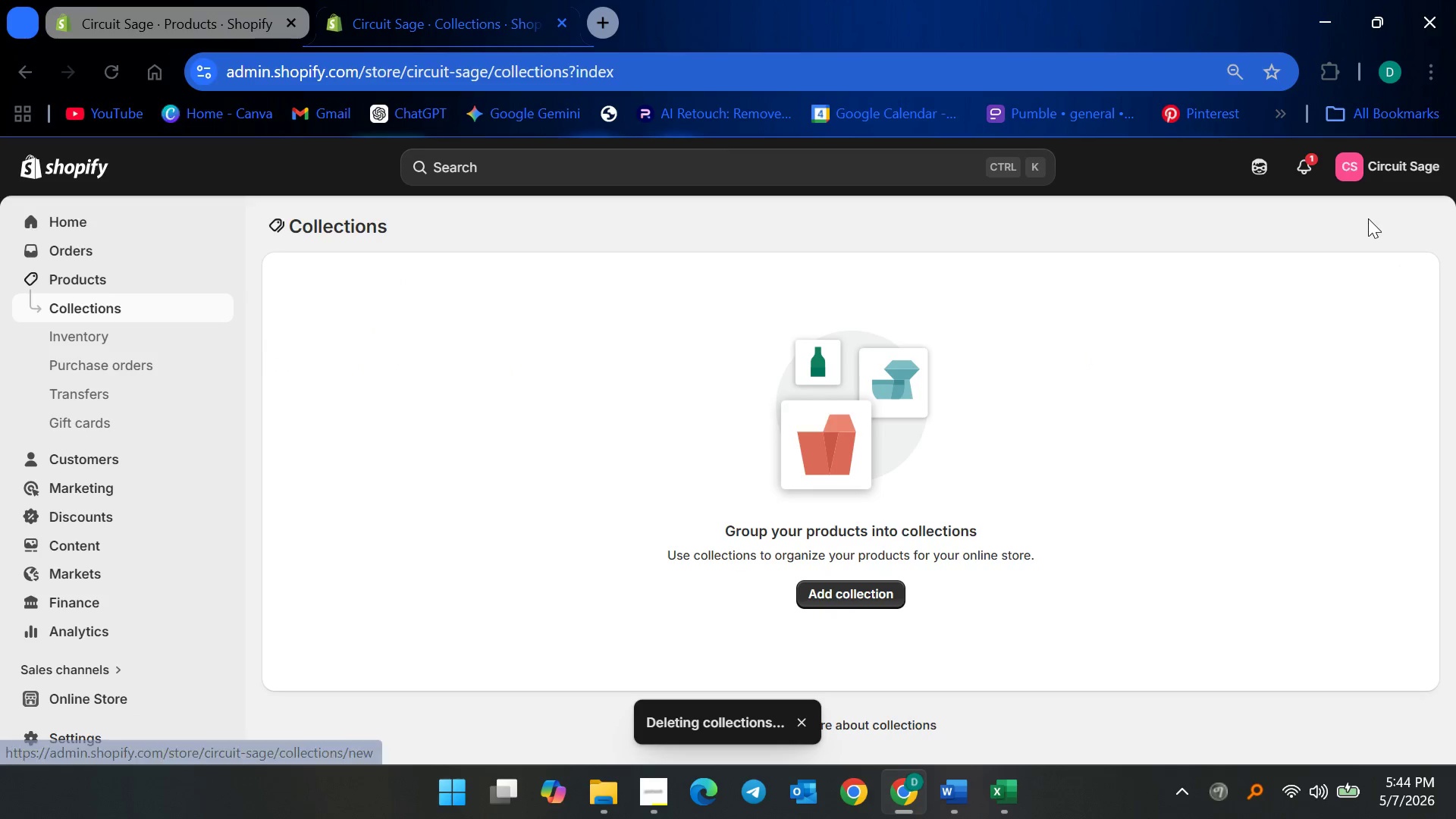 
left_click([877, 587])
 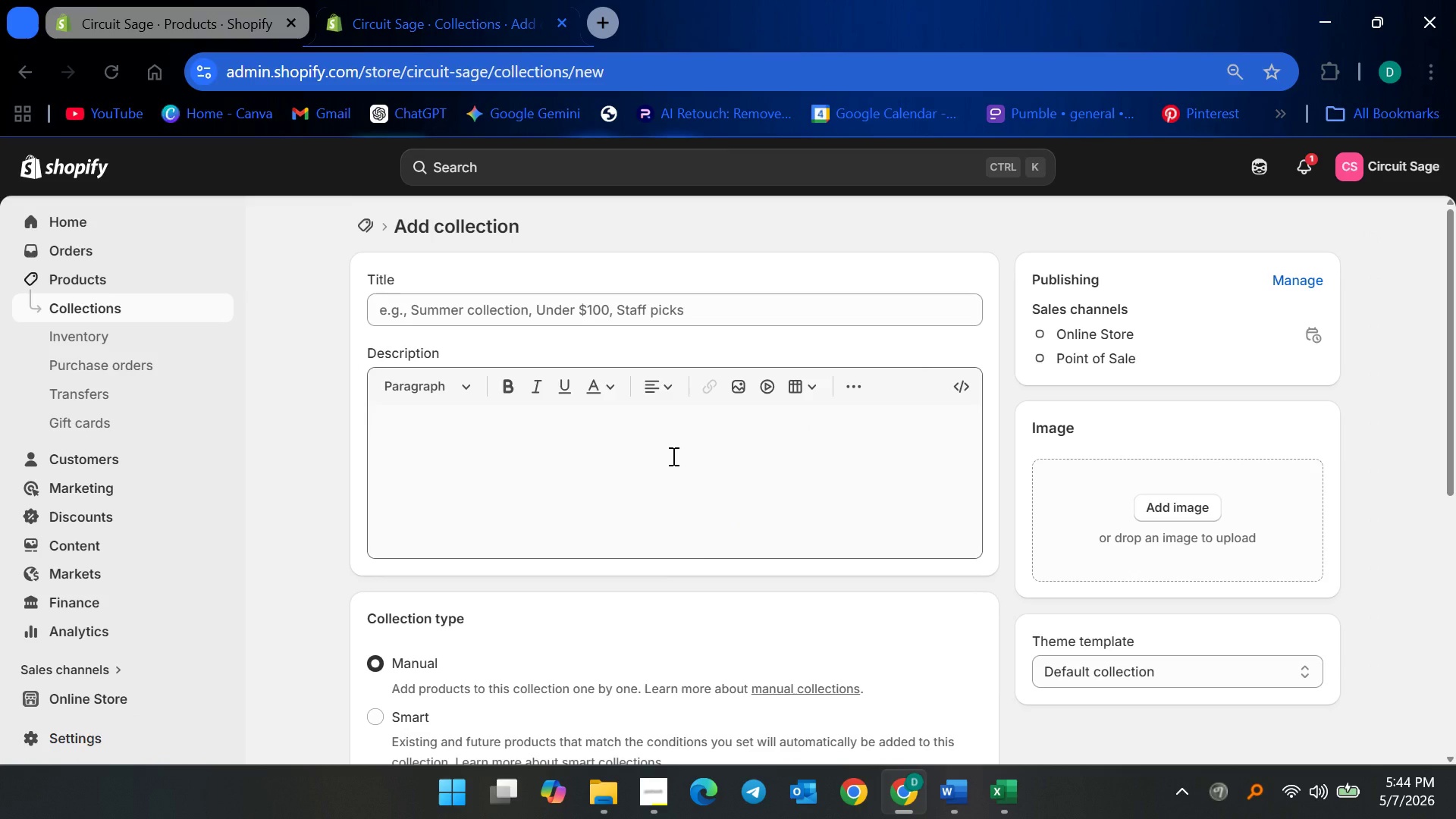 
wait(5.55)
 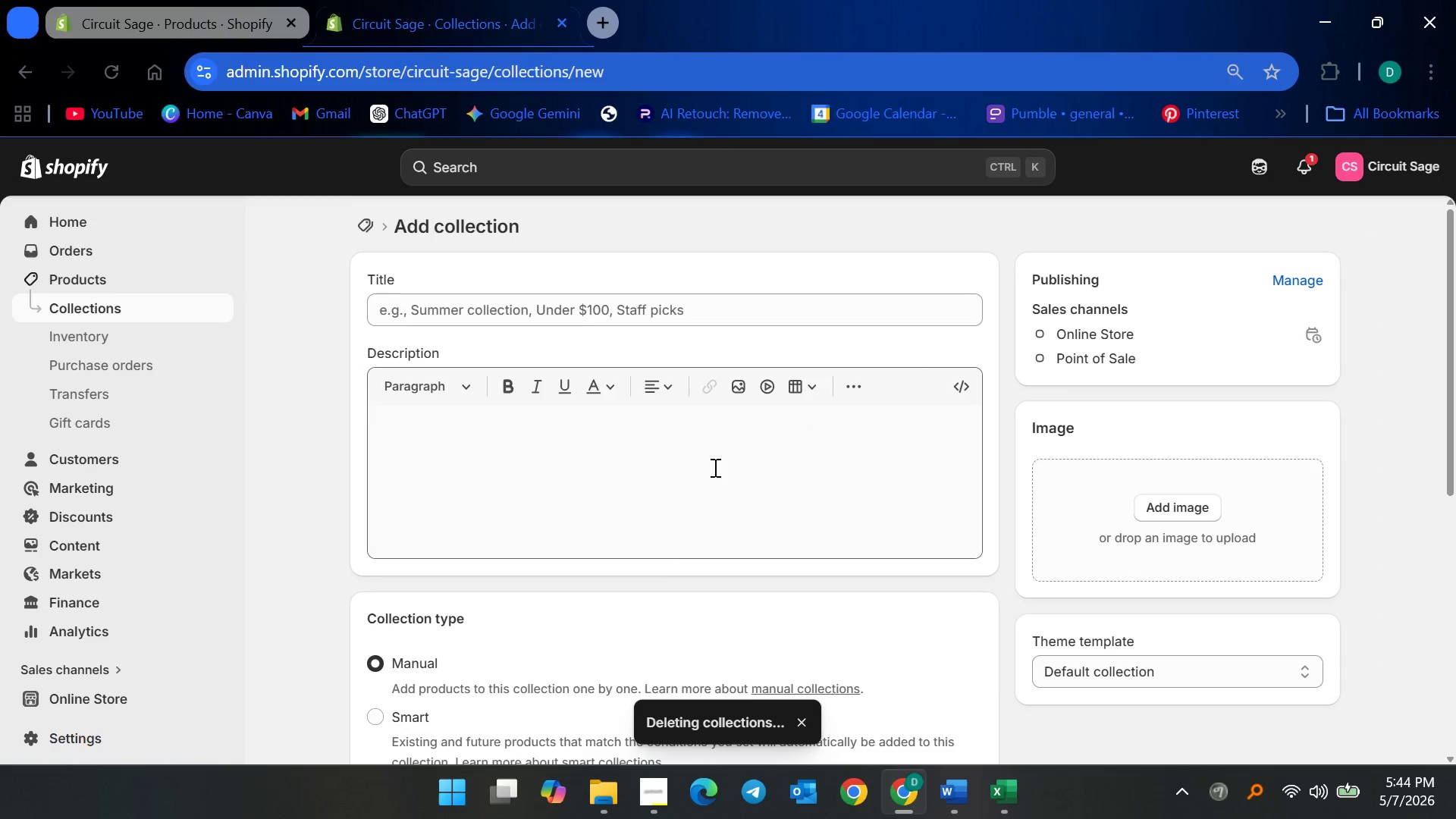 
left_click([543, 302])
 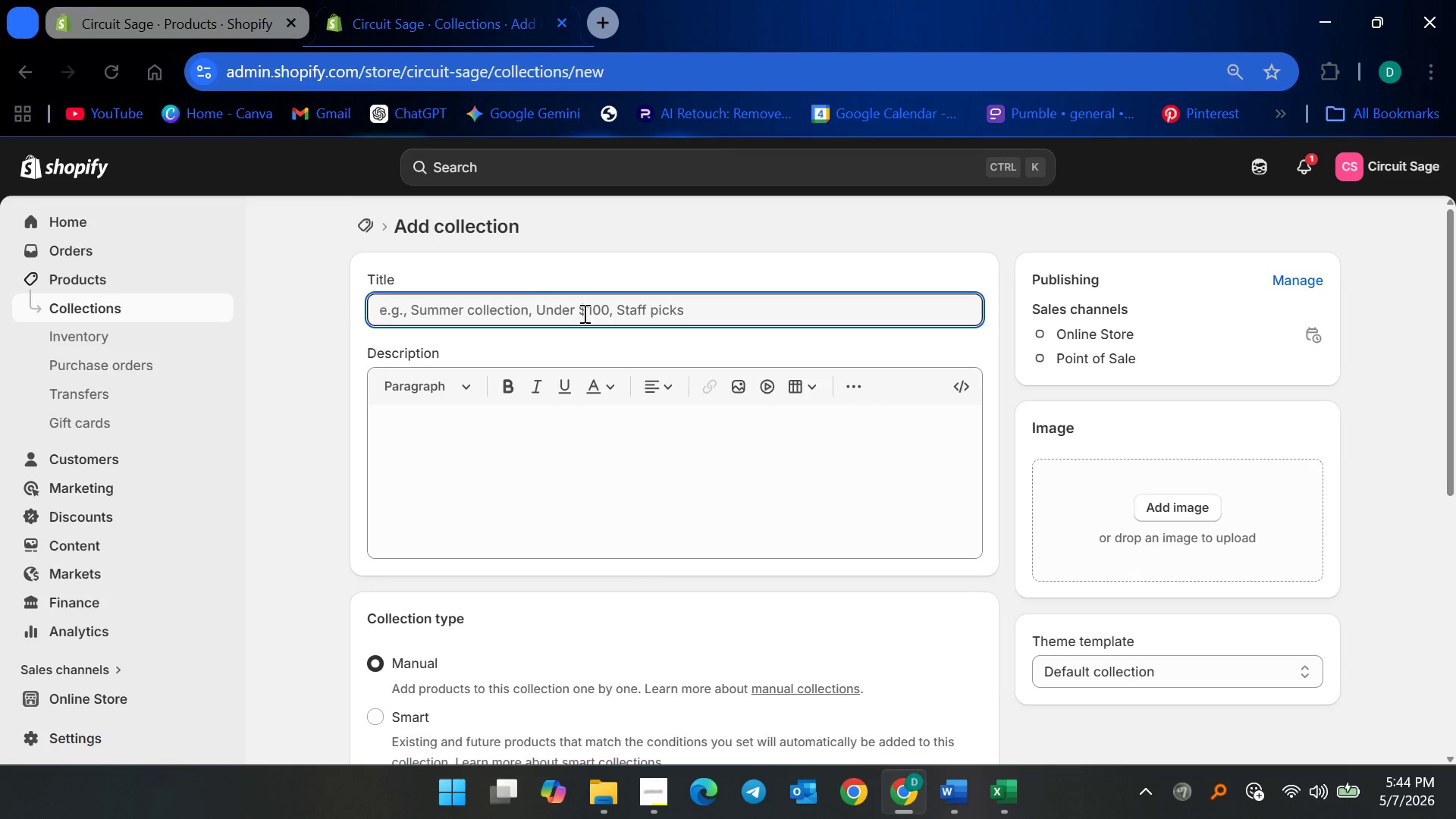 
type(Hardwr)
key(Backspace)
type(are Solutions)
 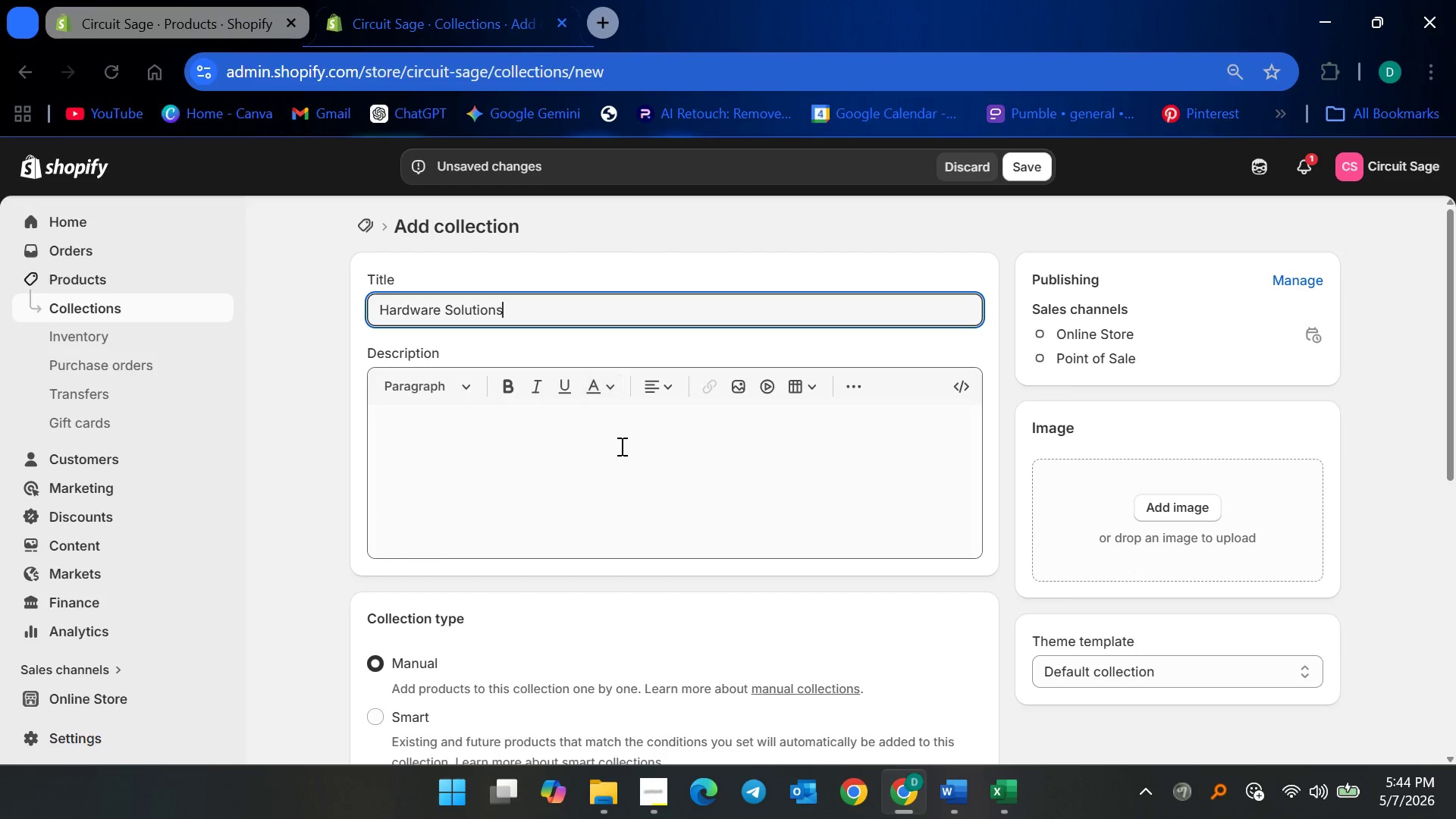 
left_click([621, 447])
 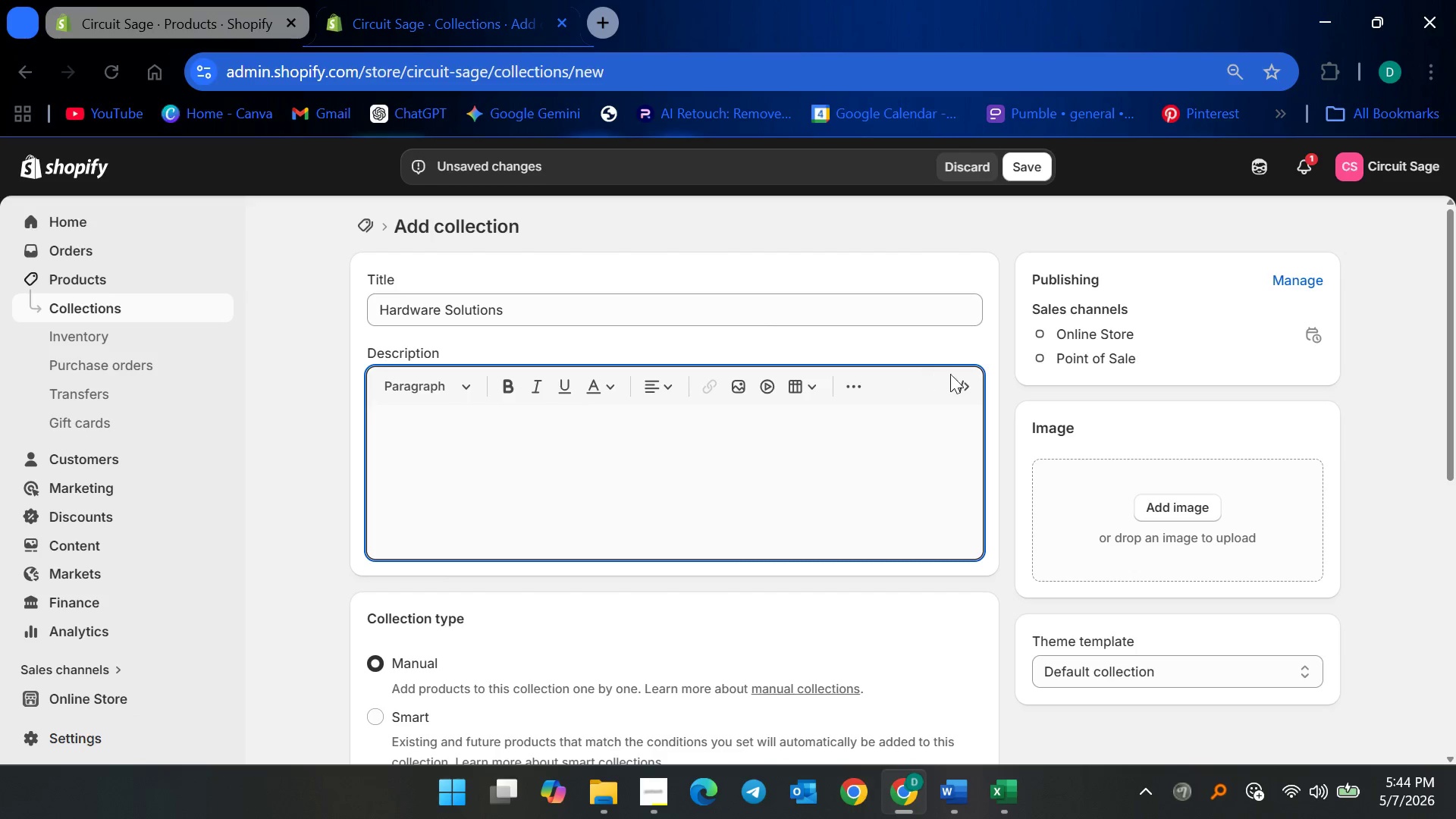 
left_click_drag(start_coordinate=[957, 383], to_coordinate=[961, 384])
 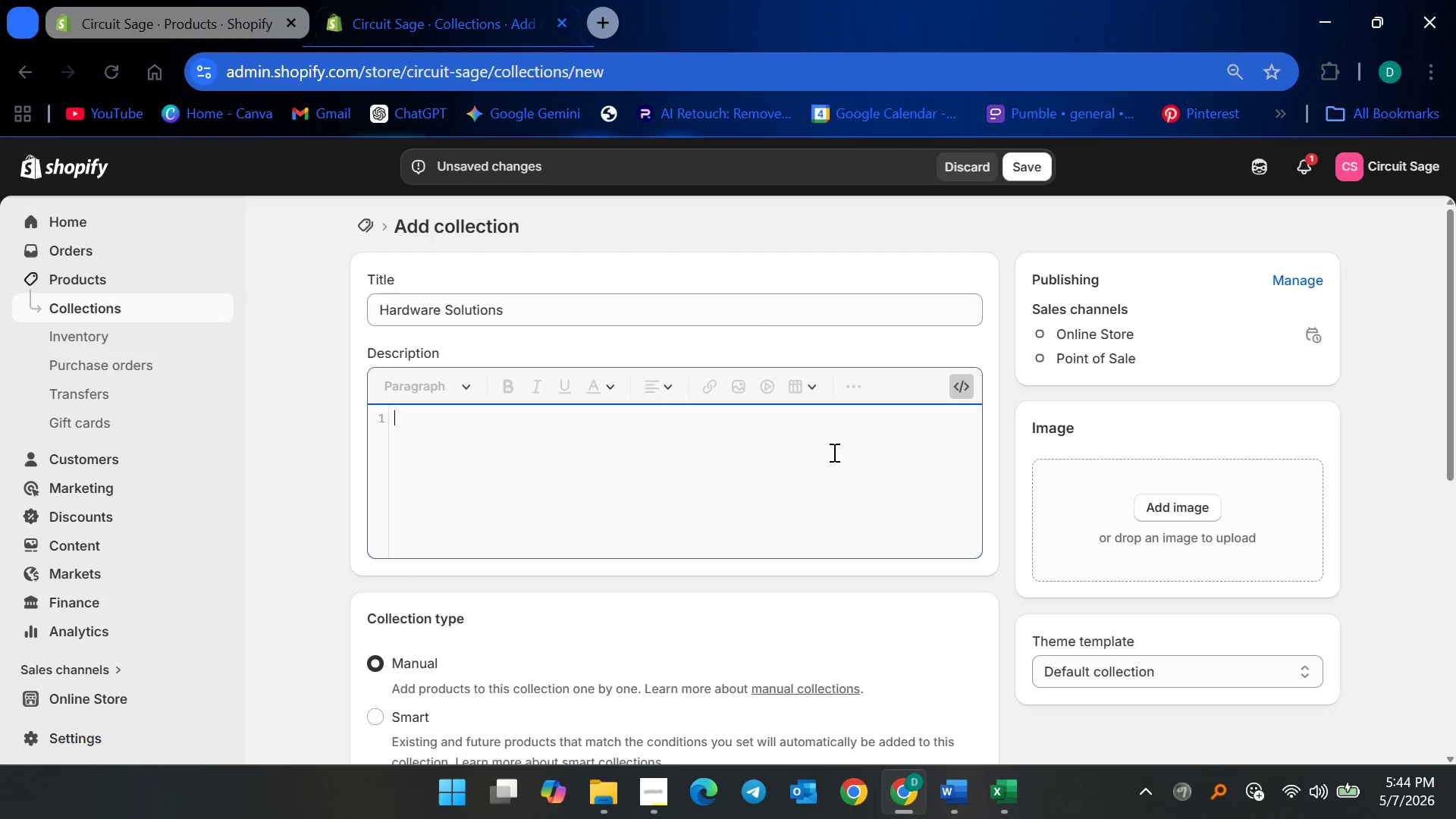 
key(Shift+Comma)
 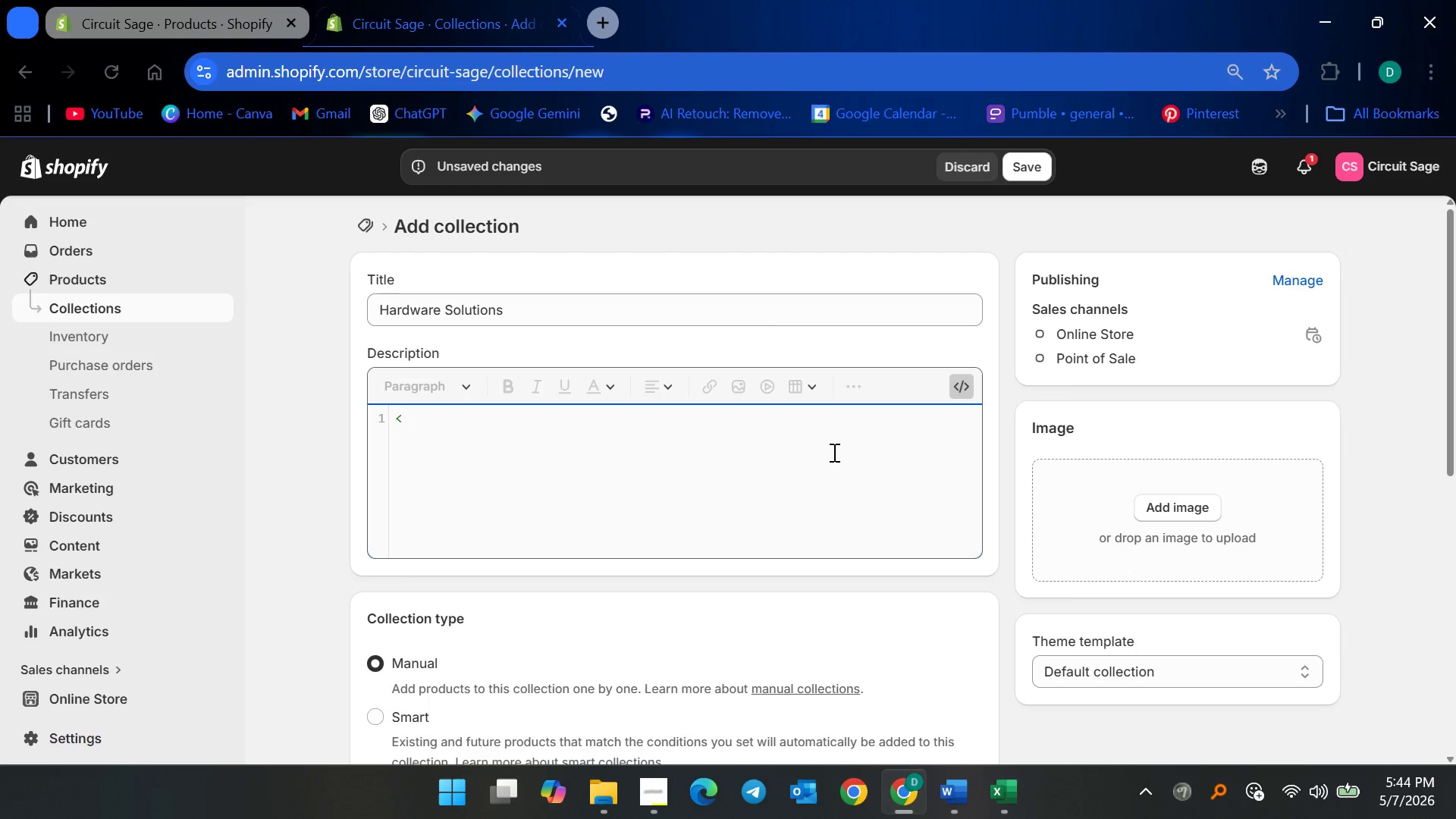 
key(Shift+Period)
 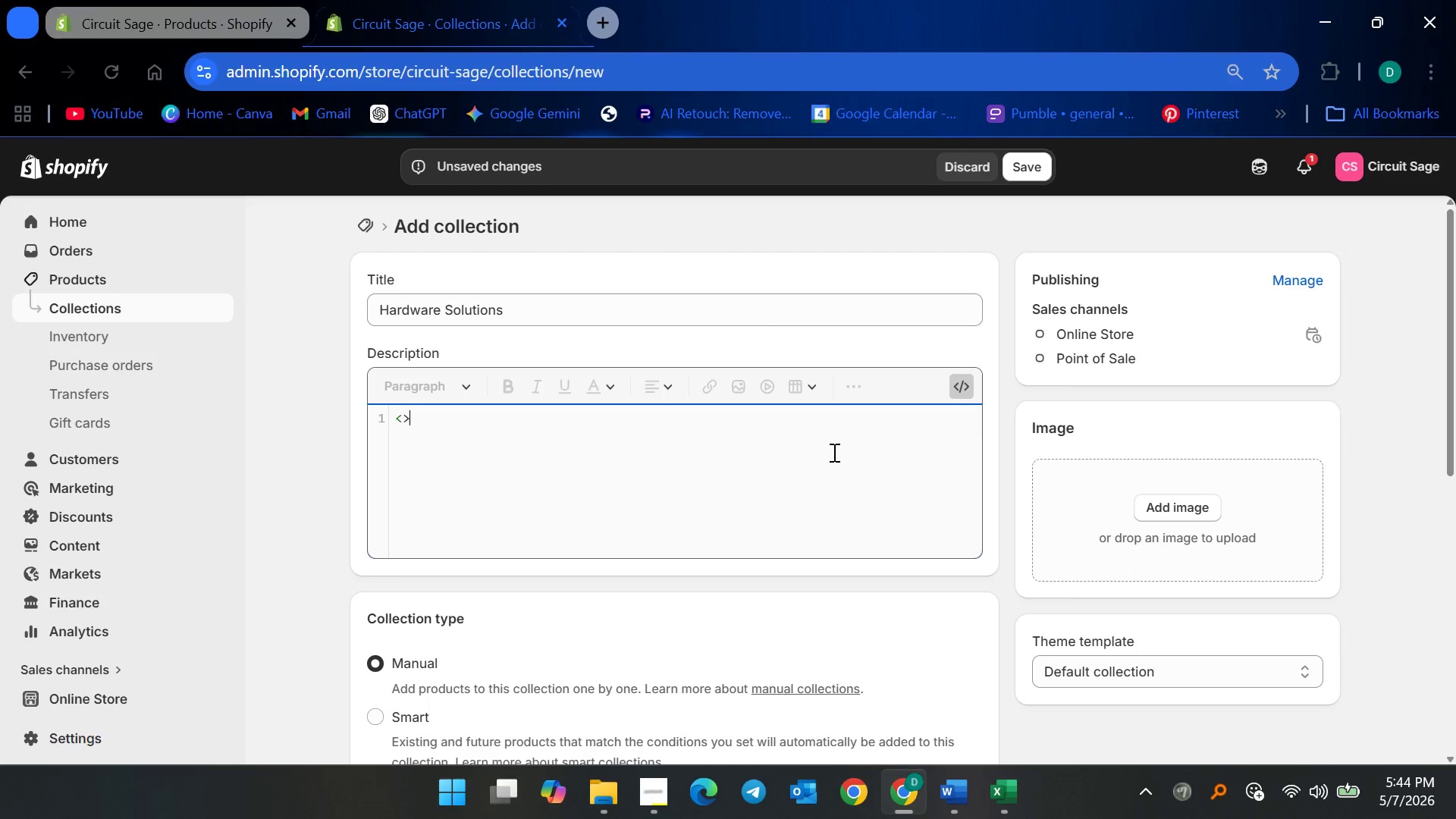 
key(Shift+Comma)
 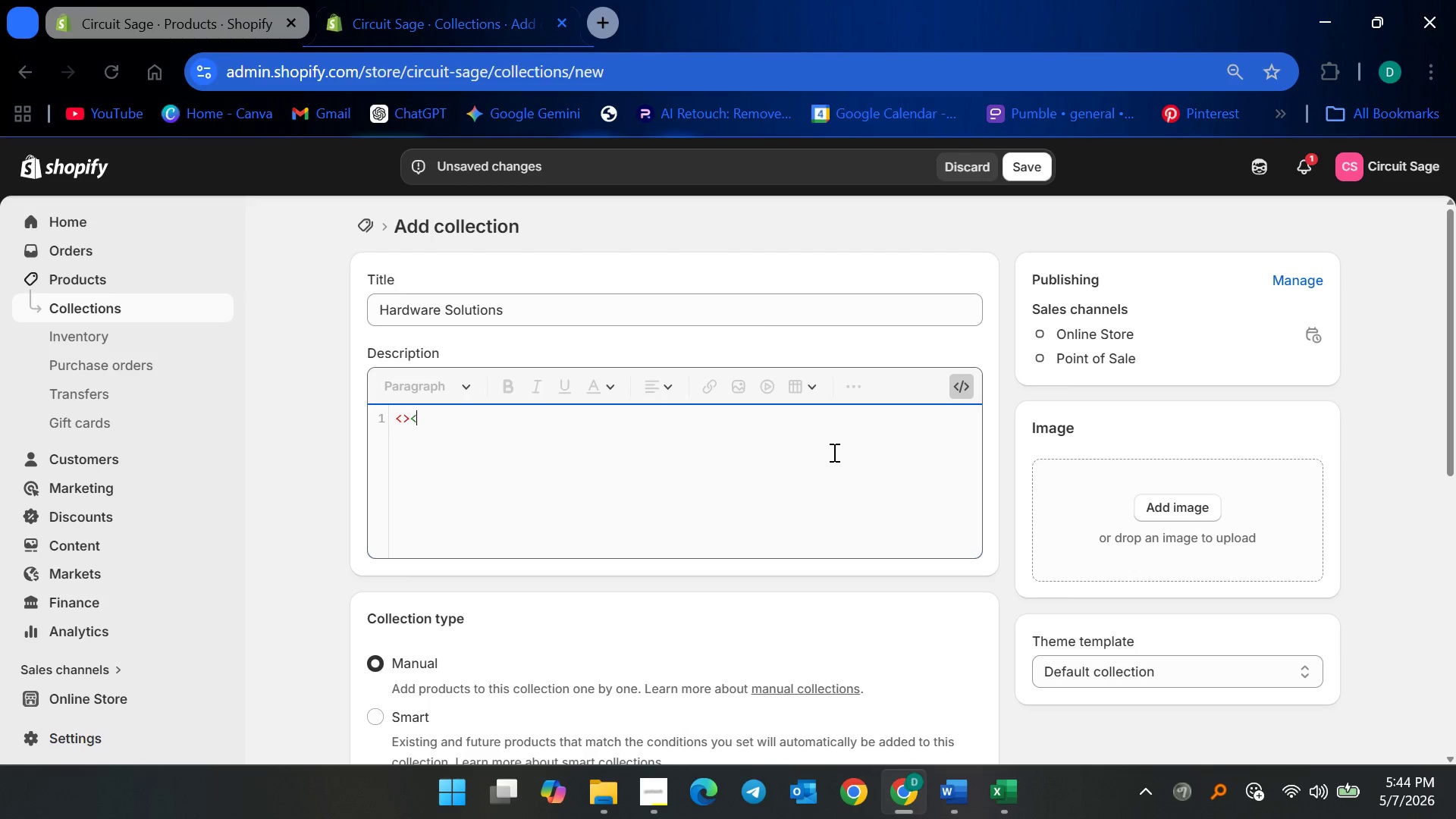 
key(Shift+Period)
 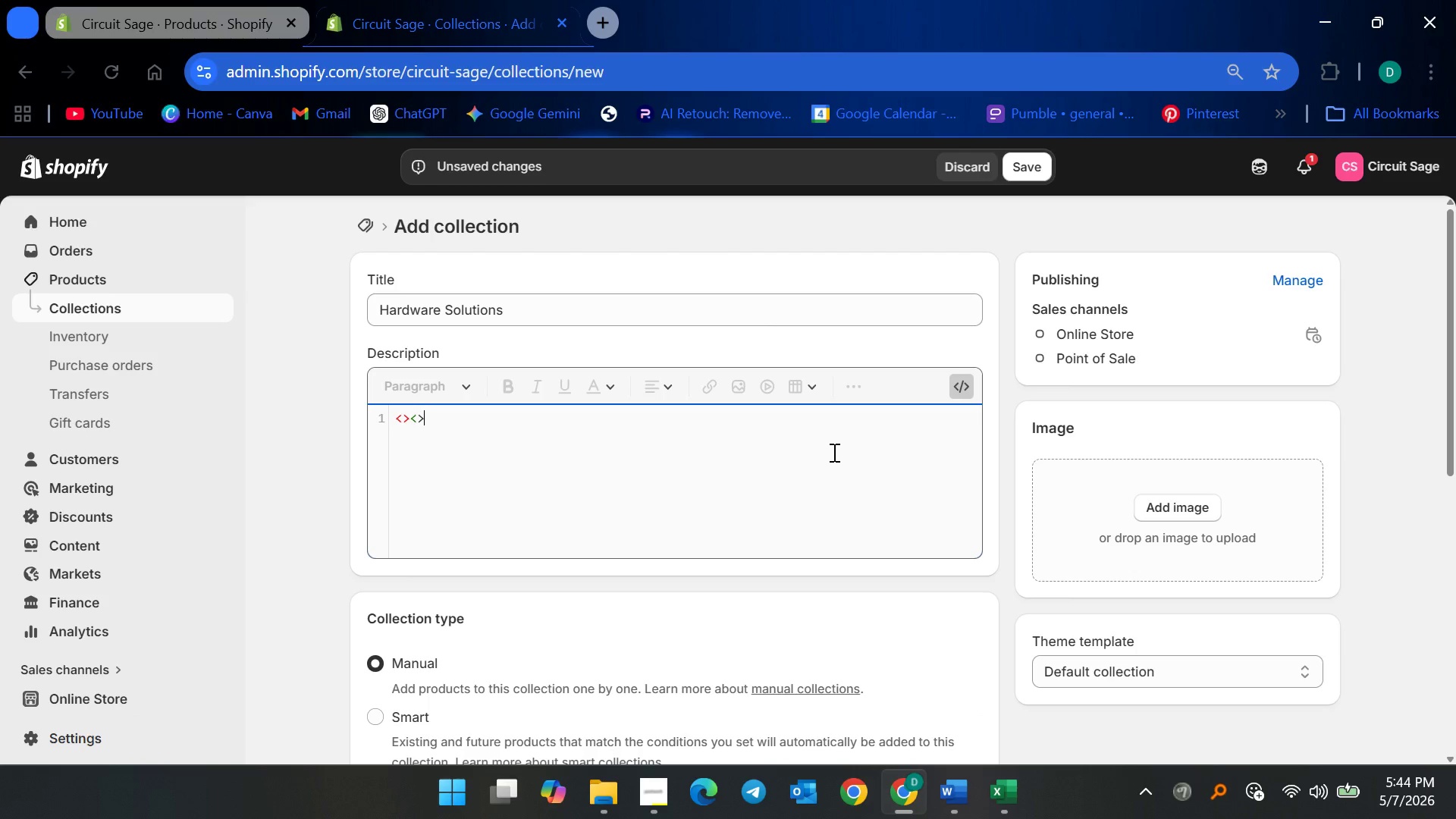 
key(ArrowLeft)
 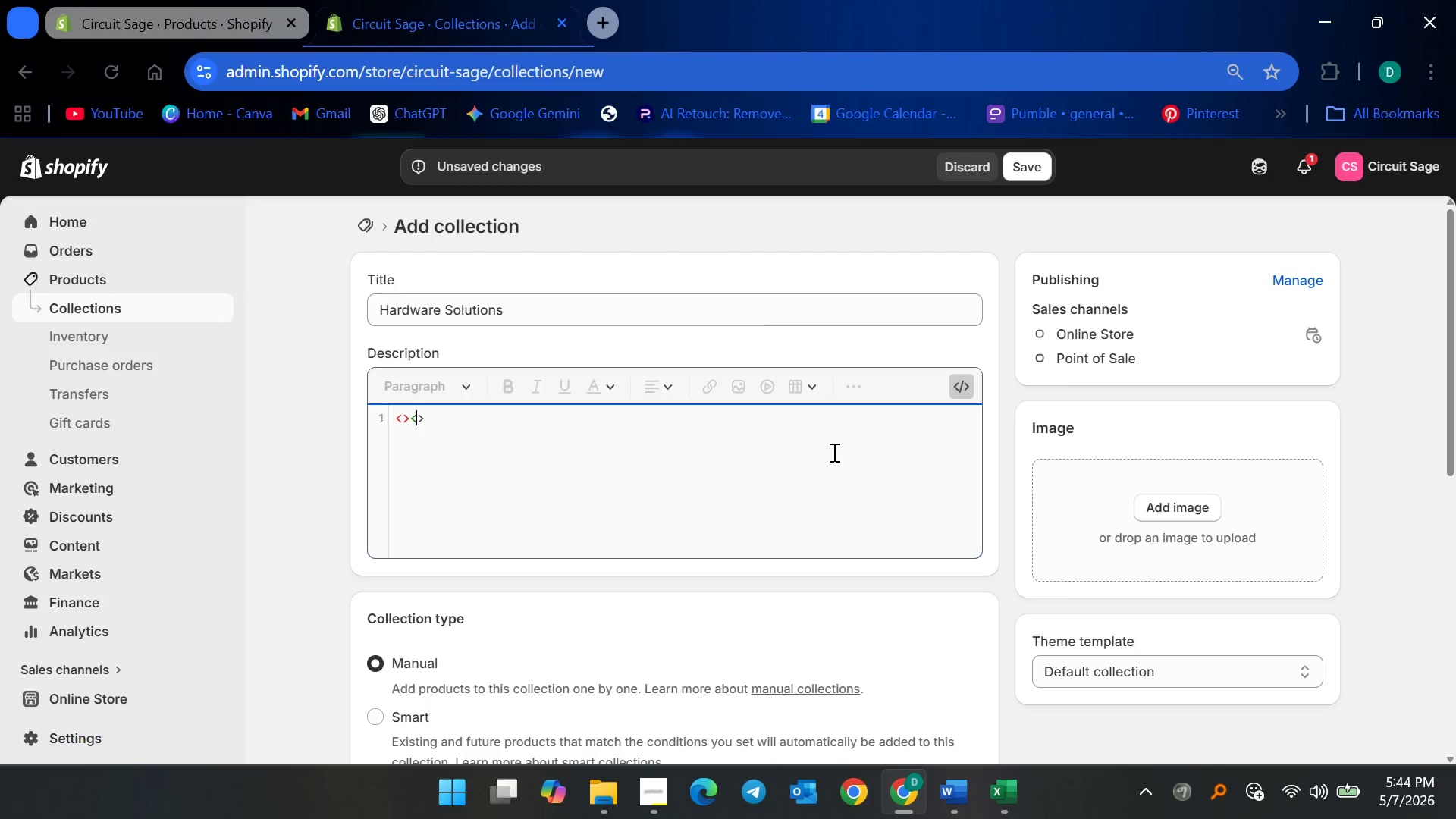 
key(ArrowLeft)
 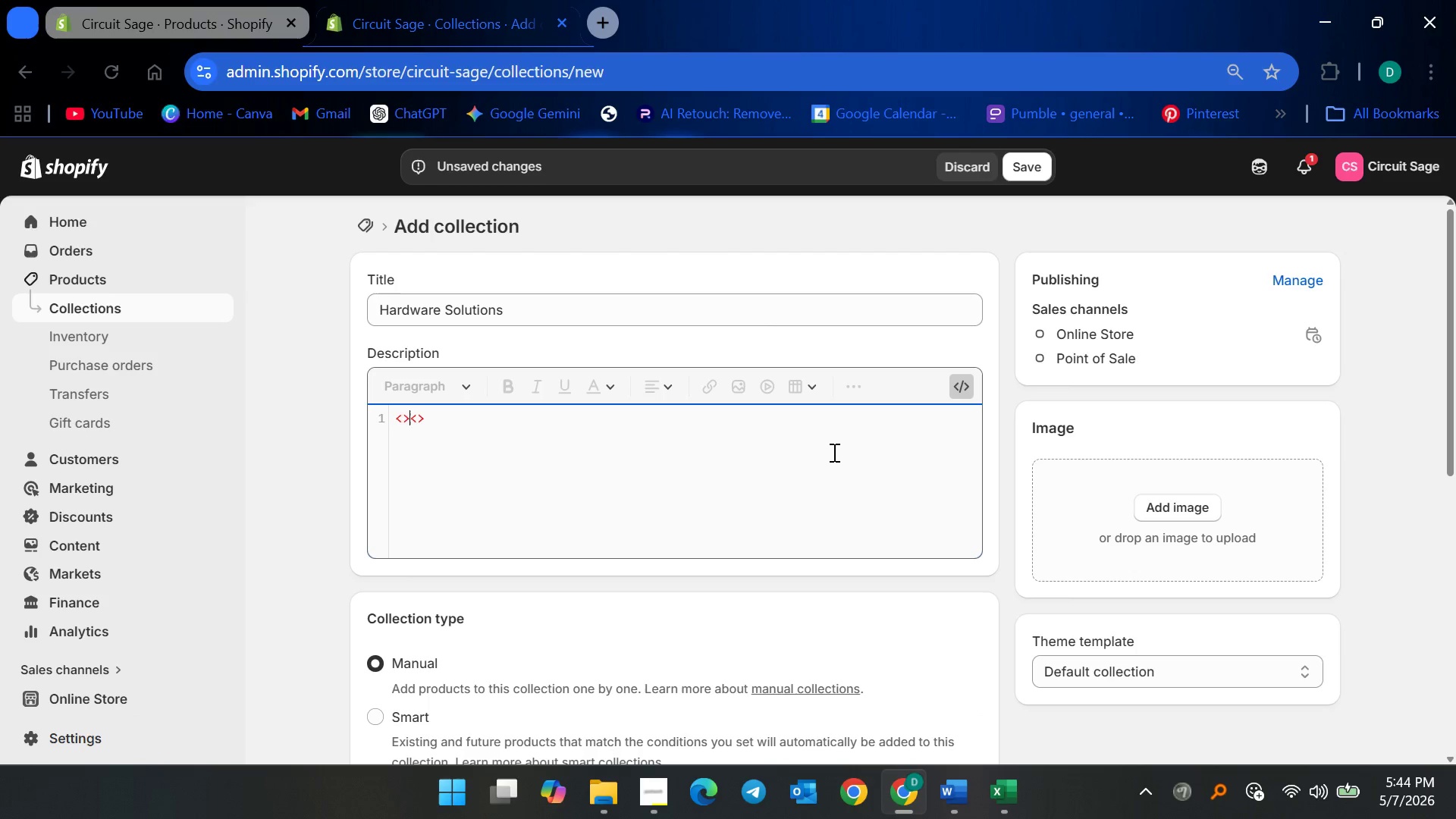 
key(ArrowLeft)
 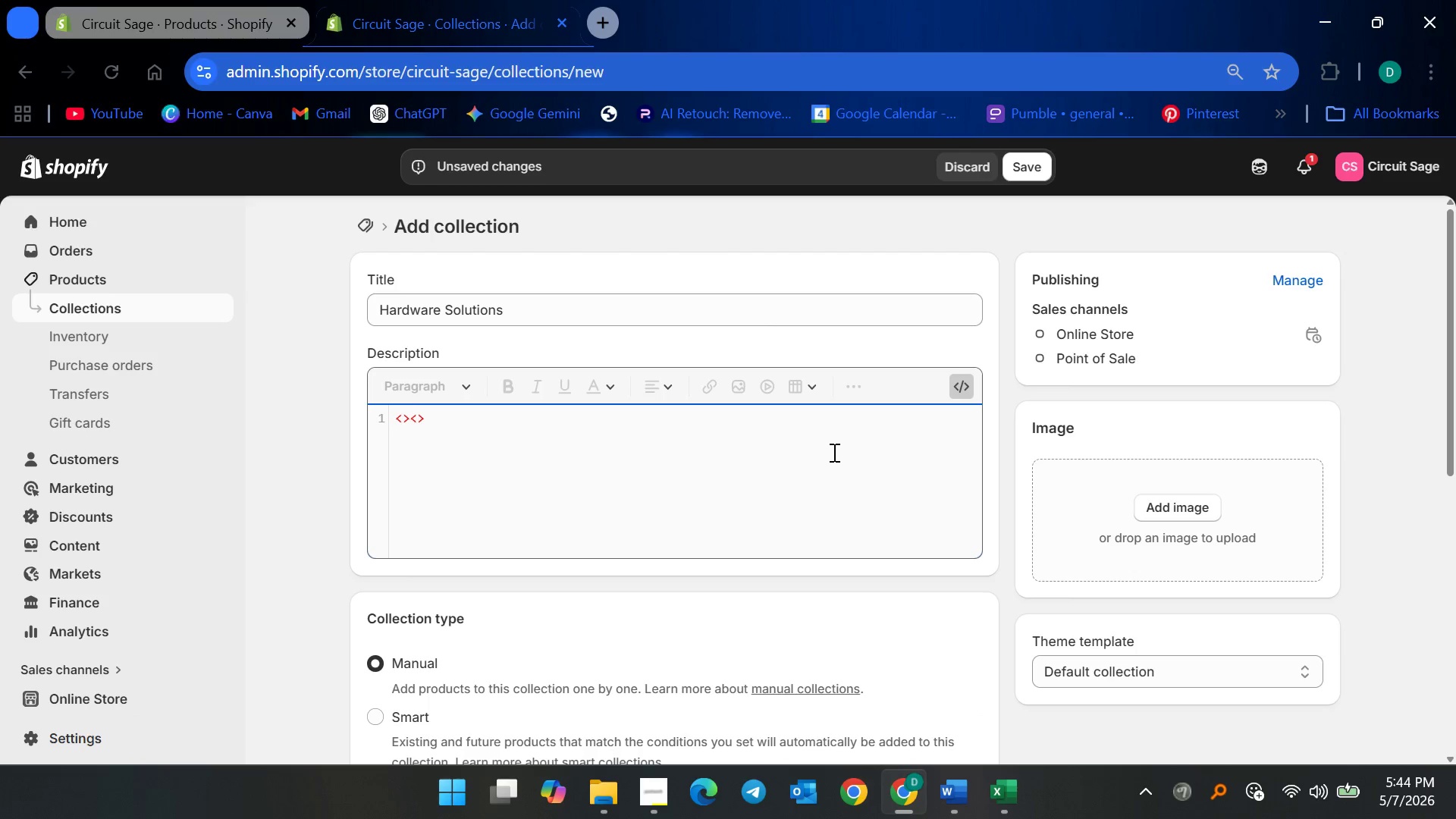 
key(P)
 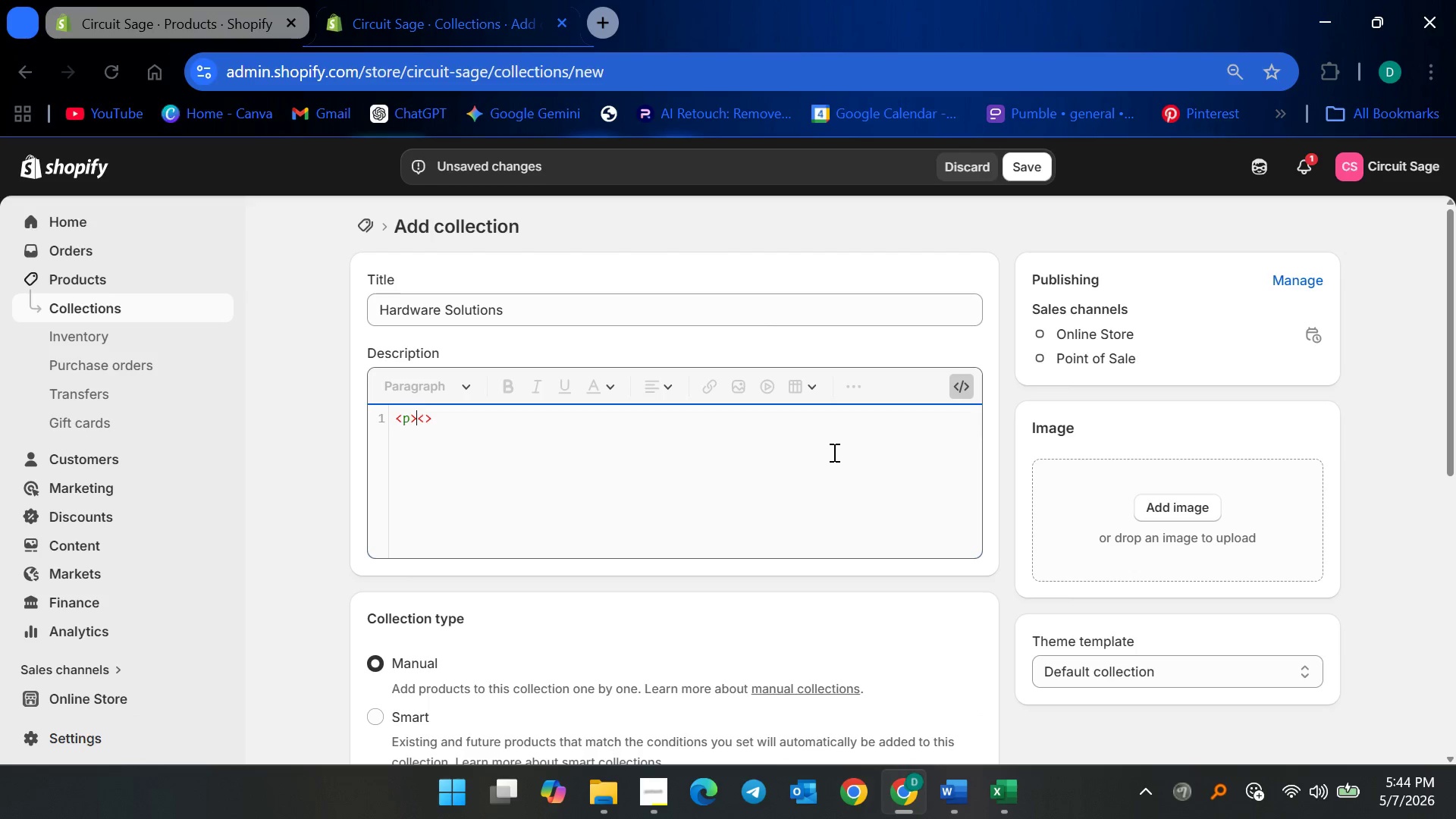 
key(ArrowRight)
 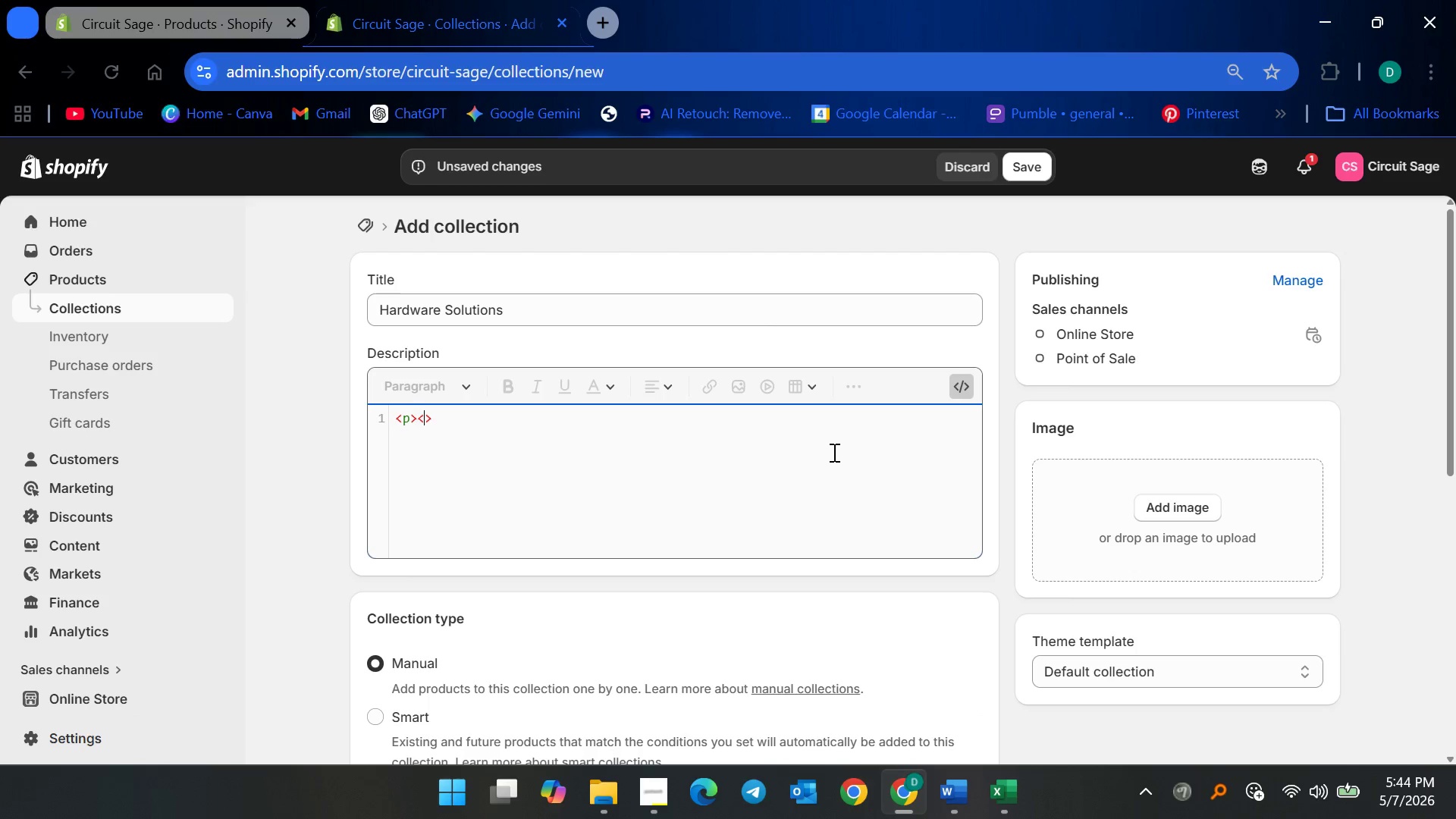 
key(ArrowRight)
 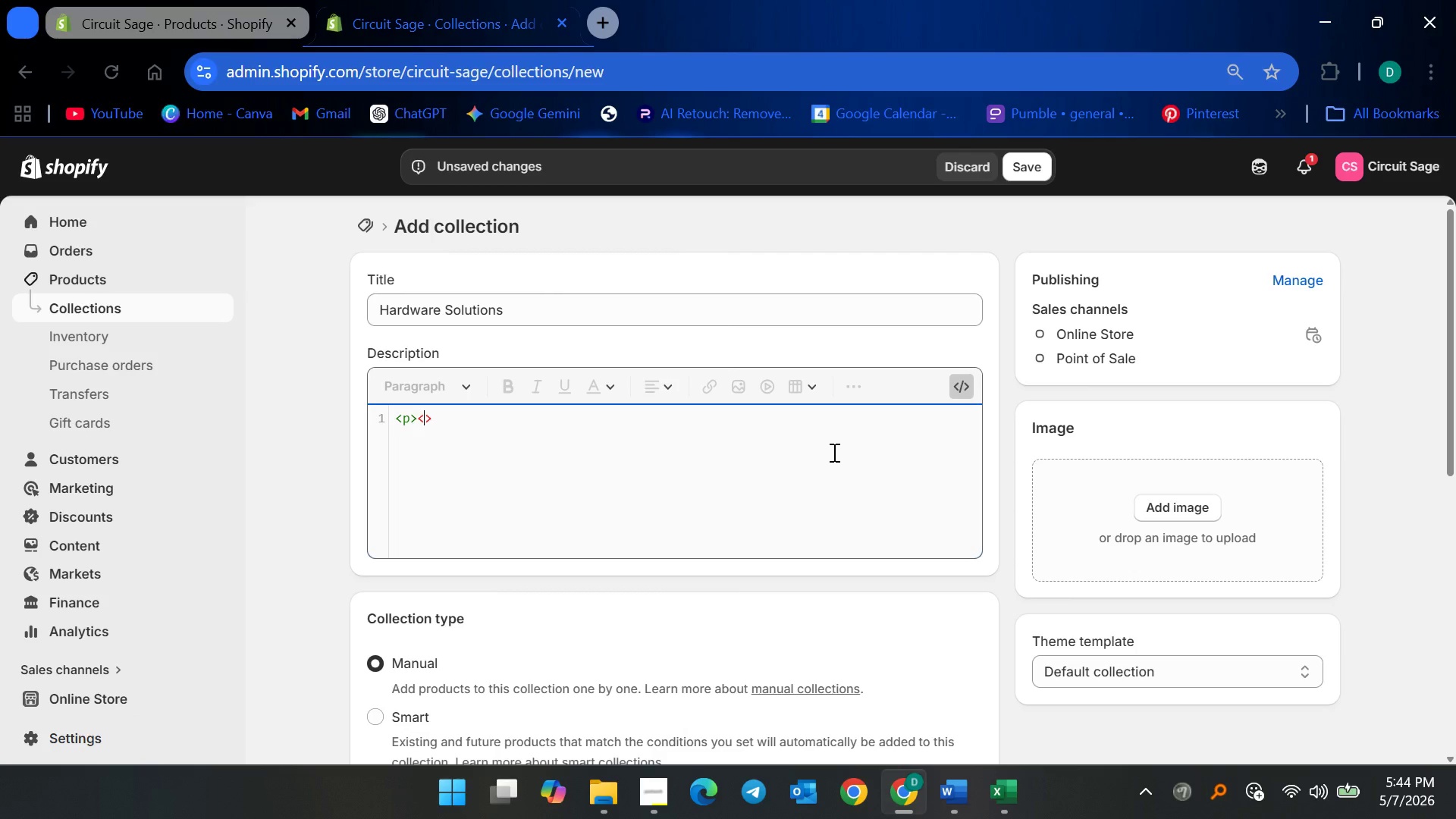 
key(Slash)
 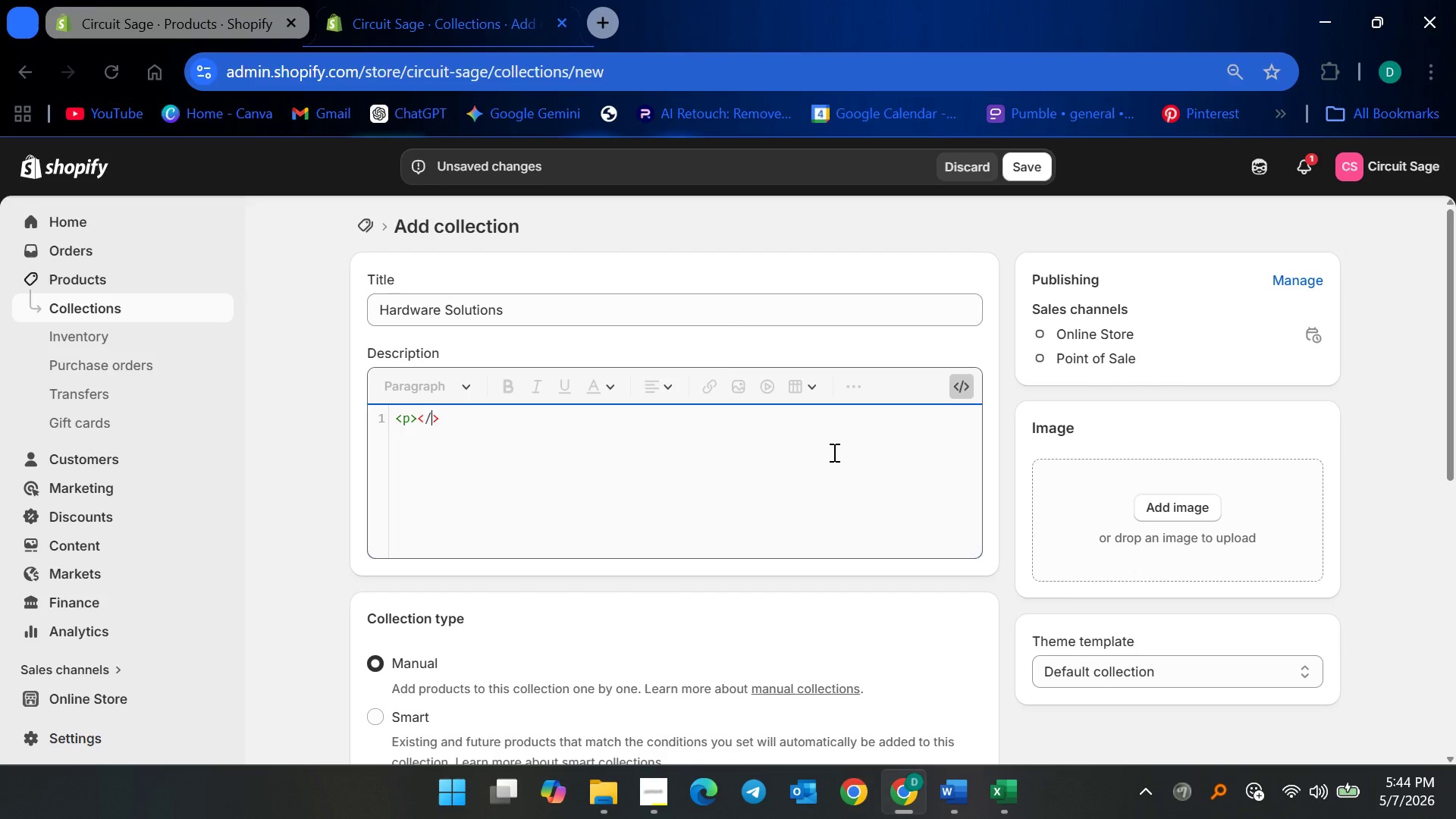 
key(P)
 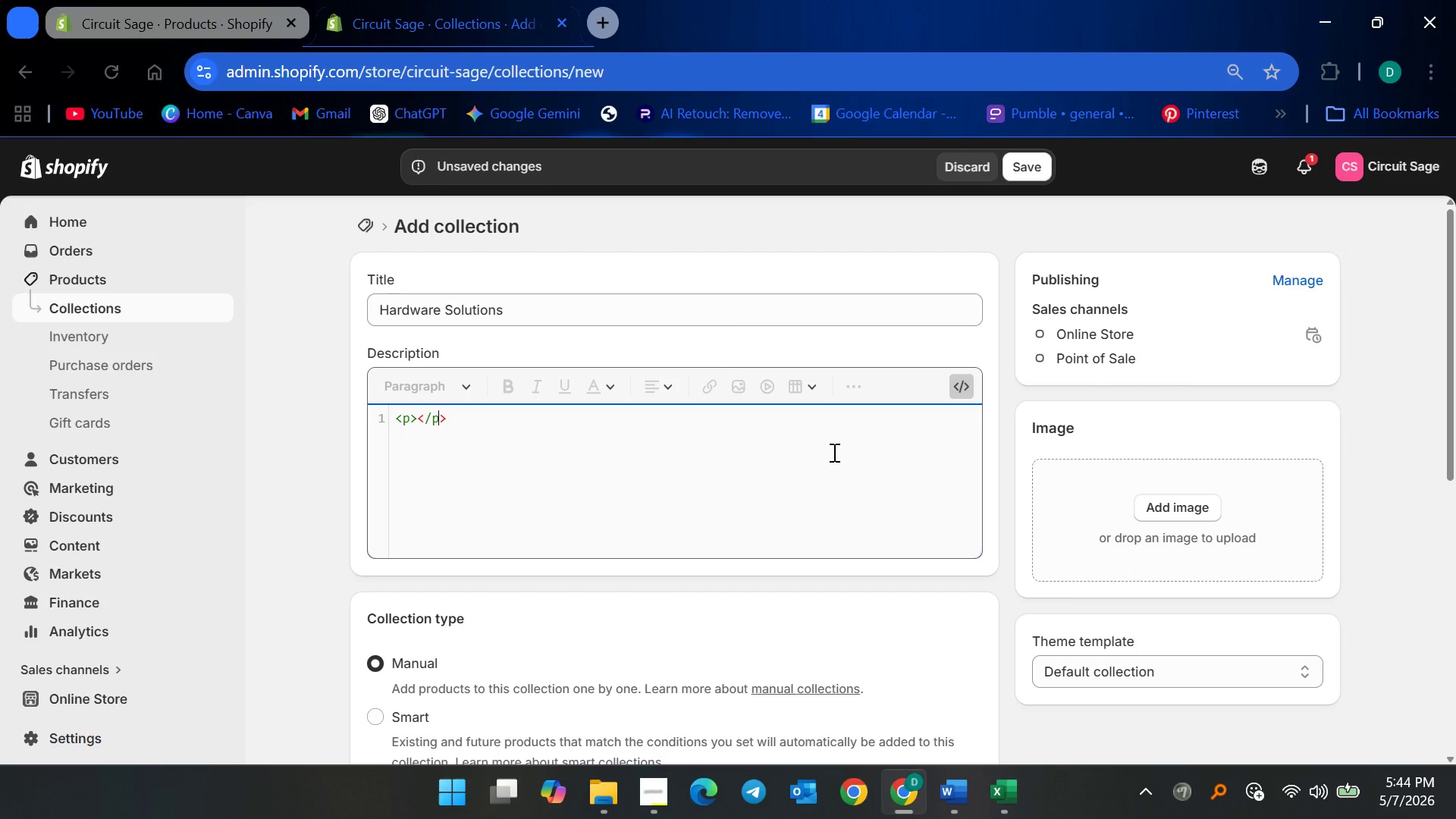 
key(ArrowLeft)
 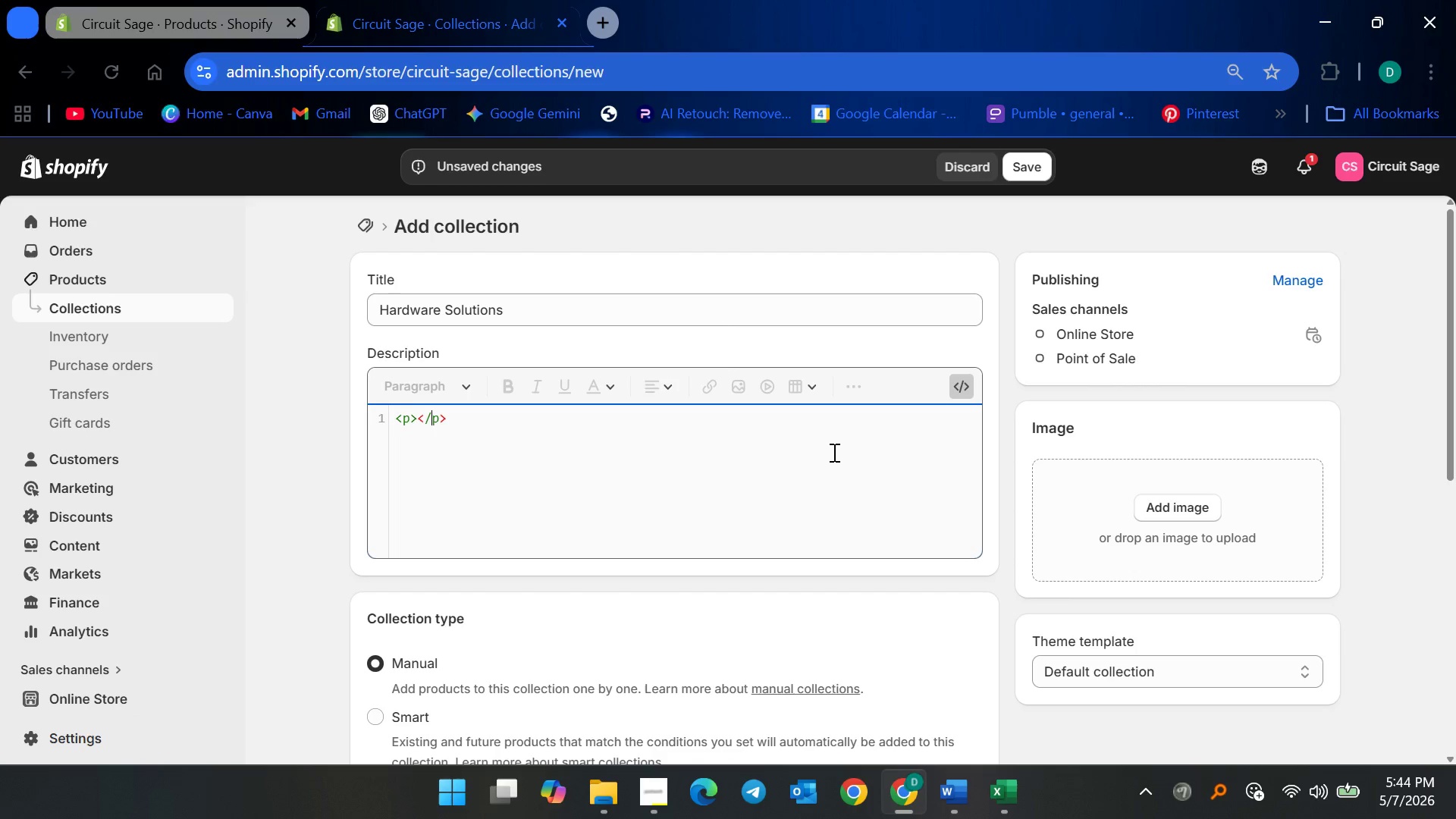 
key(ArrowLeft)
 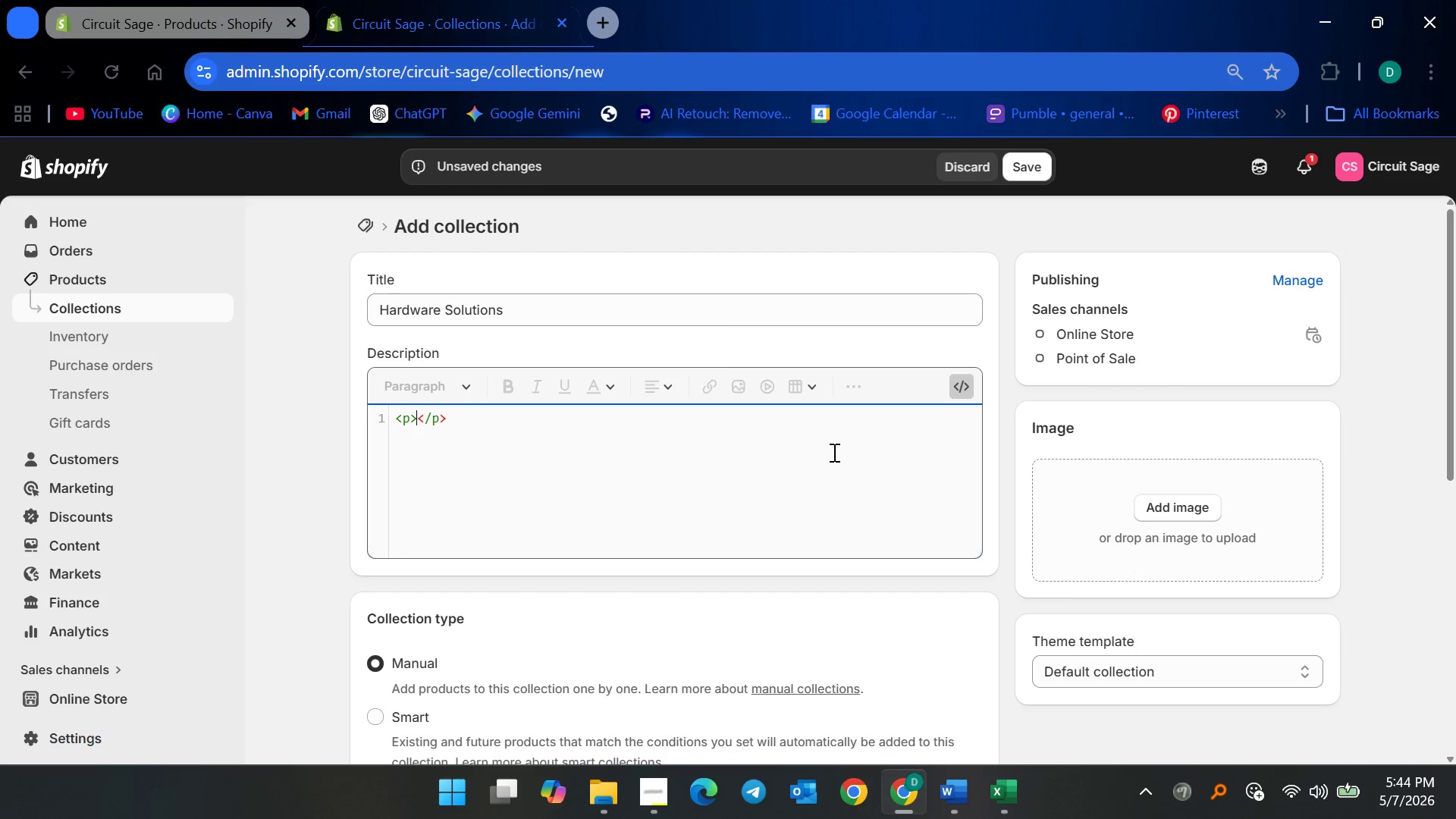 
key(ArrowLeft)
 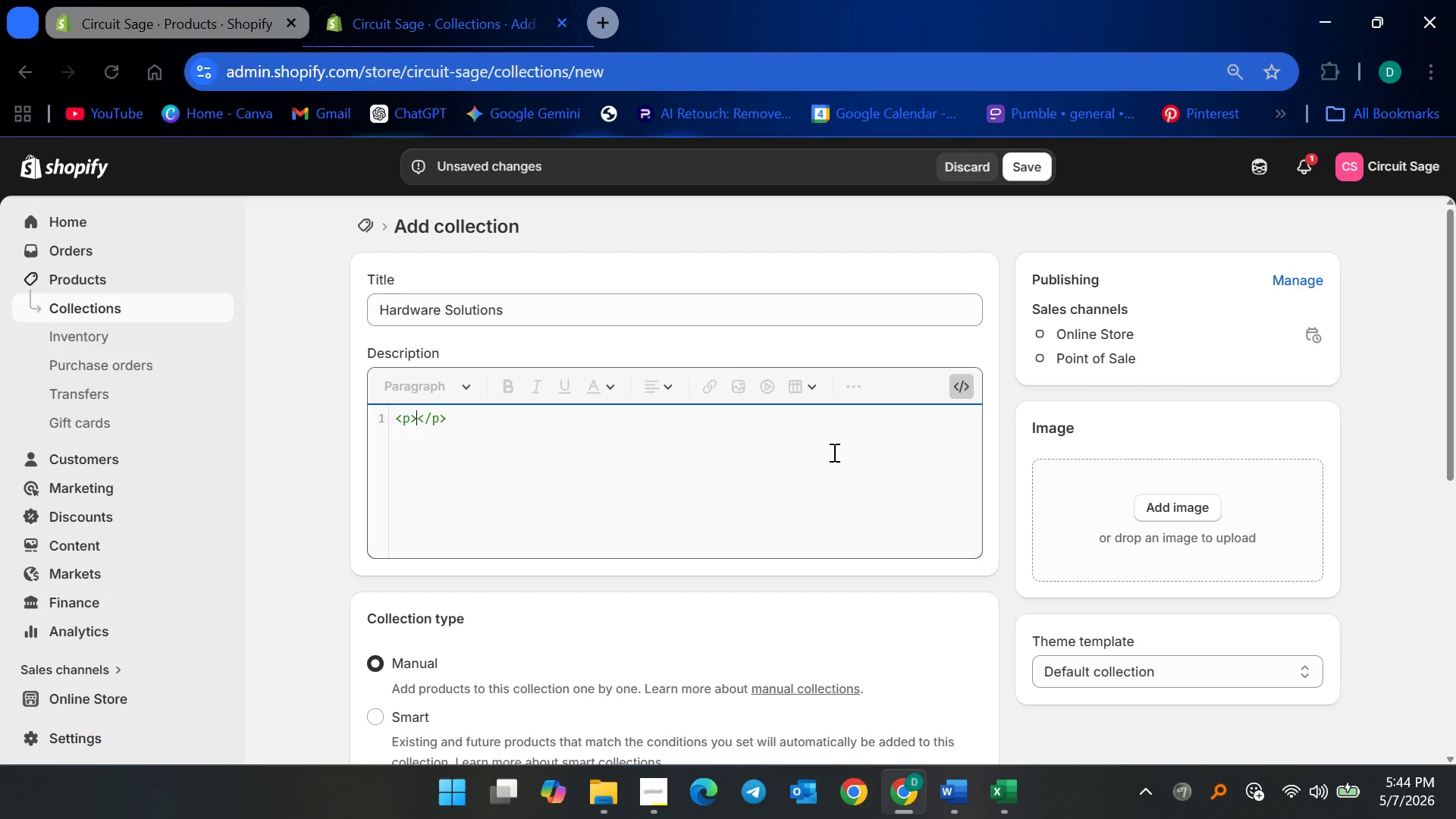 
type(Browse professionally configured netwi)
key(Backspace)
type(orking hardware )
key(Backspace)
type(, security appliances, wireless infrastructure, and secure remote accesss )
key(Backspace)
key(Backspace)
type( solutions )
 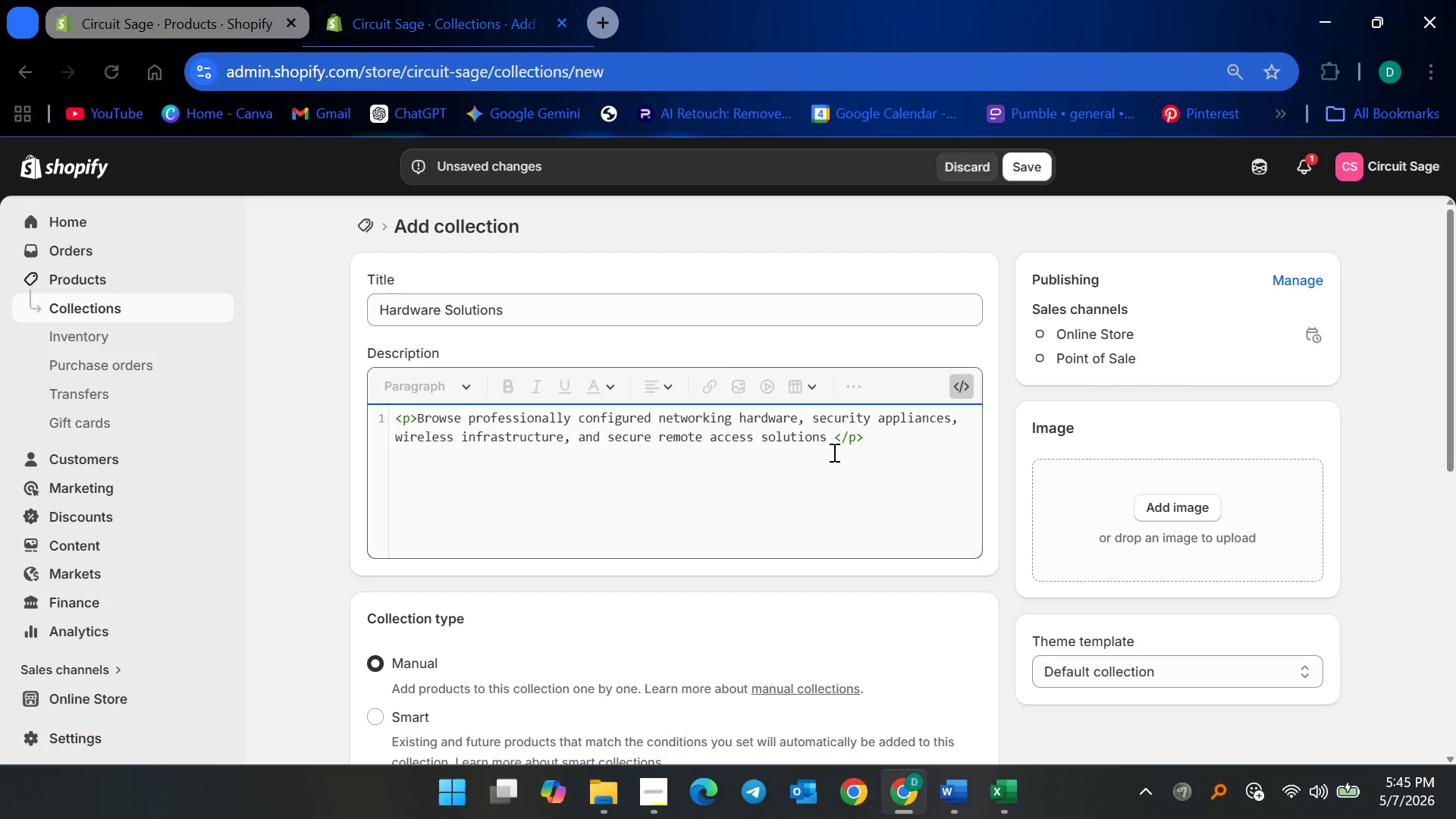 
type(designed for law firms amd healthcare clinics.)
 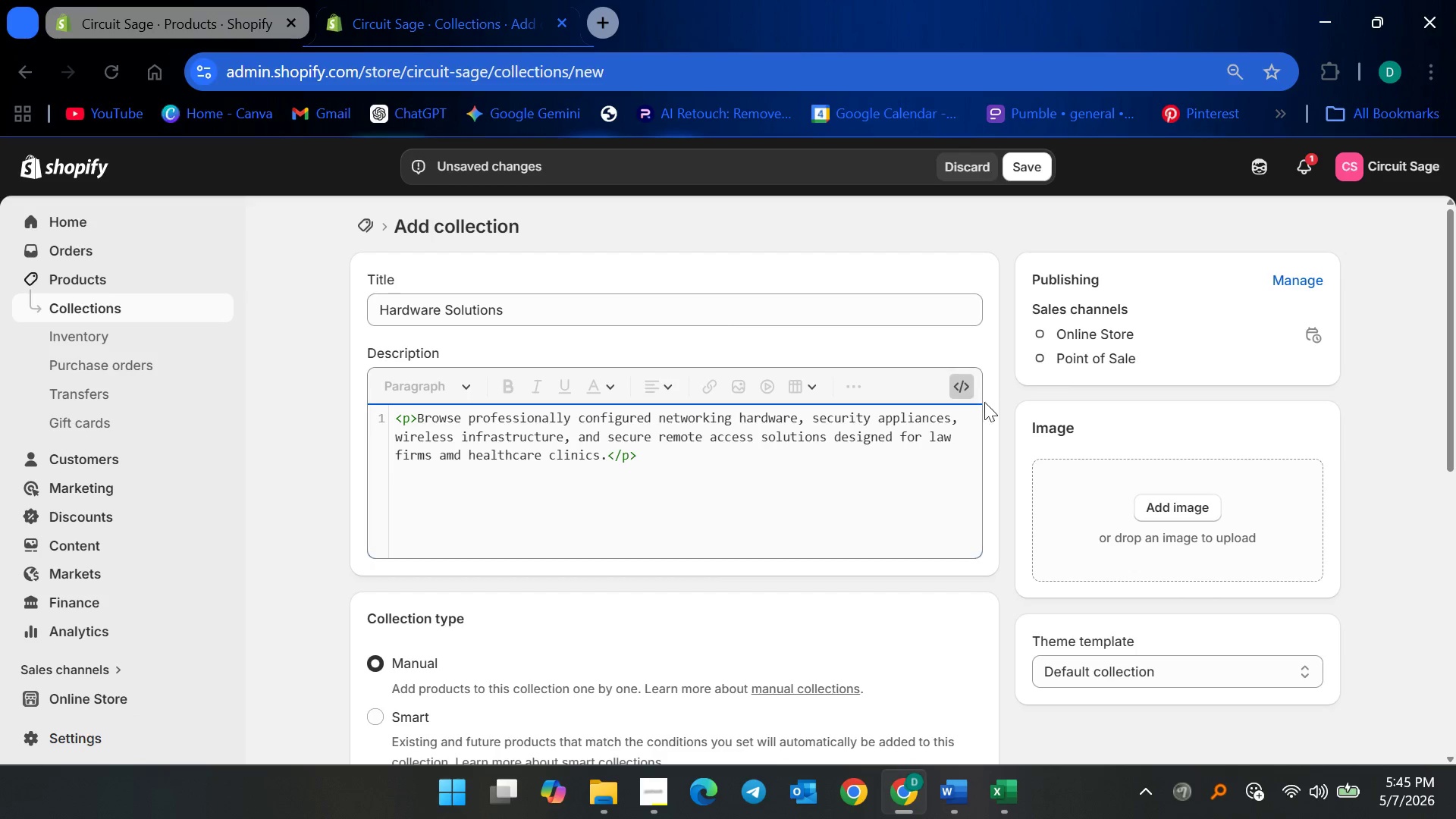 
left_click([969, 396])
 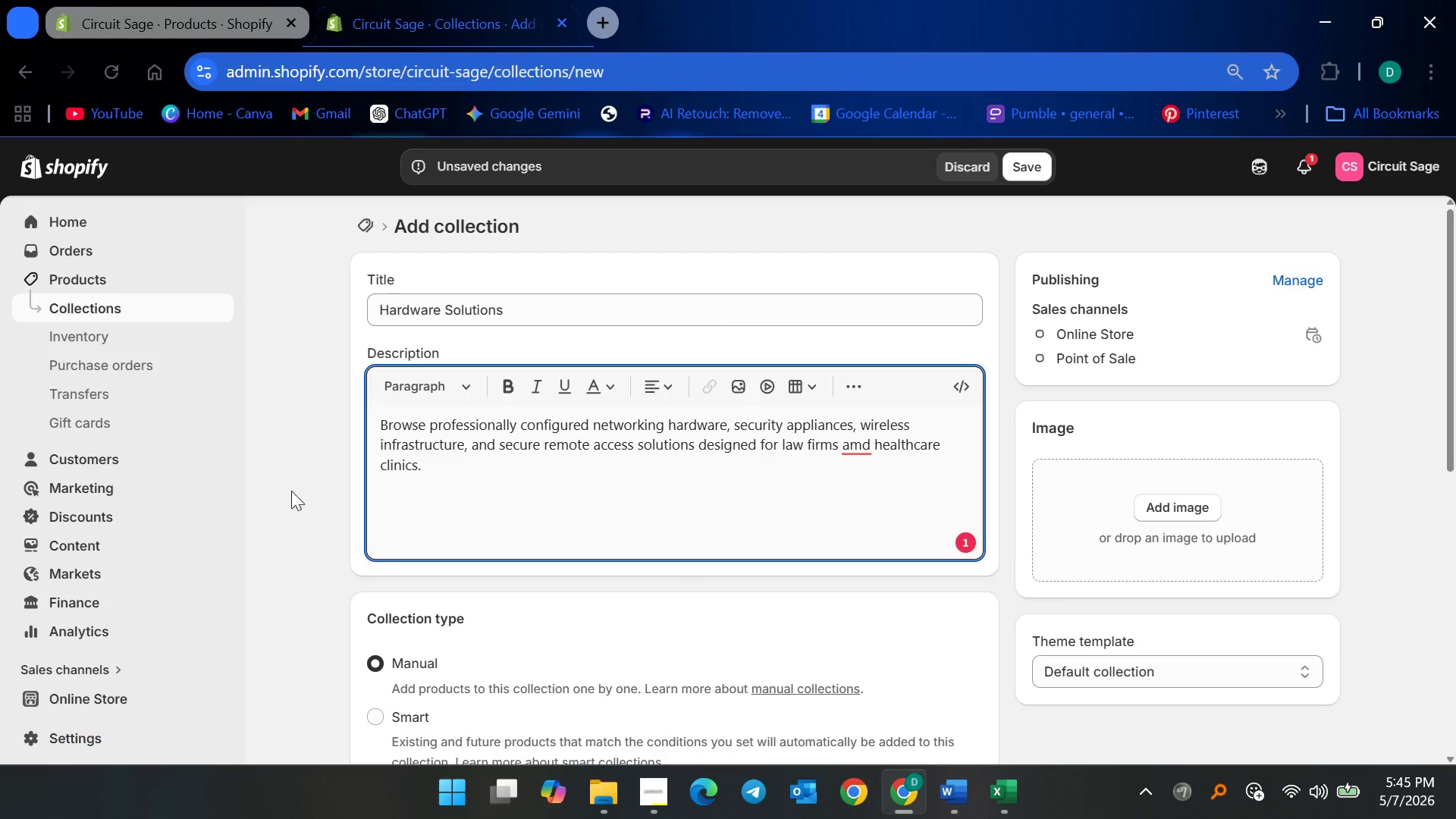 
left_click([861, 445])
 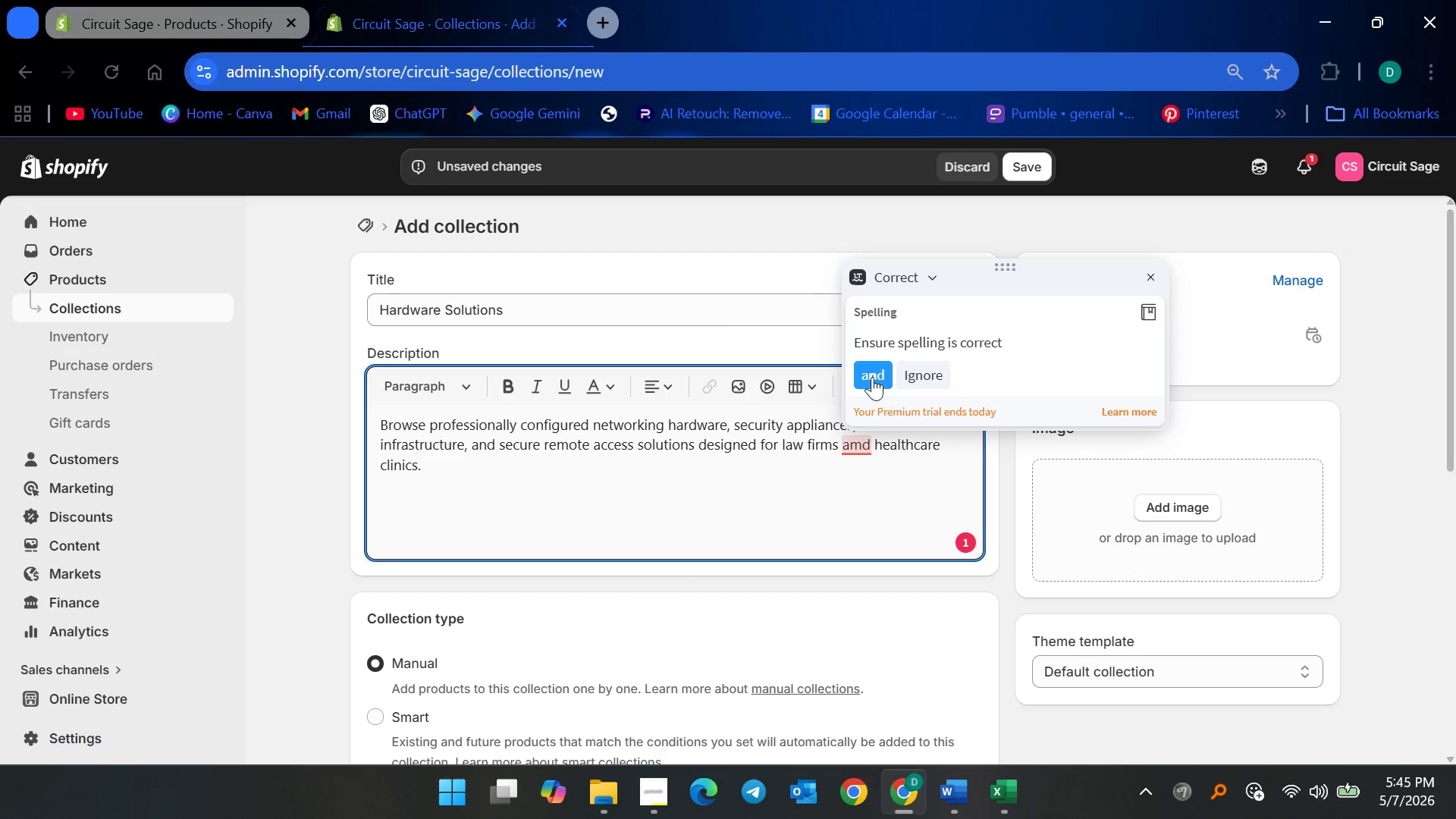 
left_click([869, 371])
 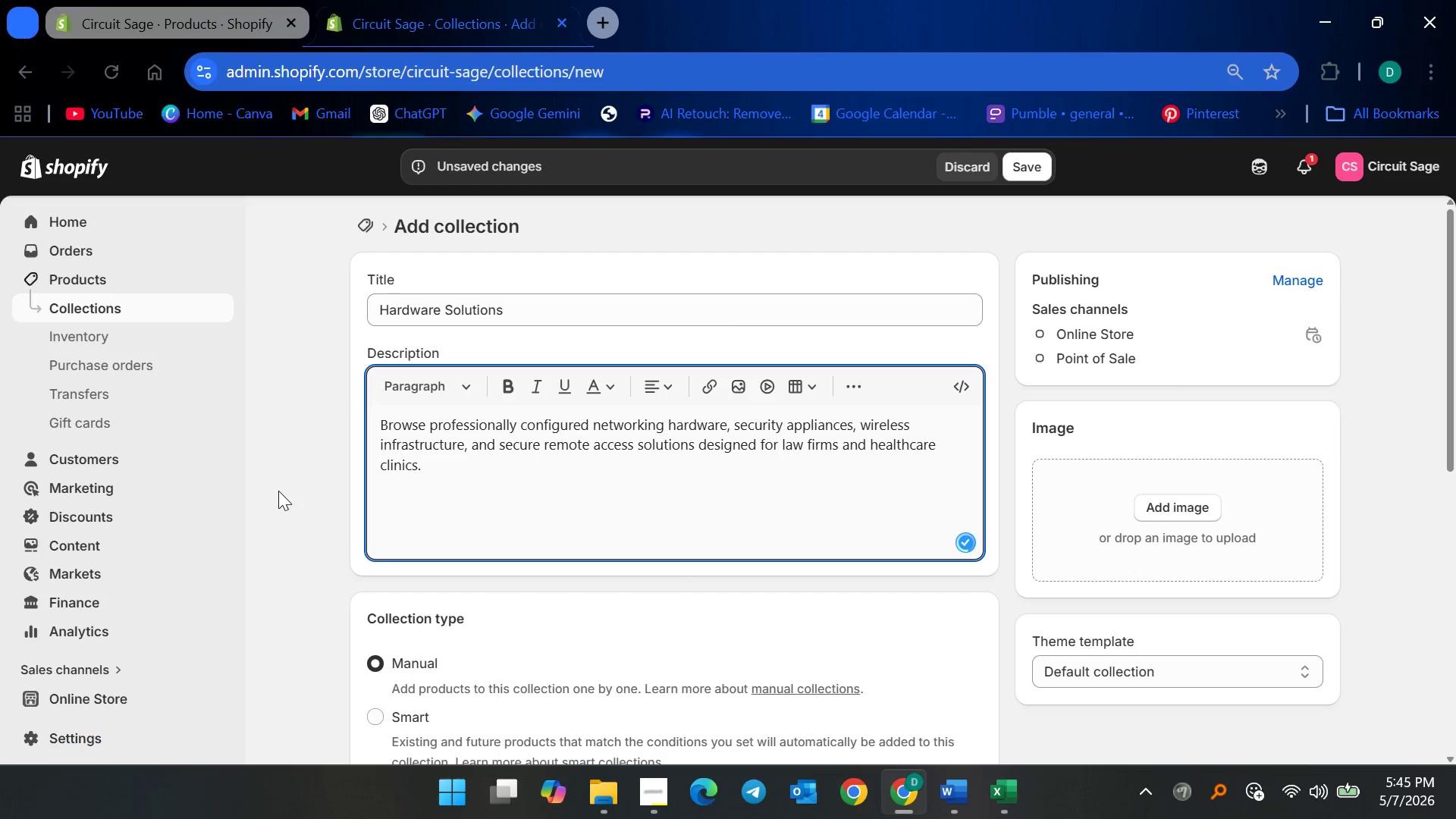 
left_click([317, 484])
 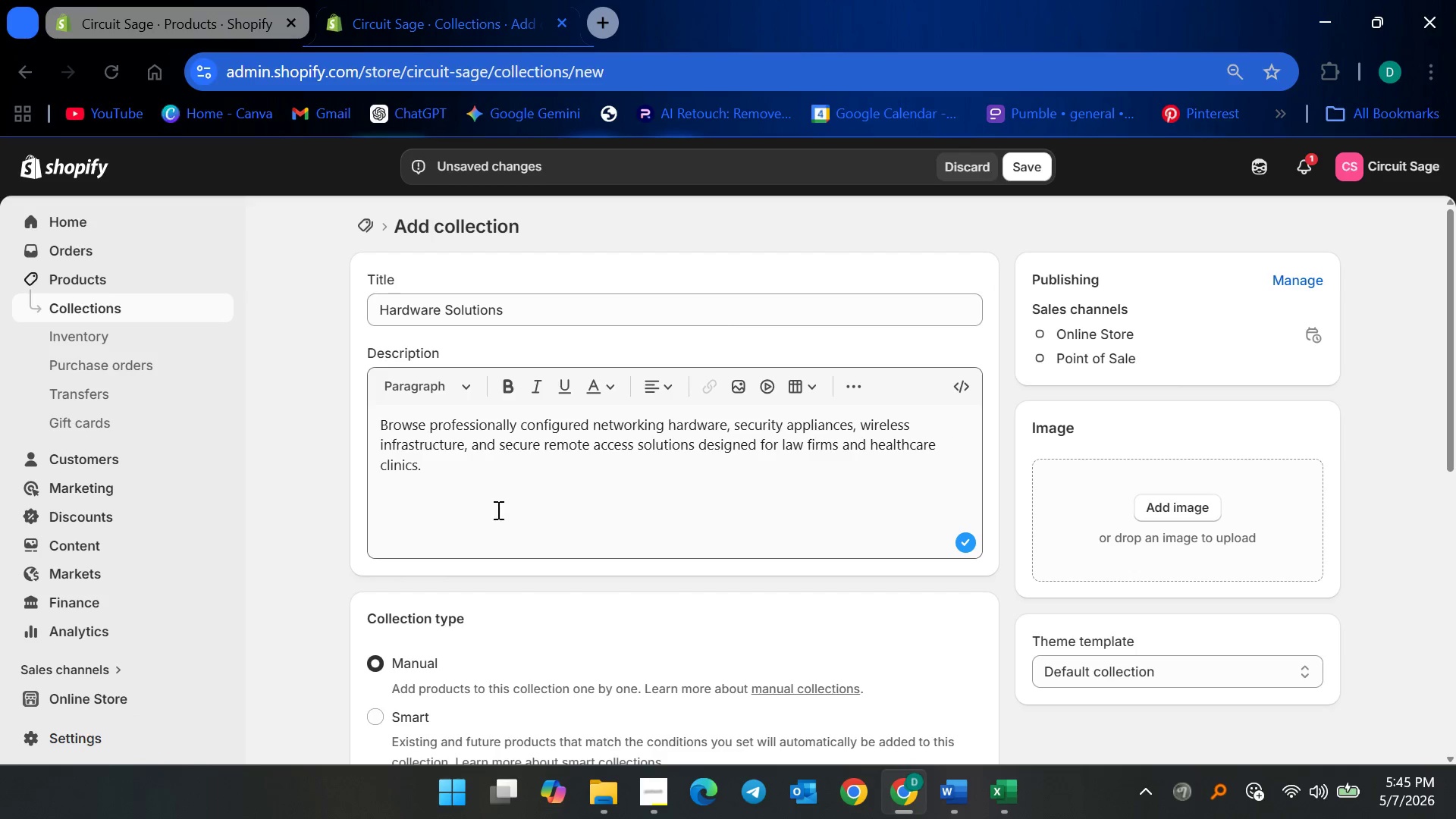 
scroll: coordinate [492, 534], scroll_direction: down, amount: 2.0
 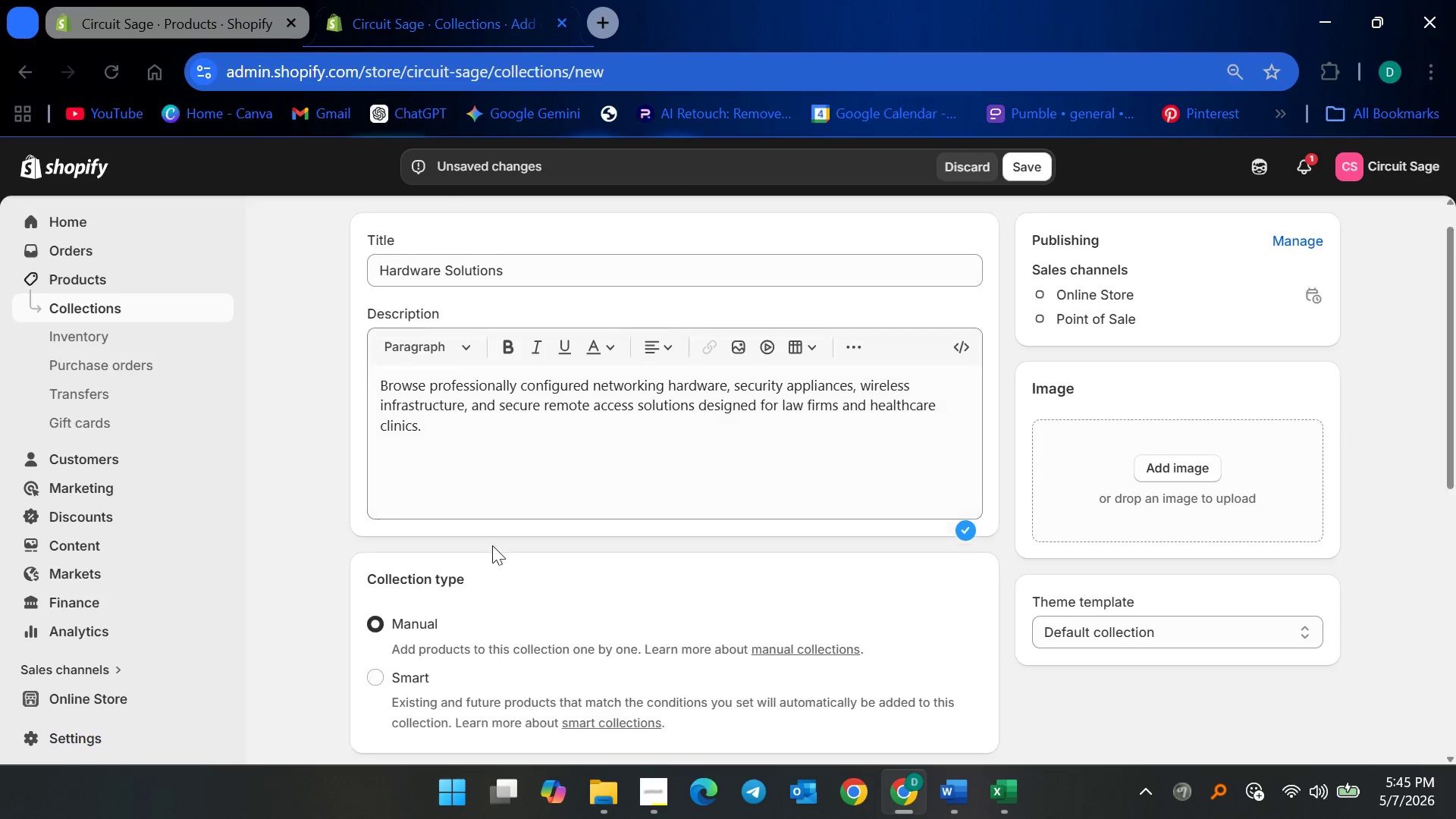 
mouse_move([475, 535])
 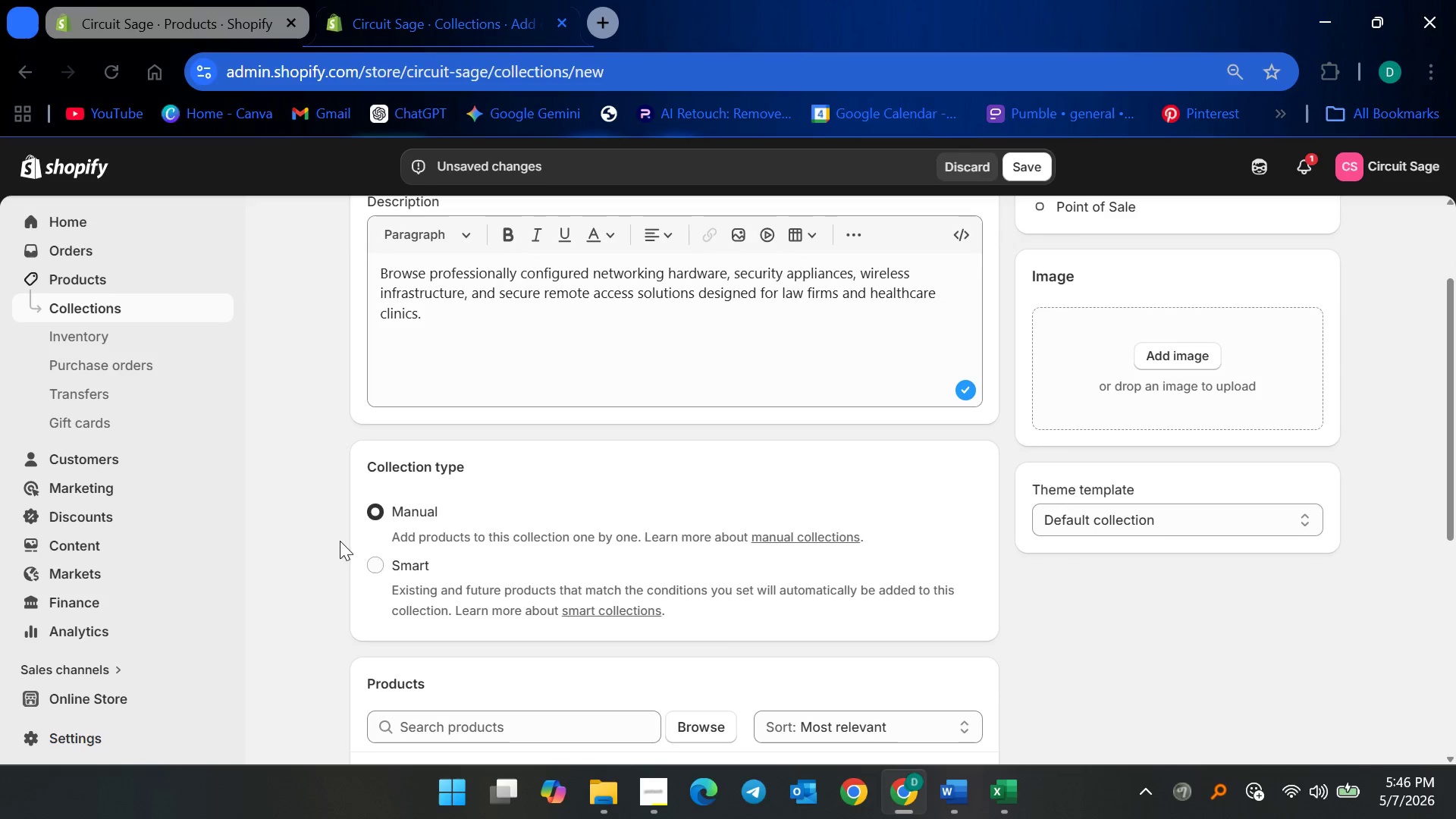 
scroll: coordinate [611, 577], scroll_direction: down, amount: 5.0
 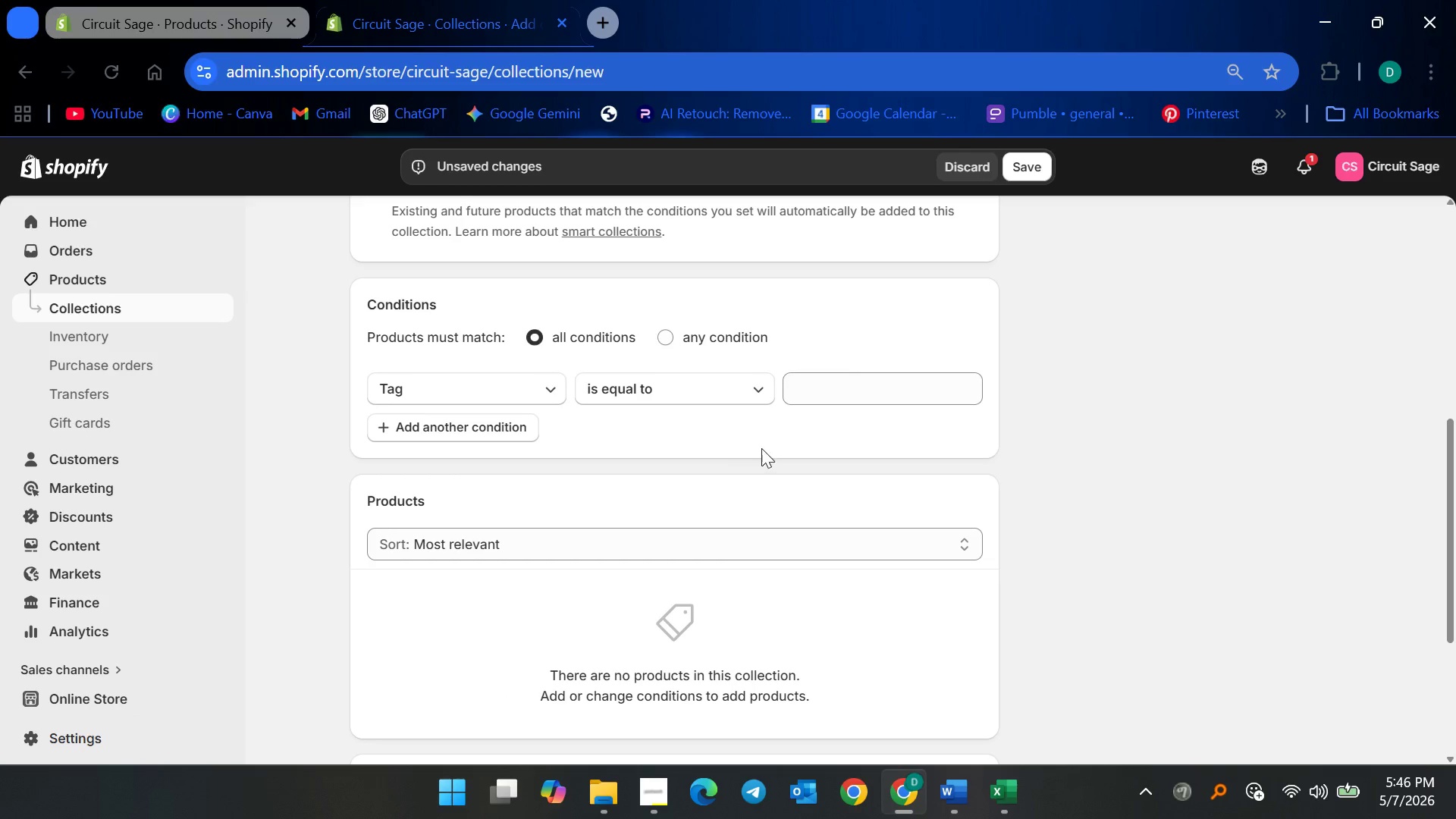 
left_click([857, 376])
 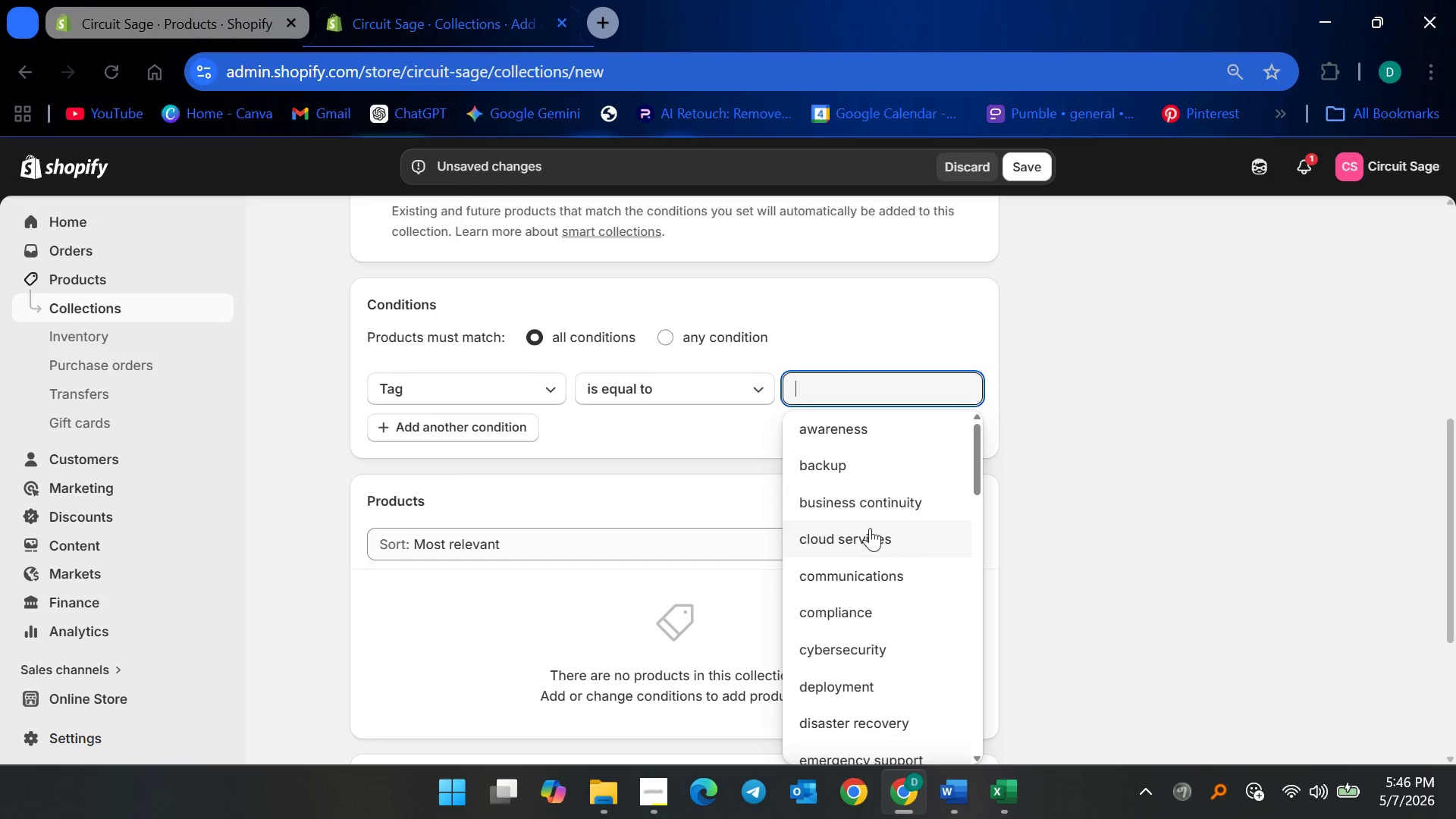 
scroll: coordinate [852, 628], scroll_direction: down, amount: 3.0
 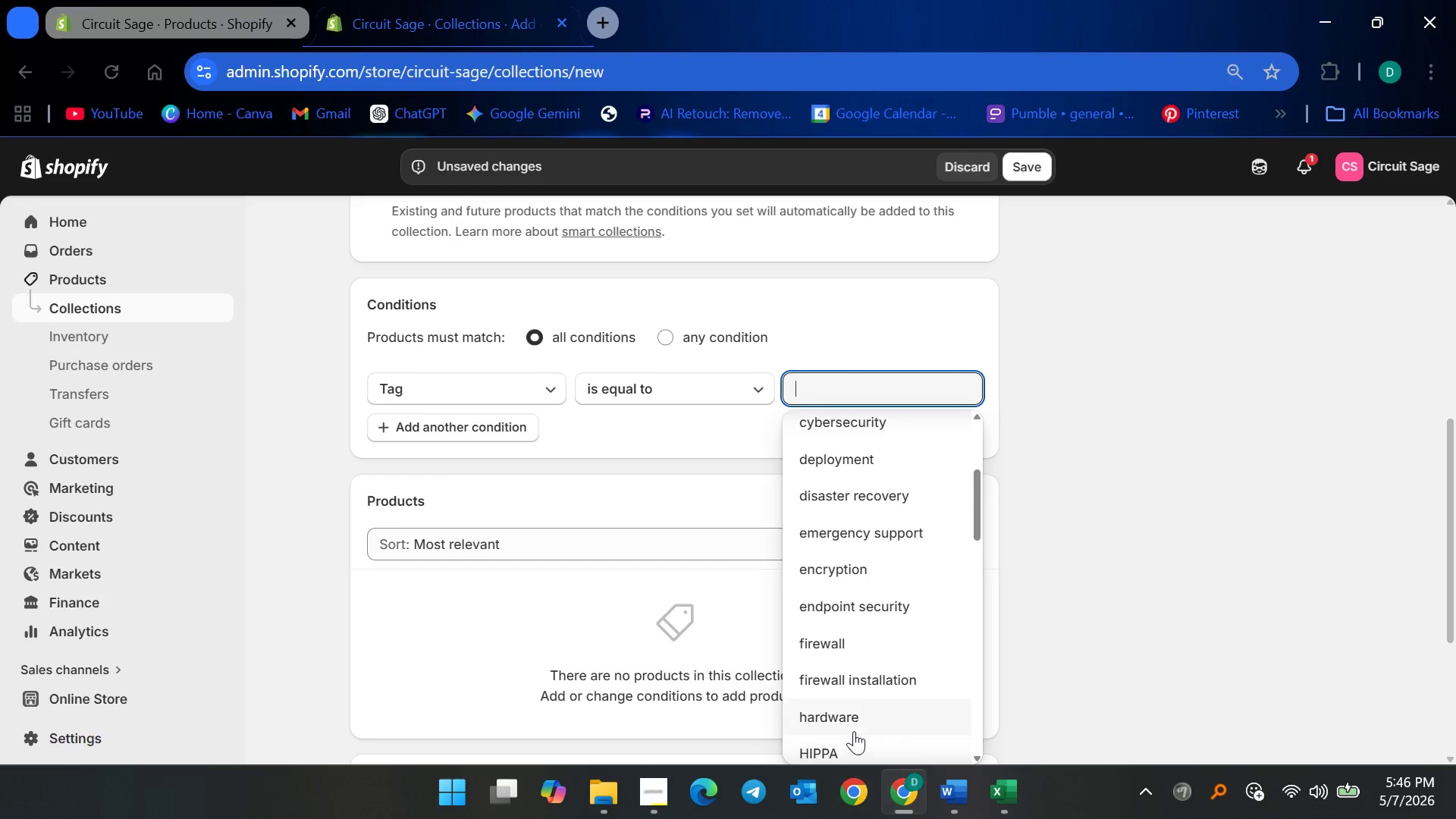 
left_click([854, 725])
 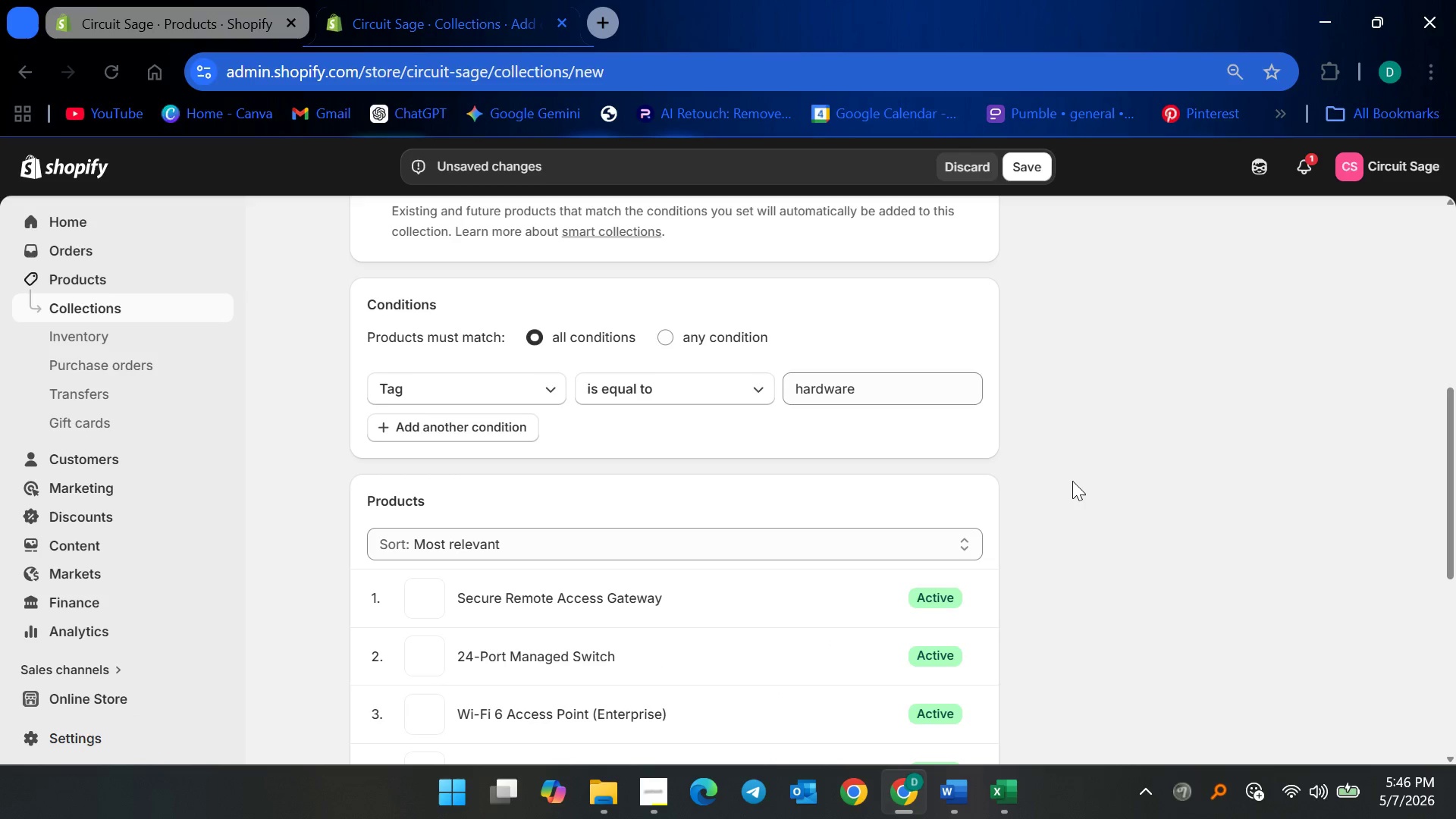 
left_click([1072, 481])
 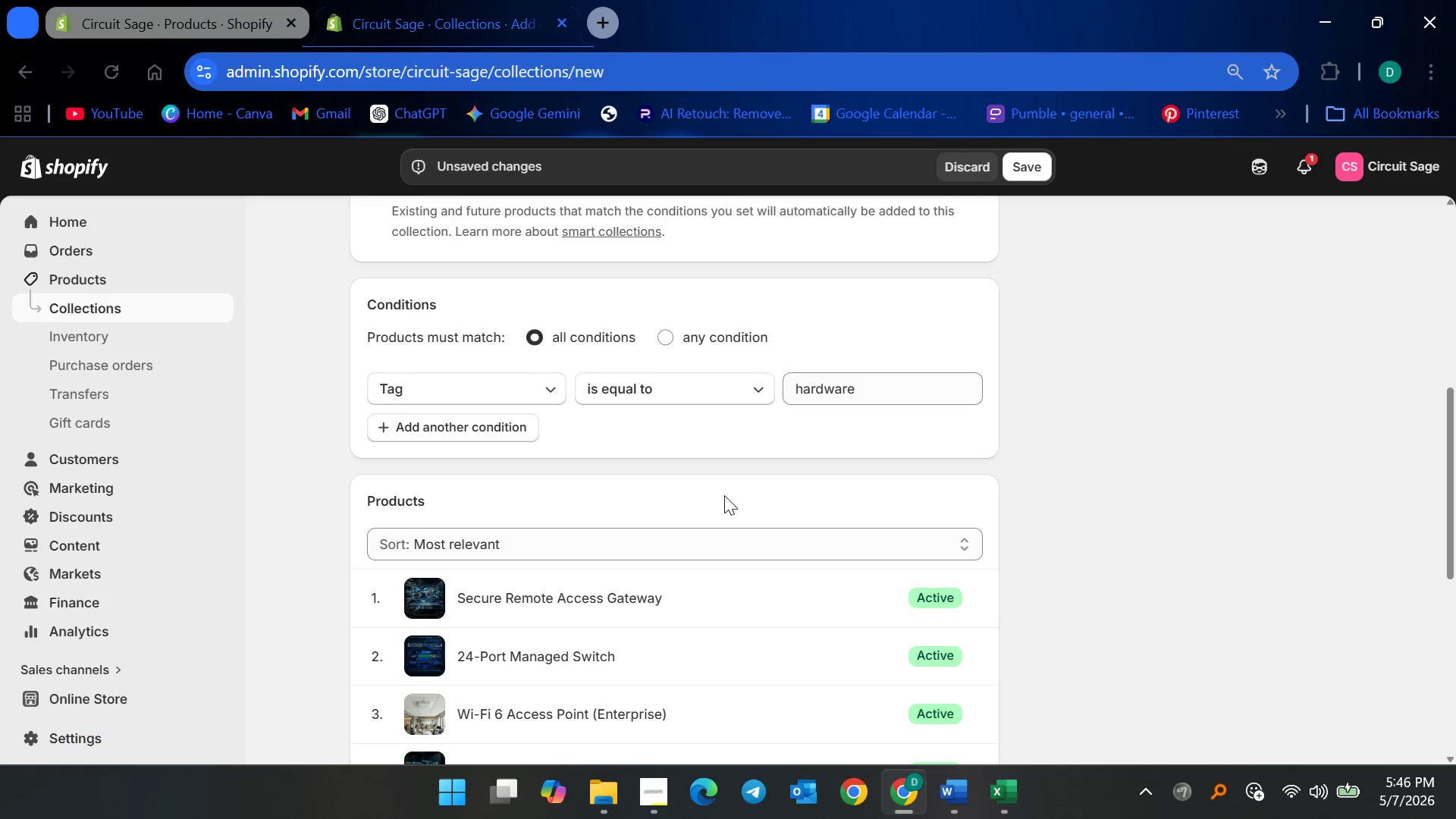 
scroll: coordinate [737, 576], scroll_direction: down, amount: 12.0
 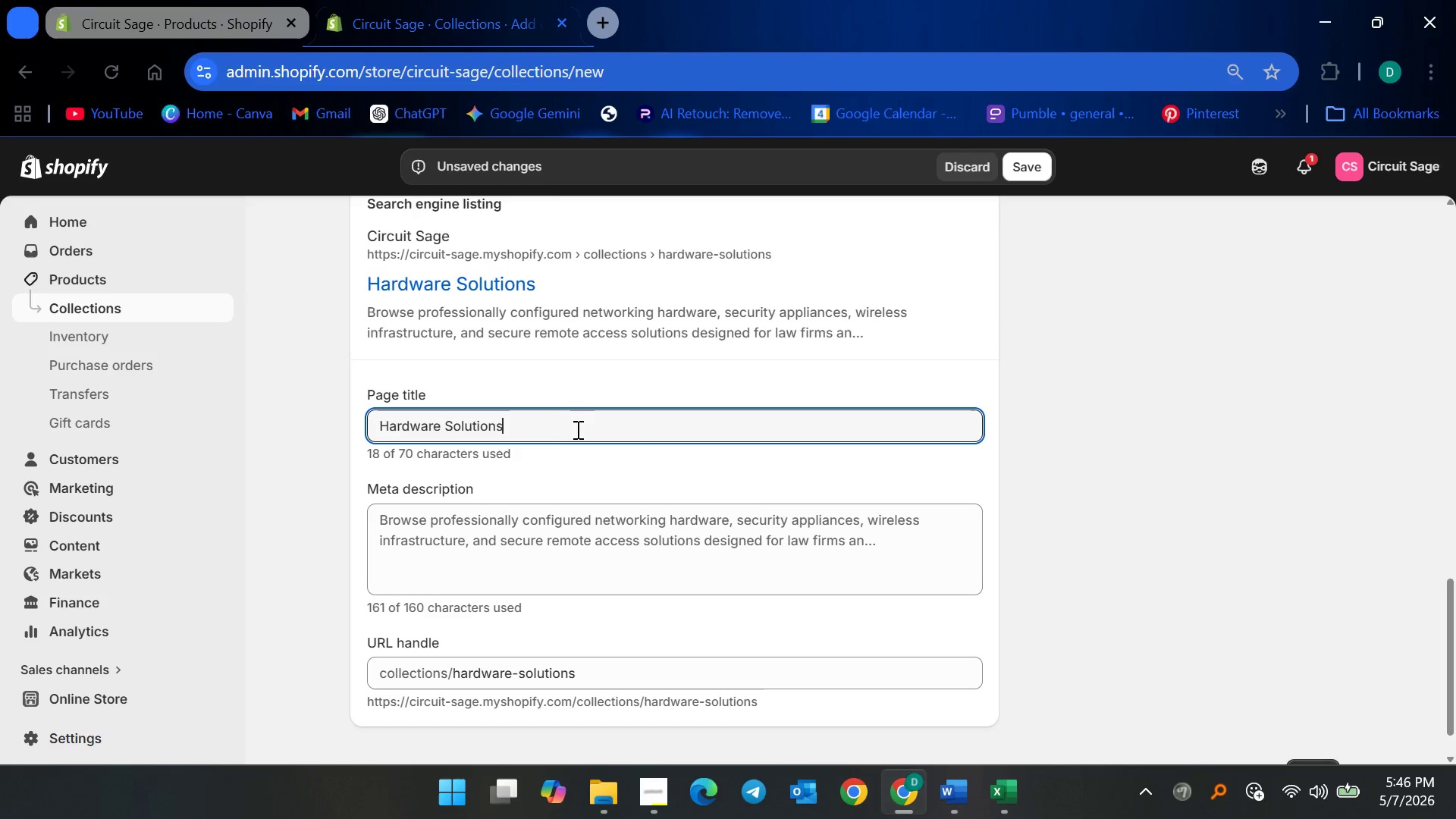 
type( | Circuit Sage)
 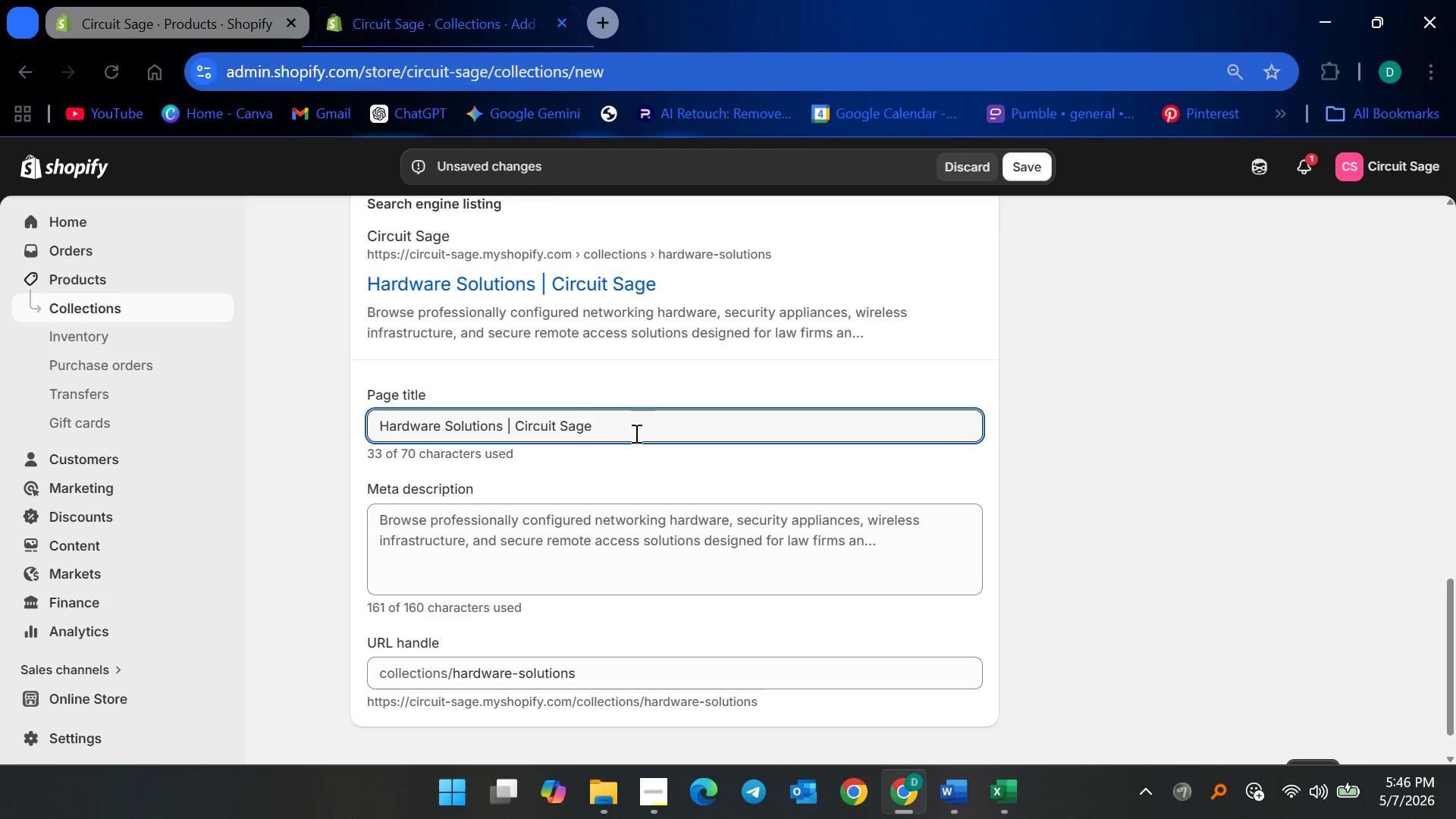 
left_click([636, 552])
 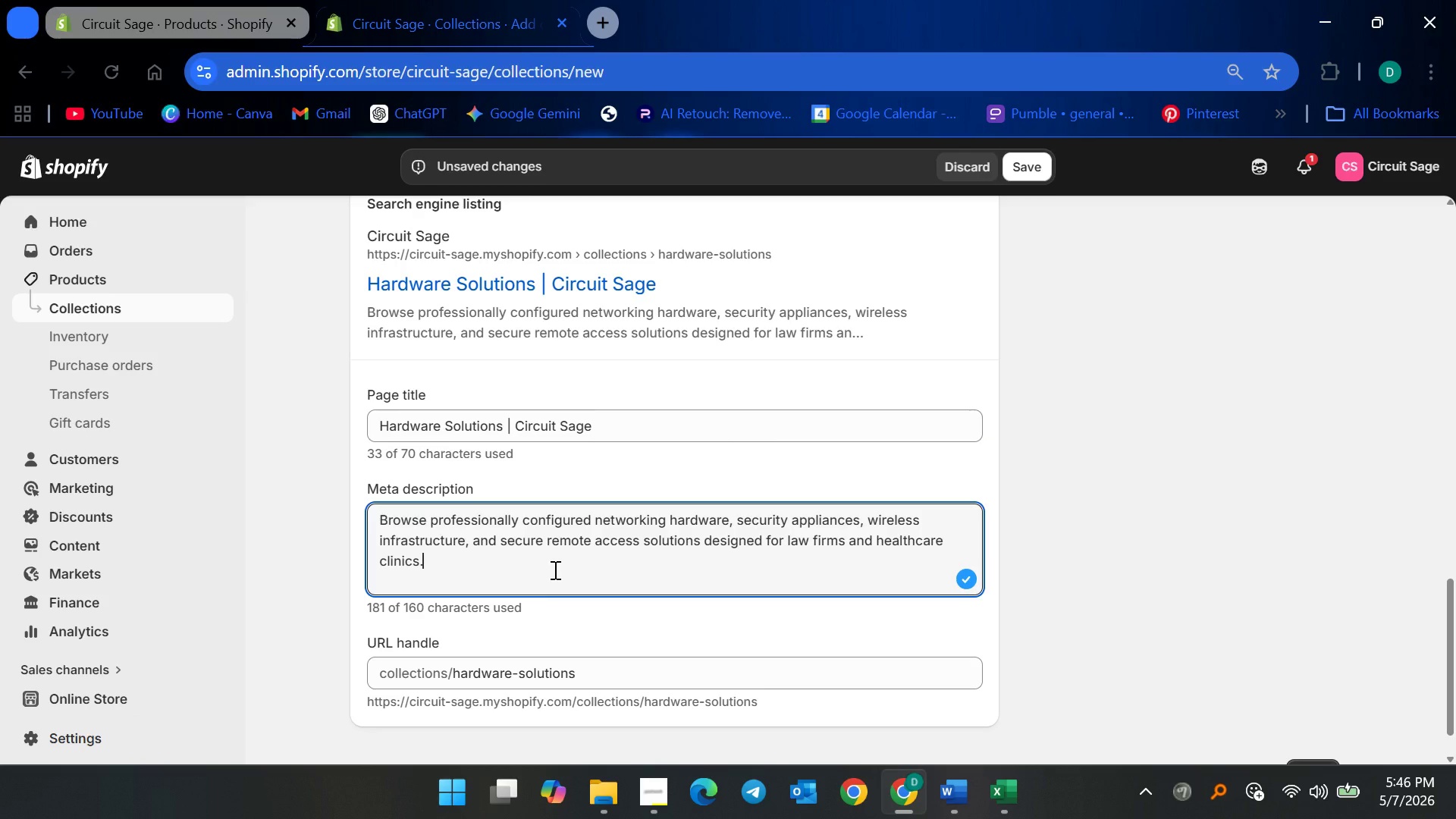 
wait(6.02)
 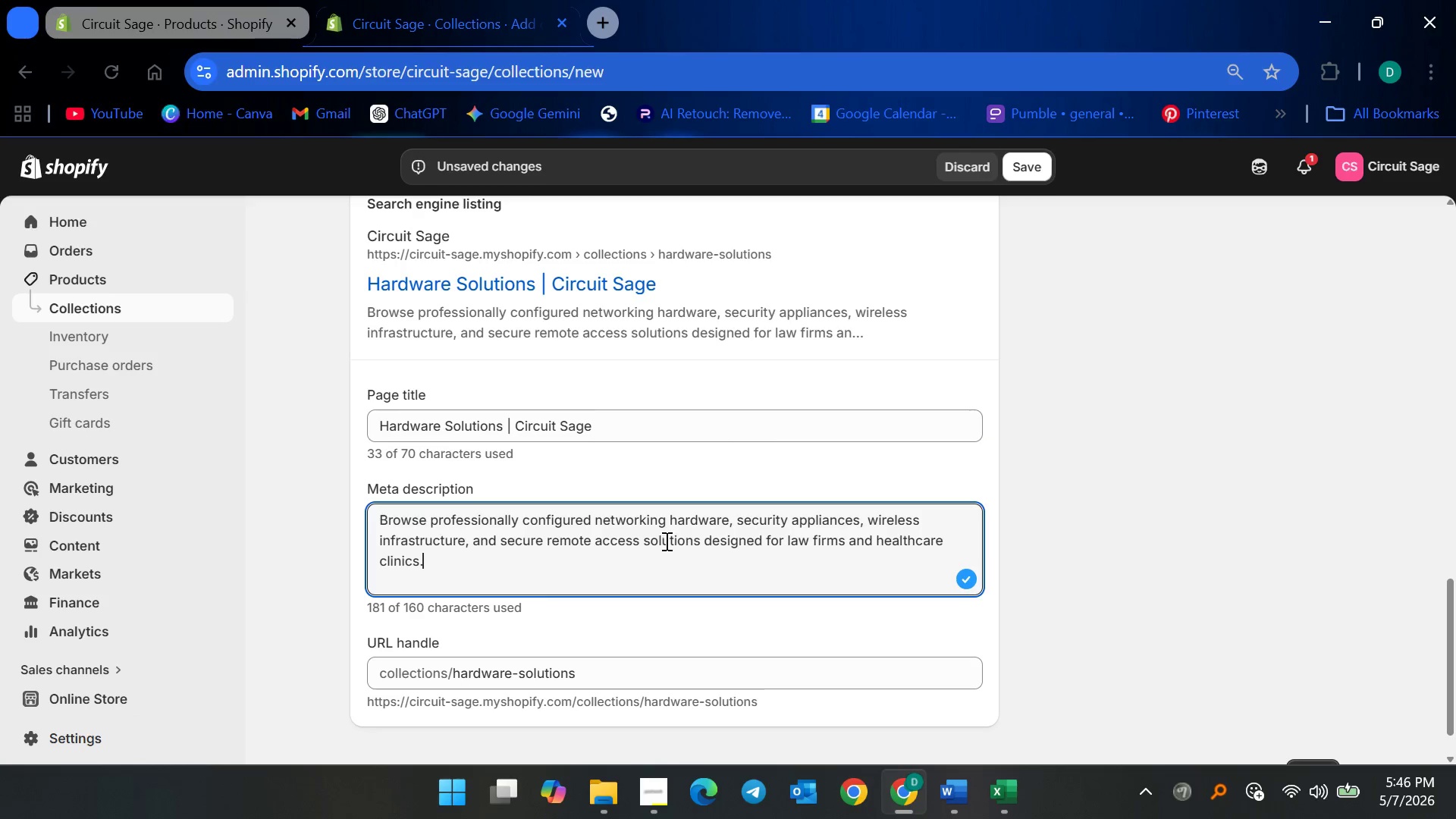 
key(Control+ControlLeft)
 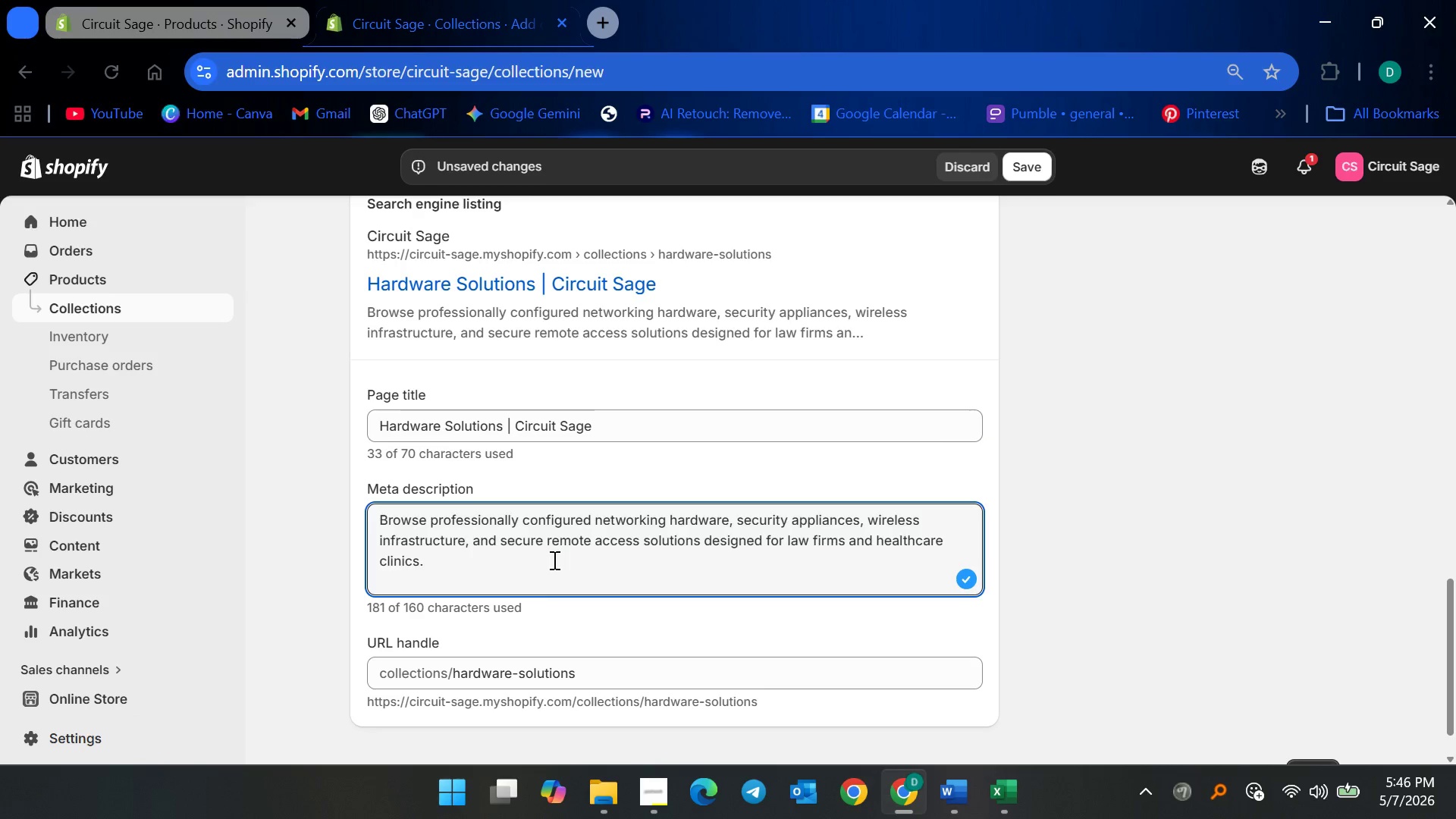 
key(Control+A)
 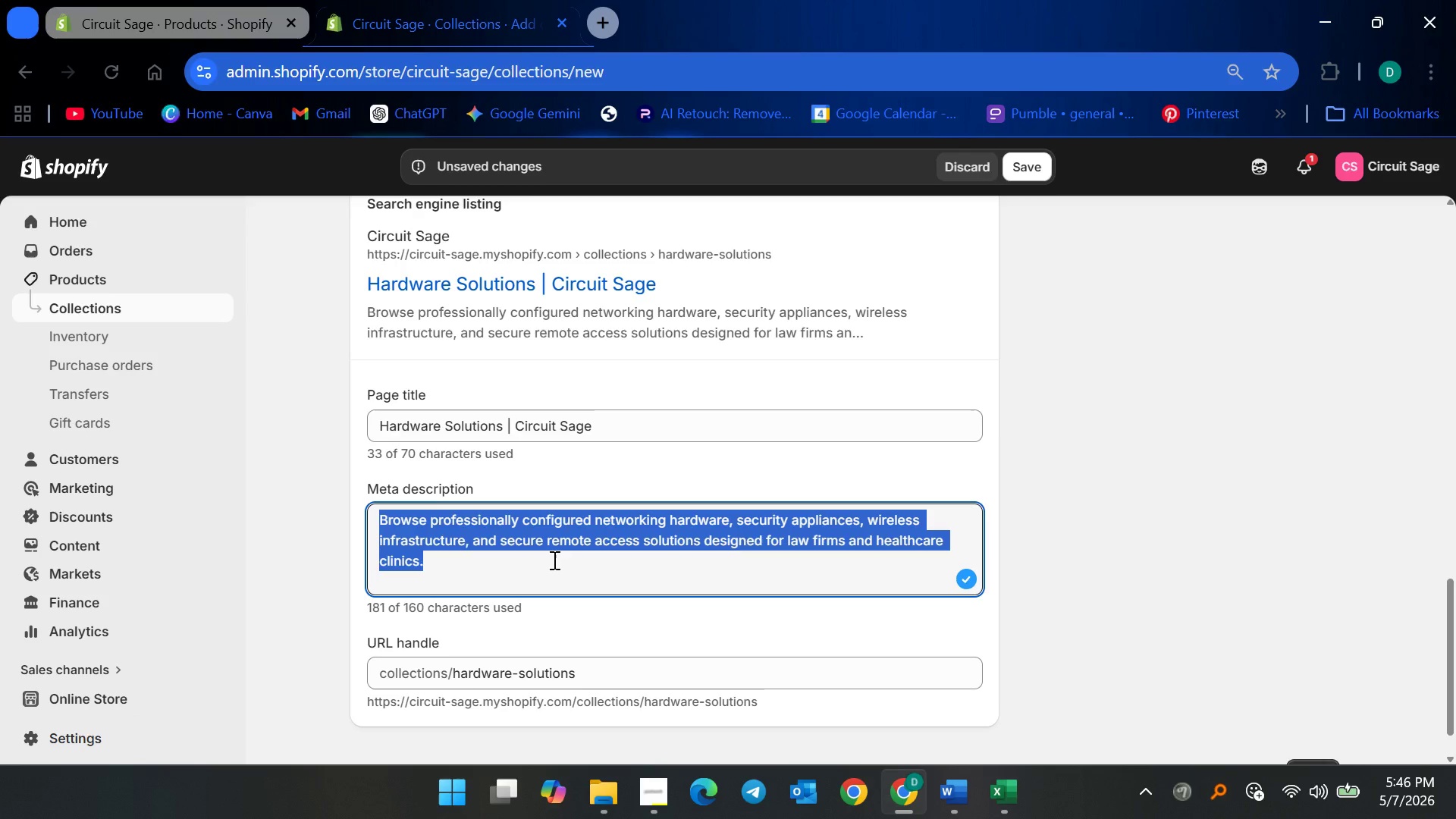 
type(Explore secure networking hardware, firewalls, wireless infrastructure, am)
key(Backspace)
type(nd business IT q)
key(Backspace)
type(equipment from Circuit Sage.)
 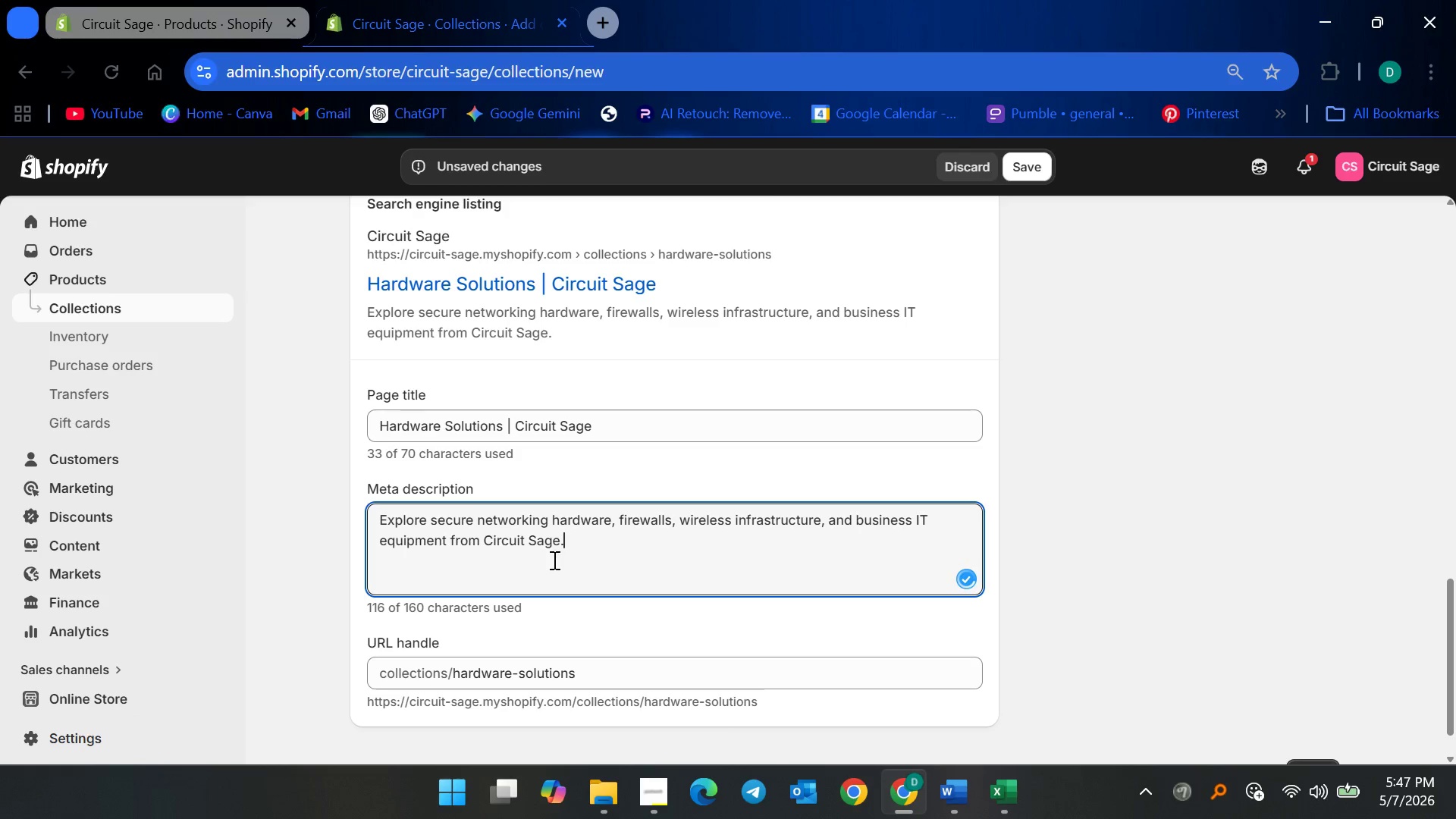 
wait(12.8)
 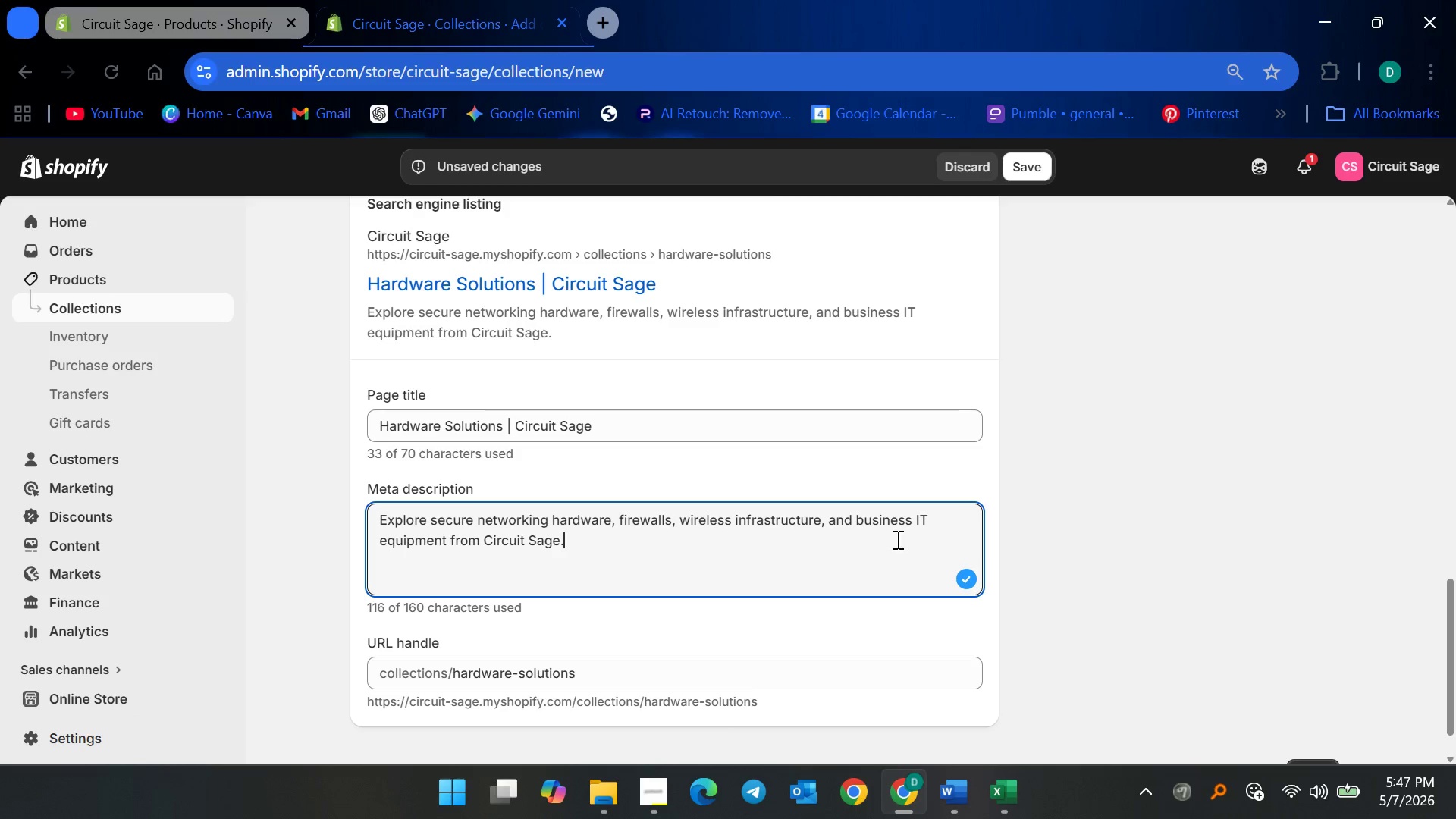 
left_click([1037, 165])
 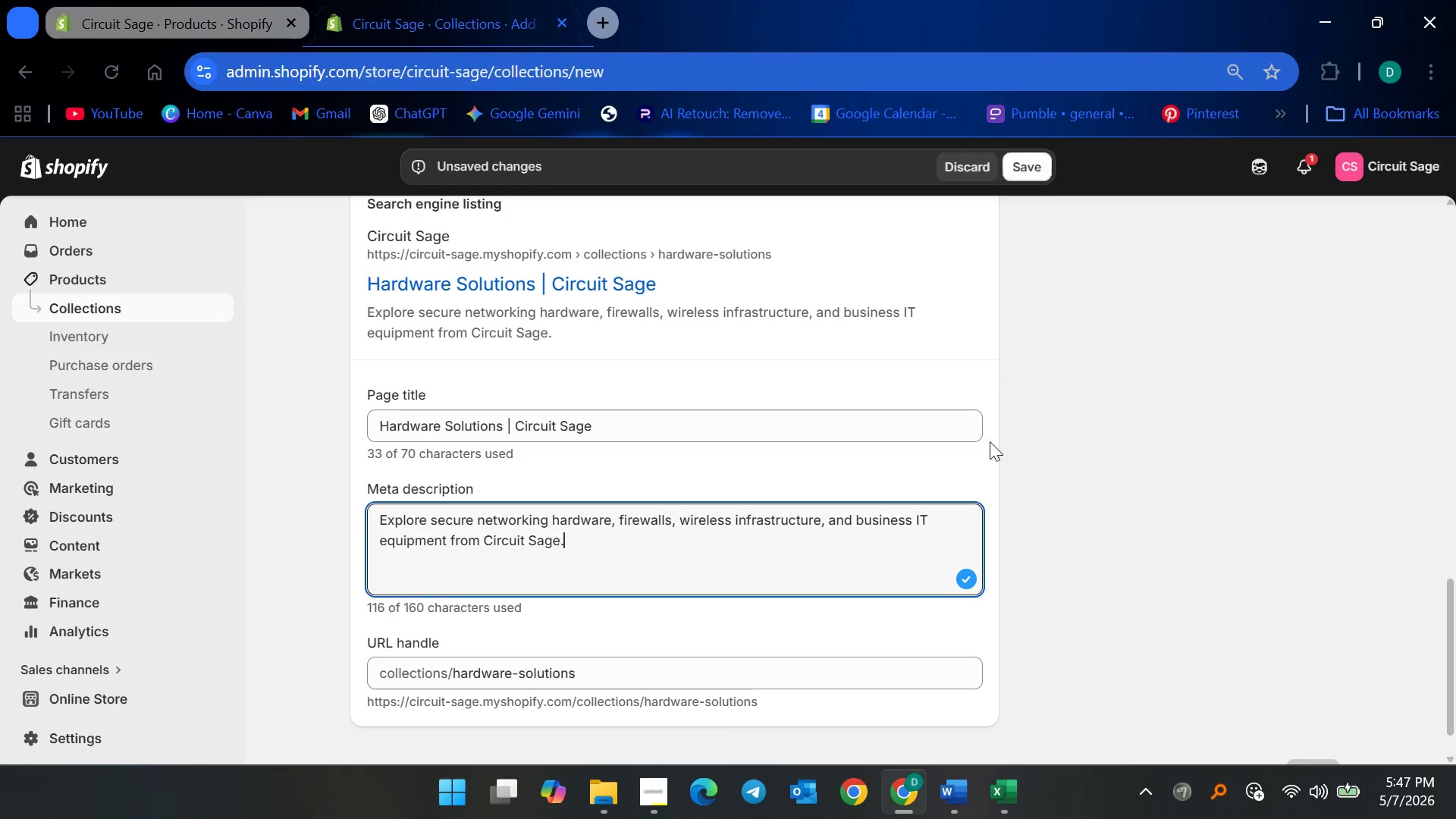 
scroll: coordinate [877, 519], scroll_direction: up, amount: 12.0
 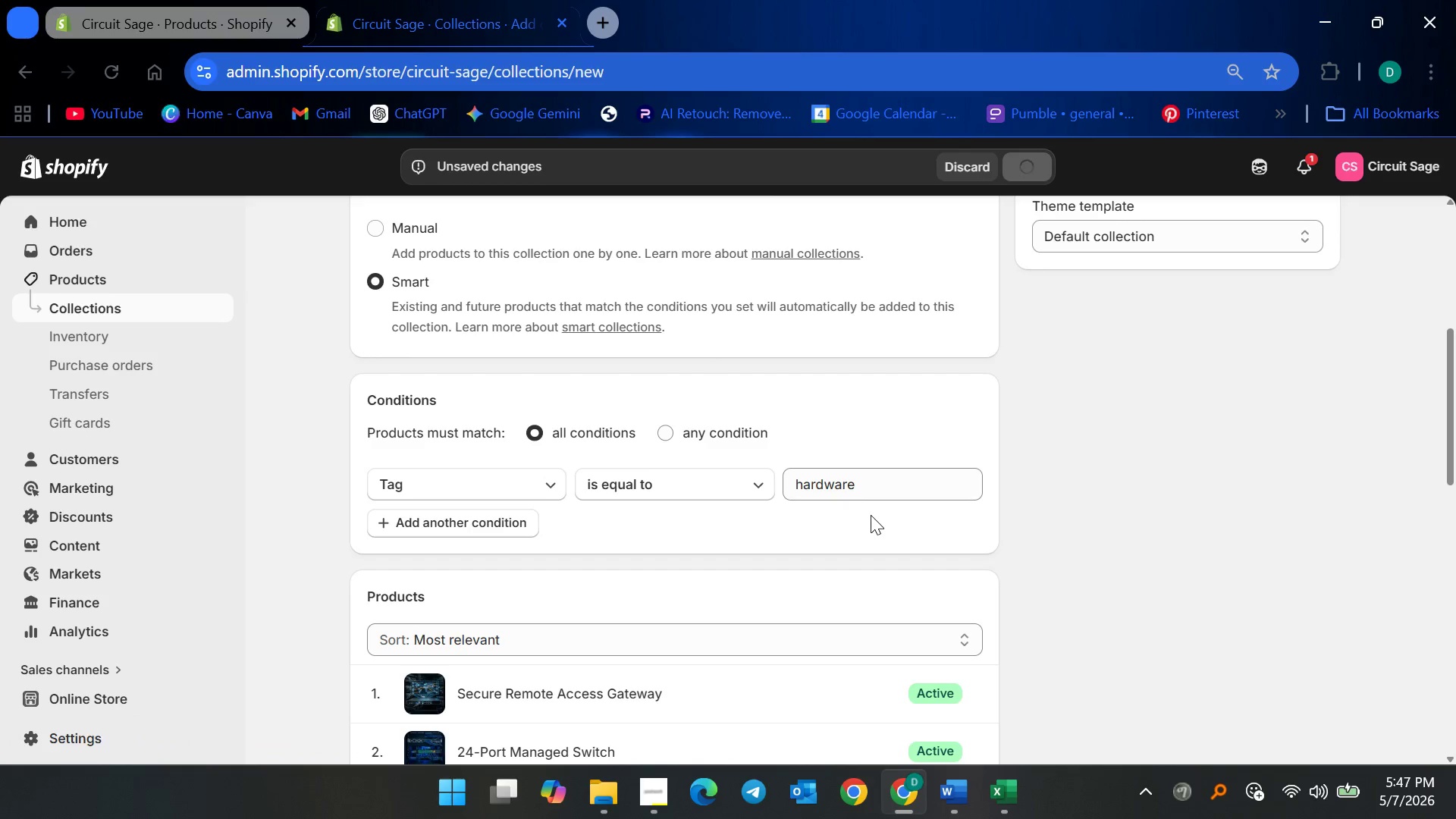 
scroll: coordinate [669, 548], scroll_direction: down, amount: 19.0
 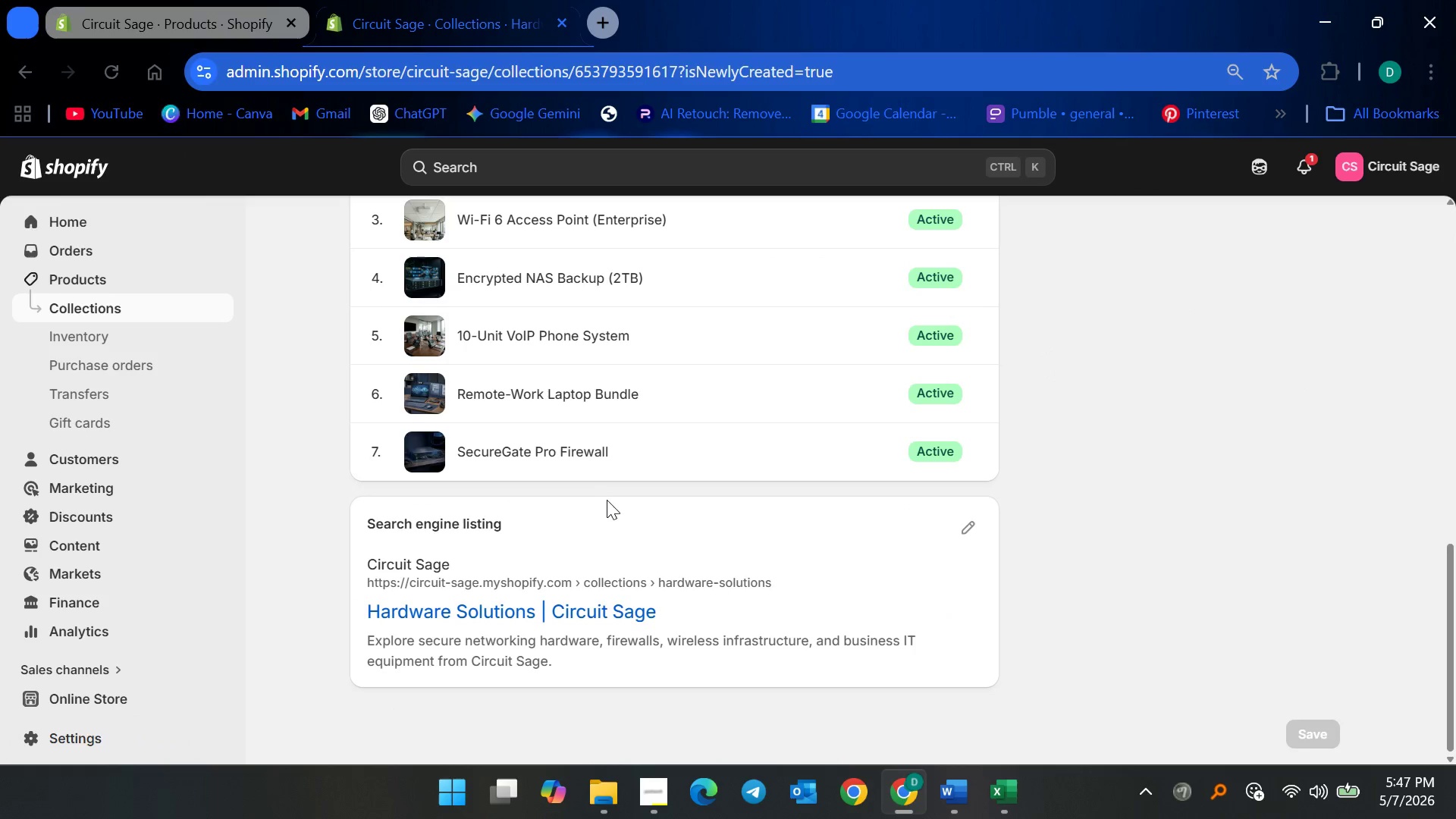 
scroll: coordinate [674, 584], scroll_direction: up, amount: 14.0
 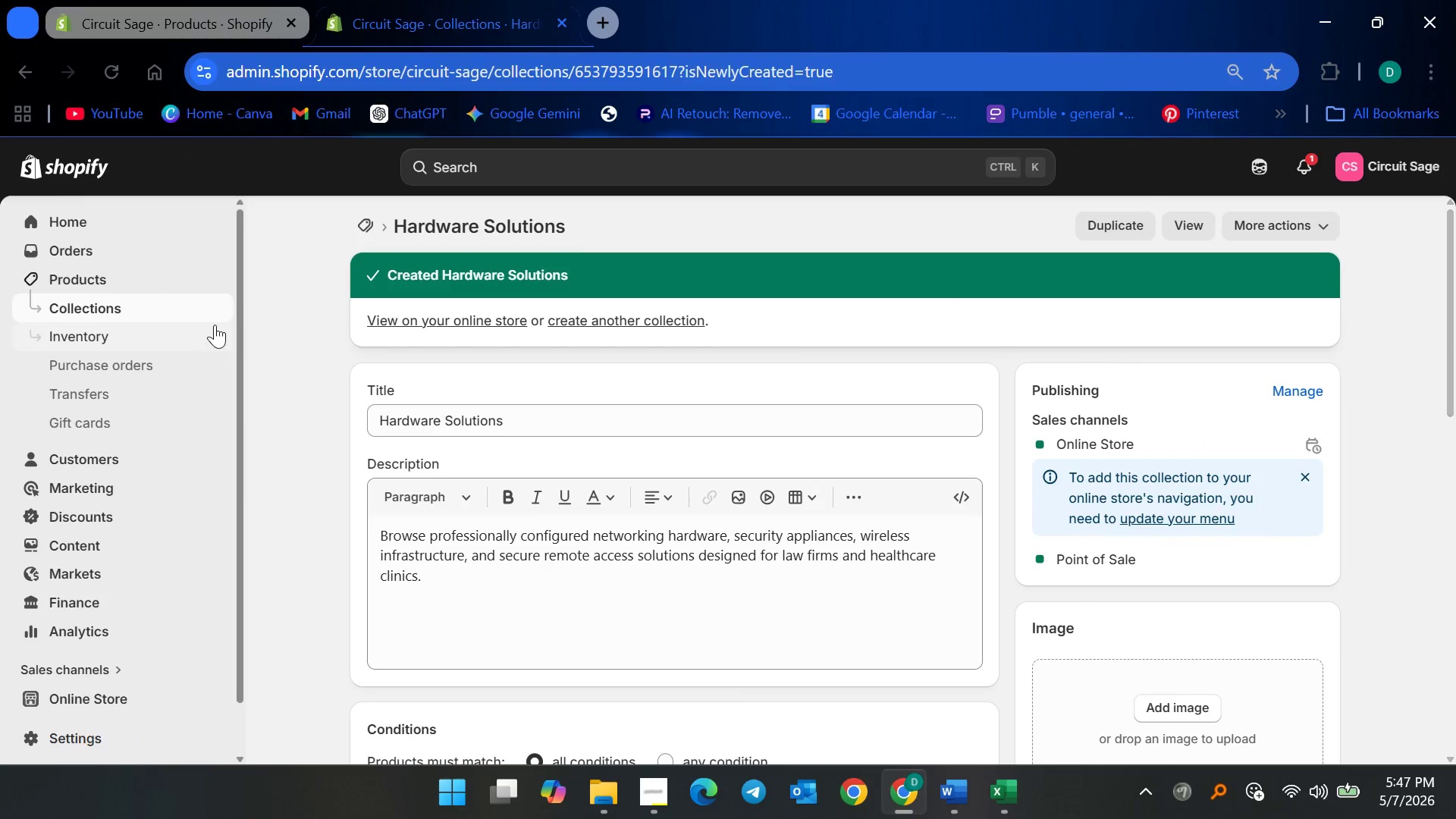 
left_click([108, 308])
 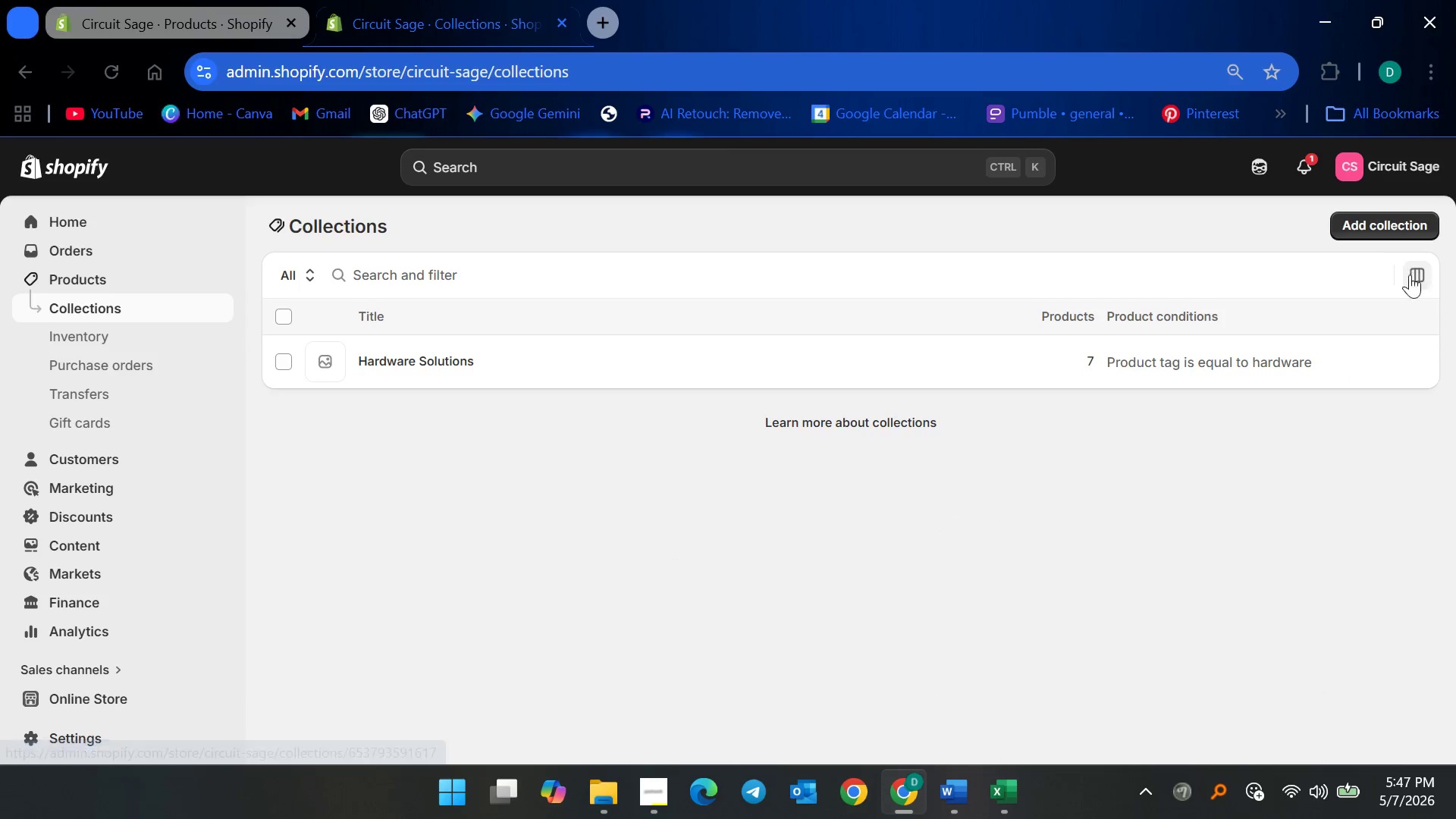 
left_click([1383, 222])
 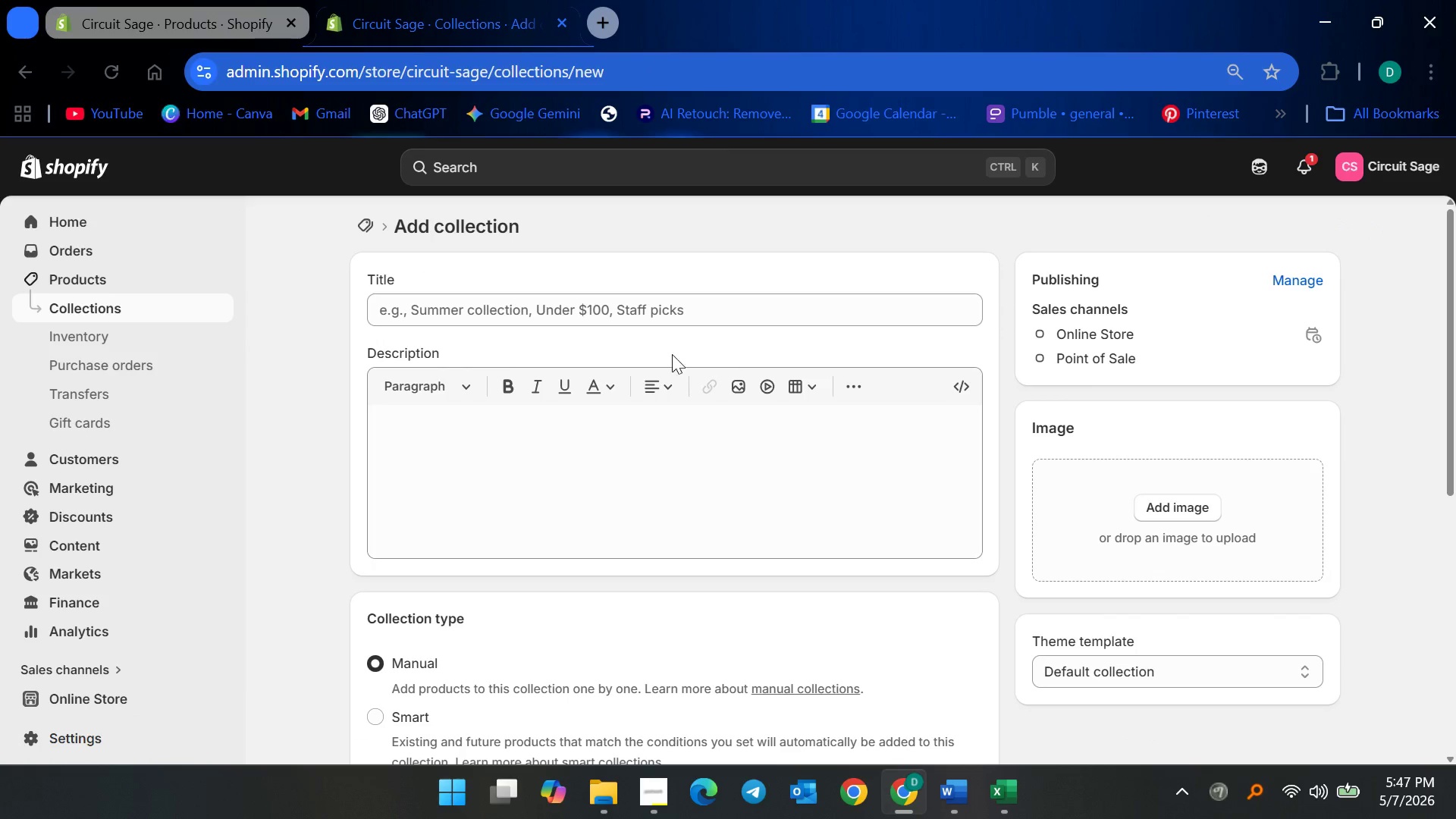 
left_click([482, 309])
 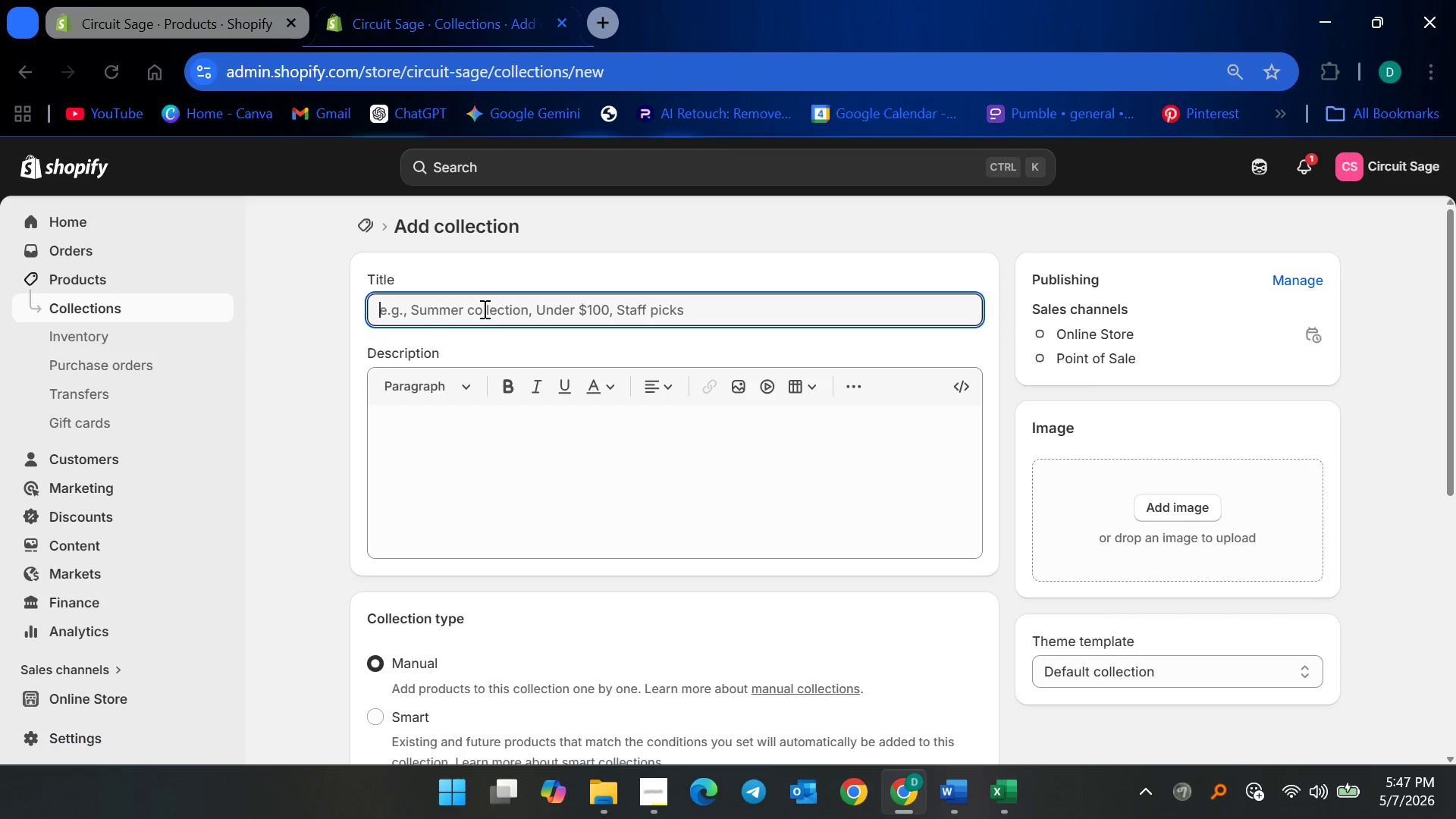 
type(Ms)
key(Backspace)
type(anaged Services)
 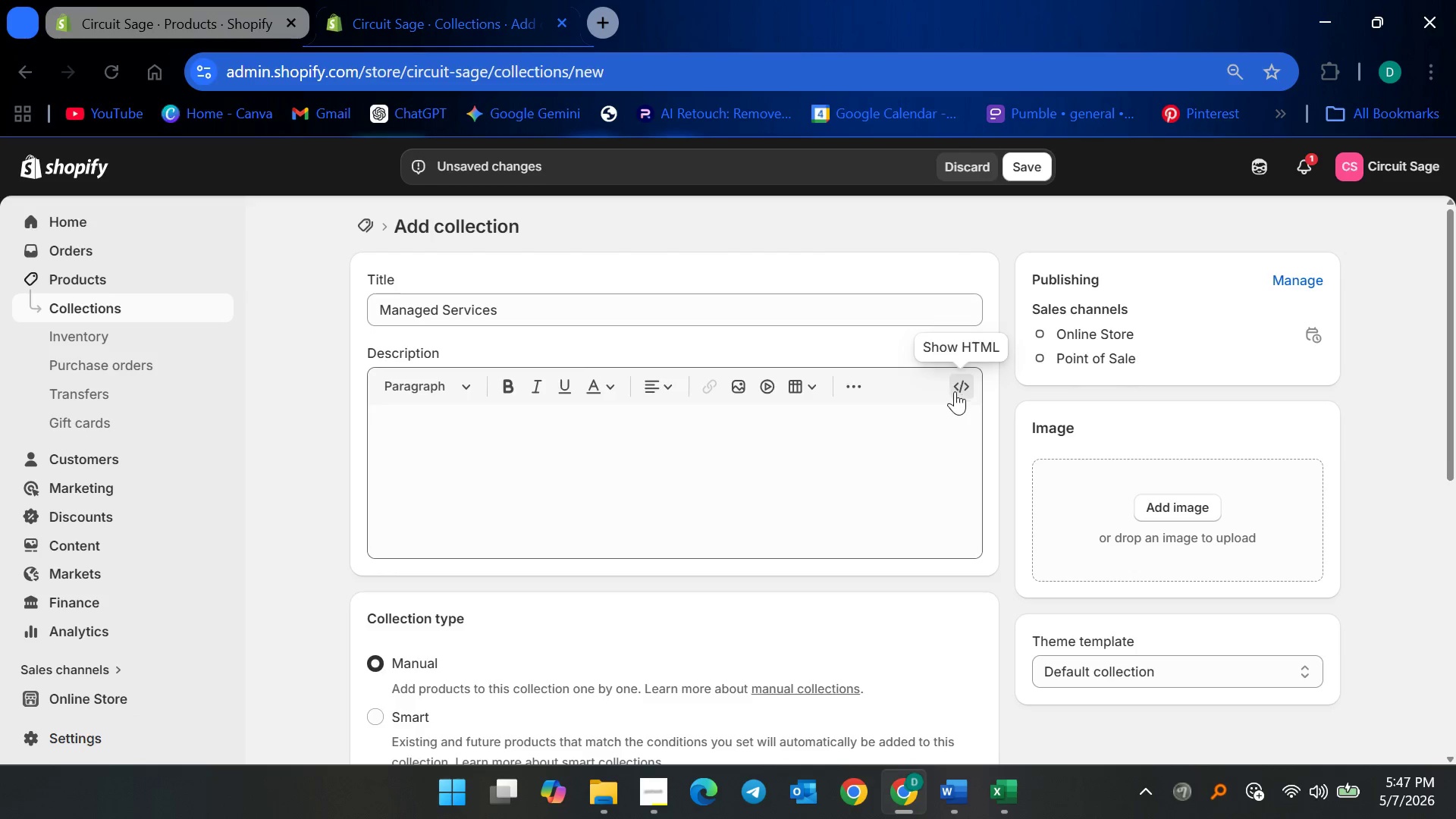 
key(Shift+Comma)
 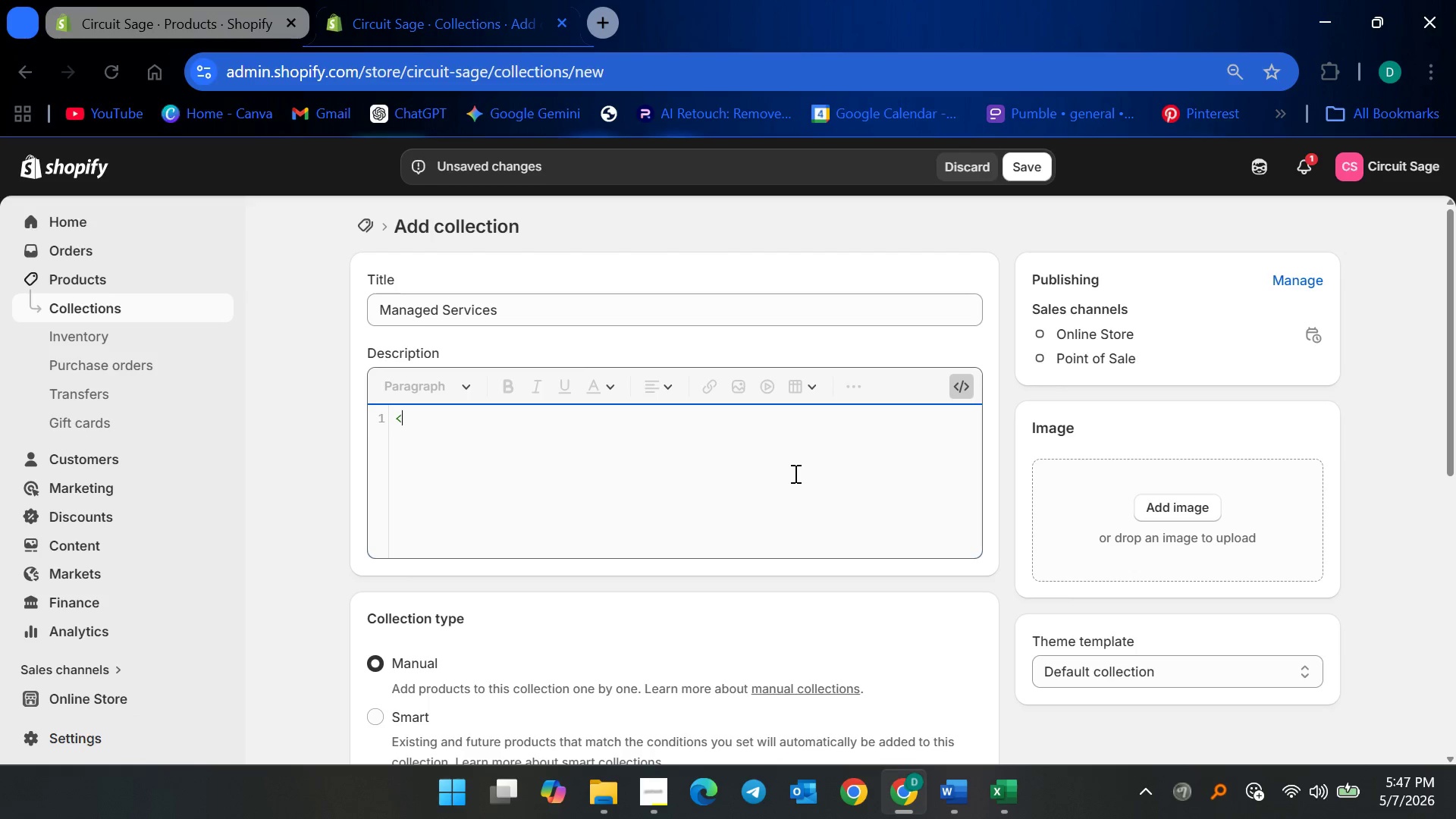 
key(Shift+Period)
 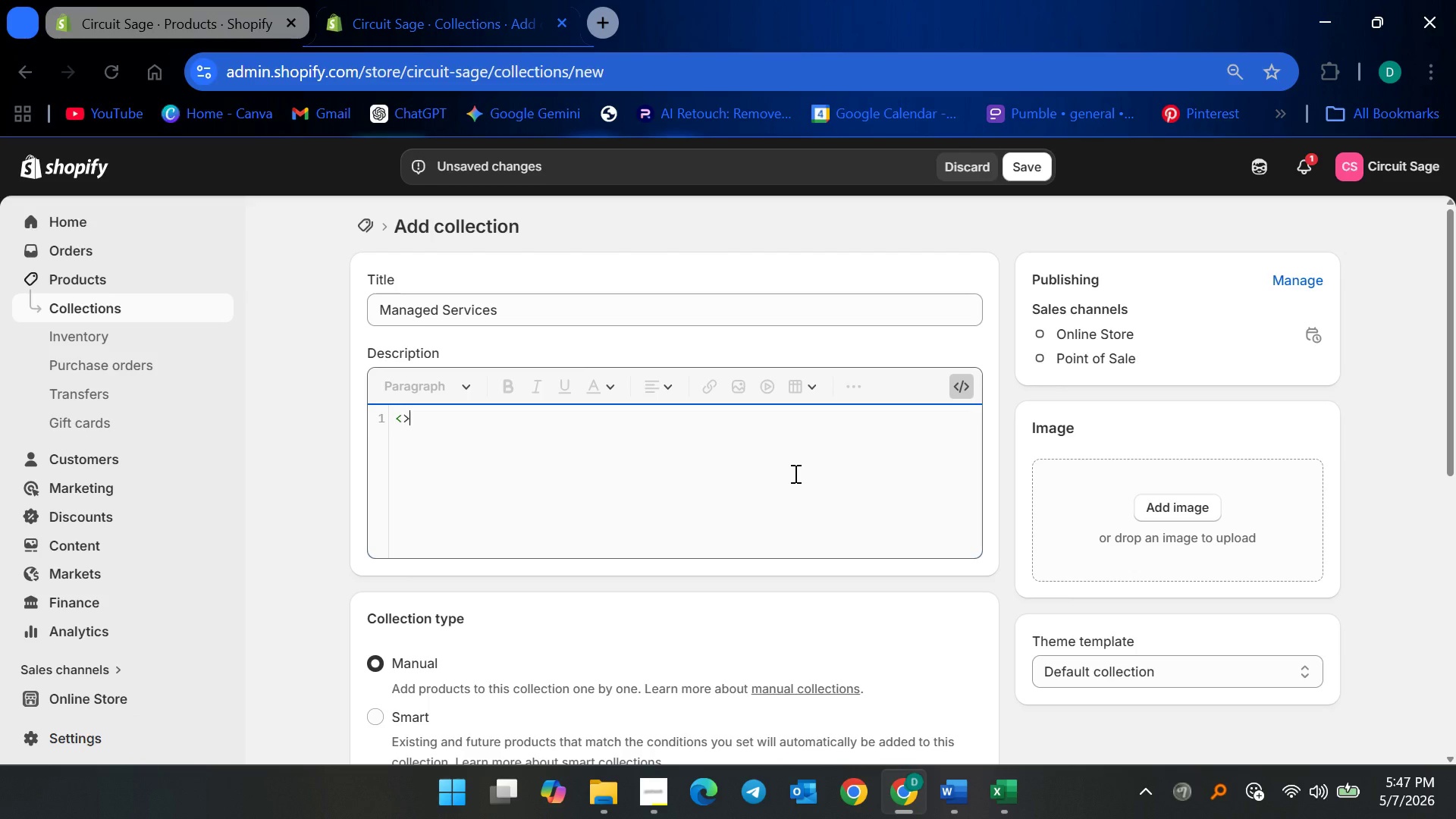 
key(Shift+Comma)
 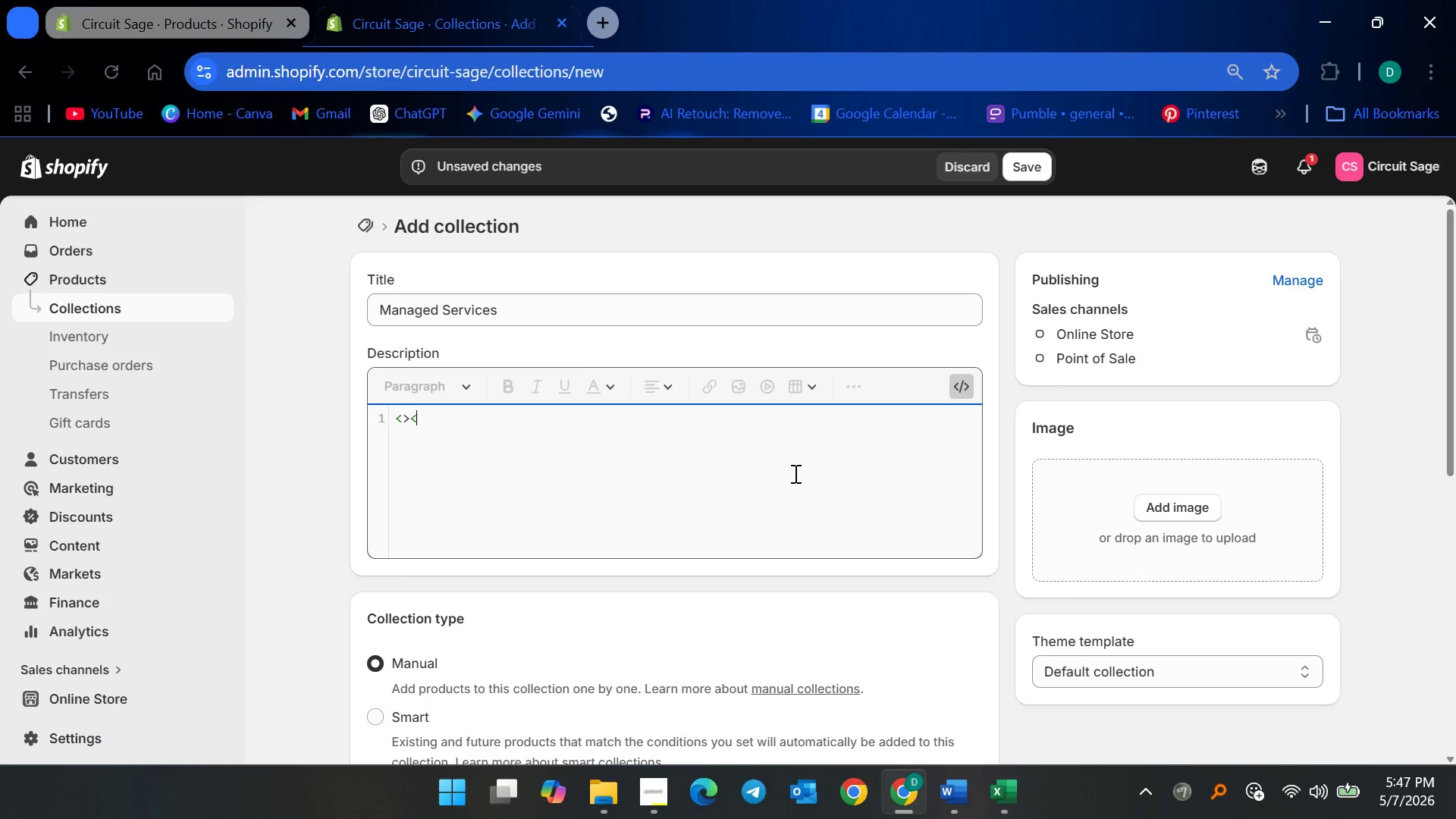 
key(Shift+Period)
 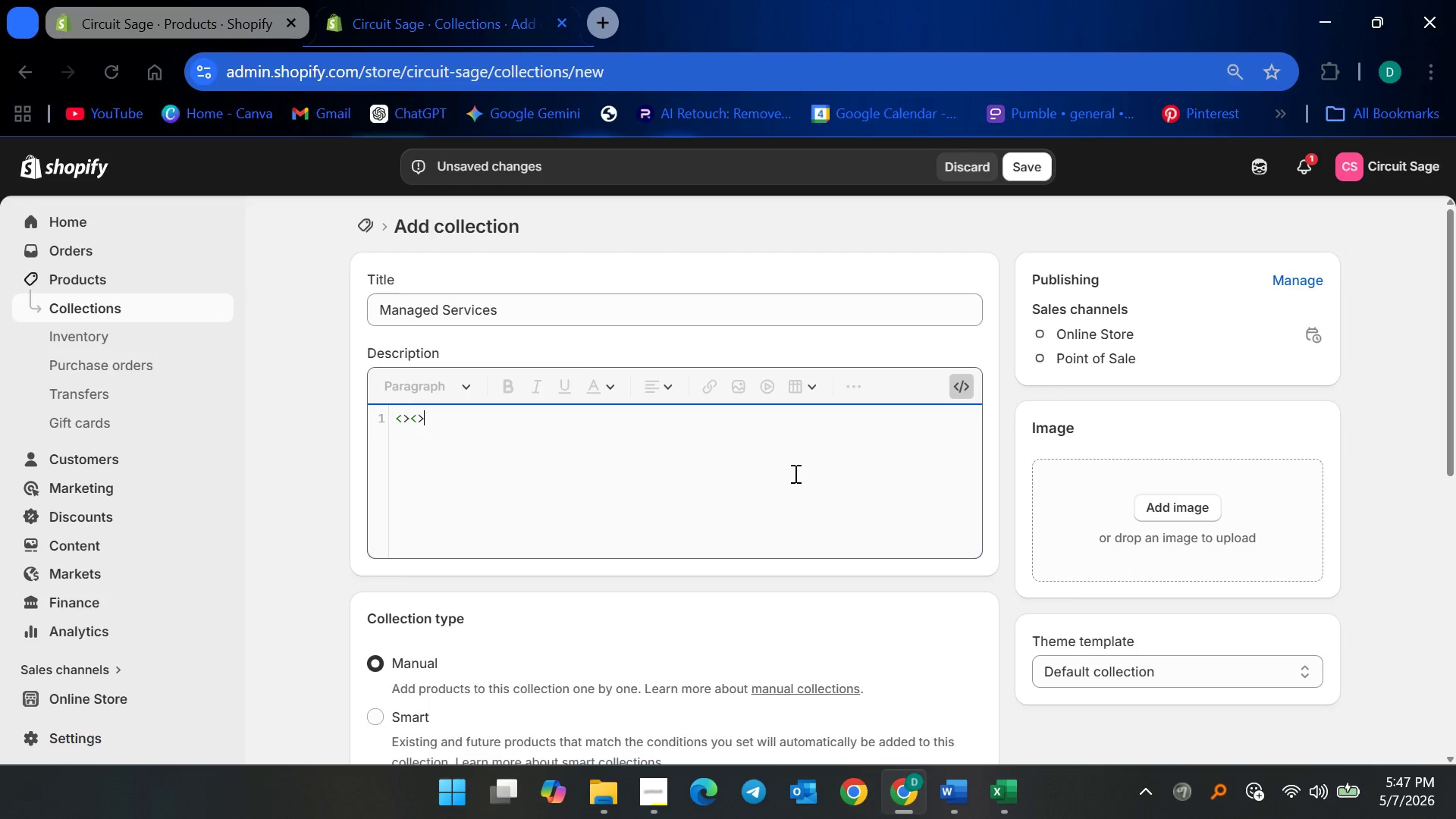 
key(ArrowLeft)
 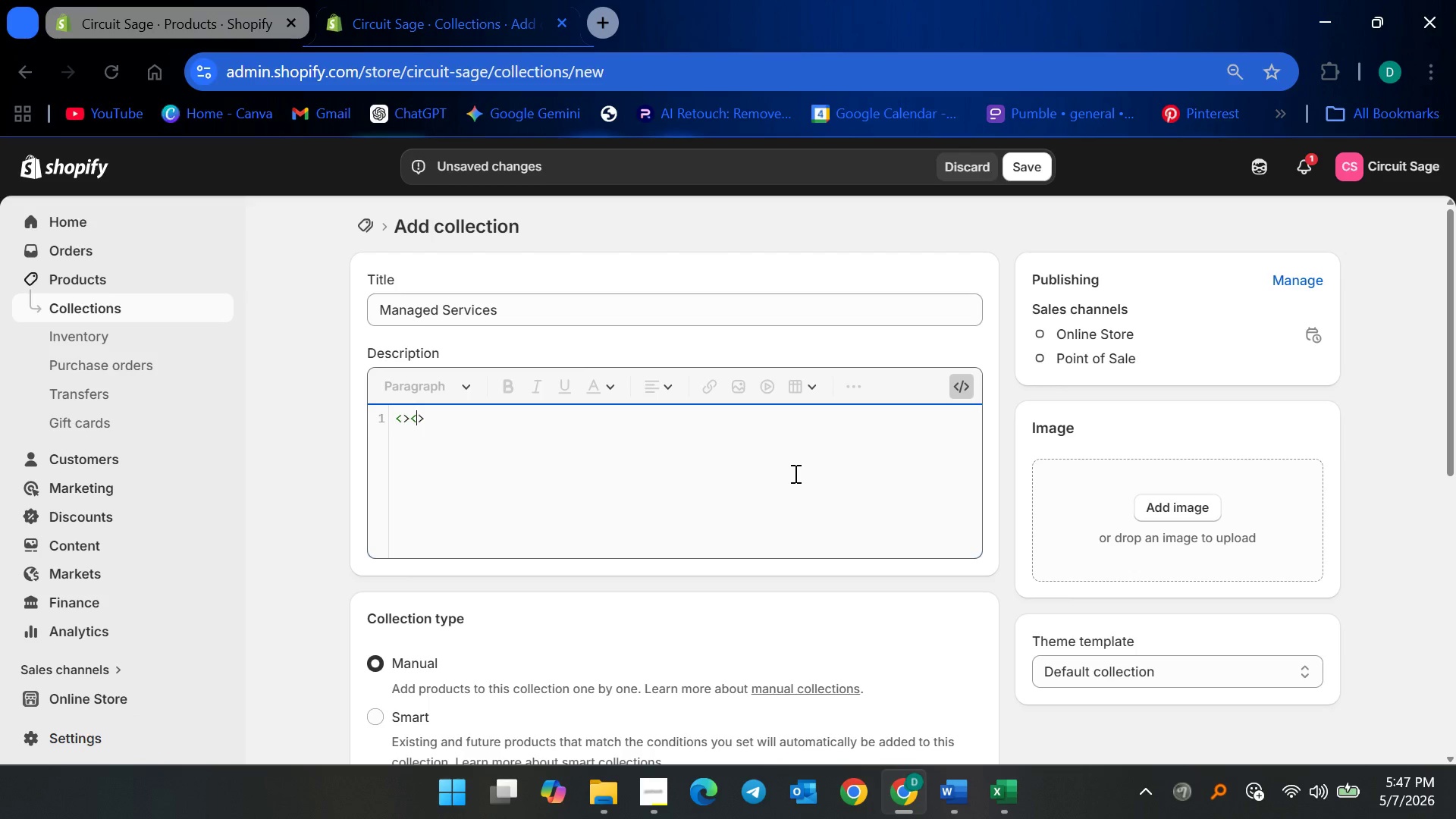 
key(ArrowLeft)
 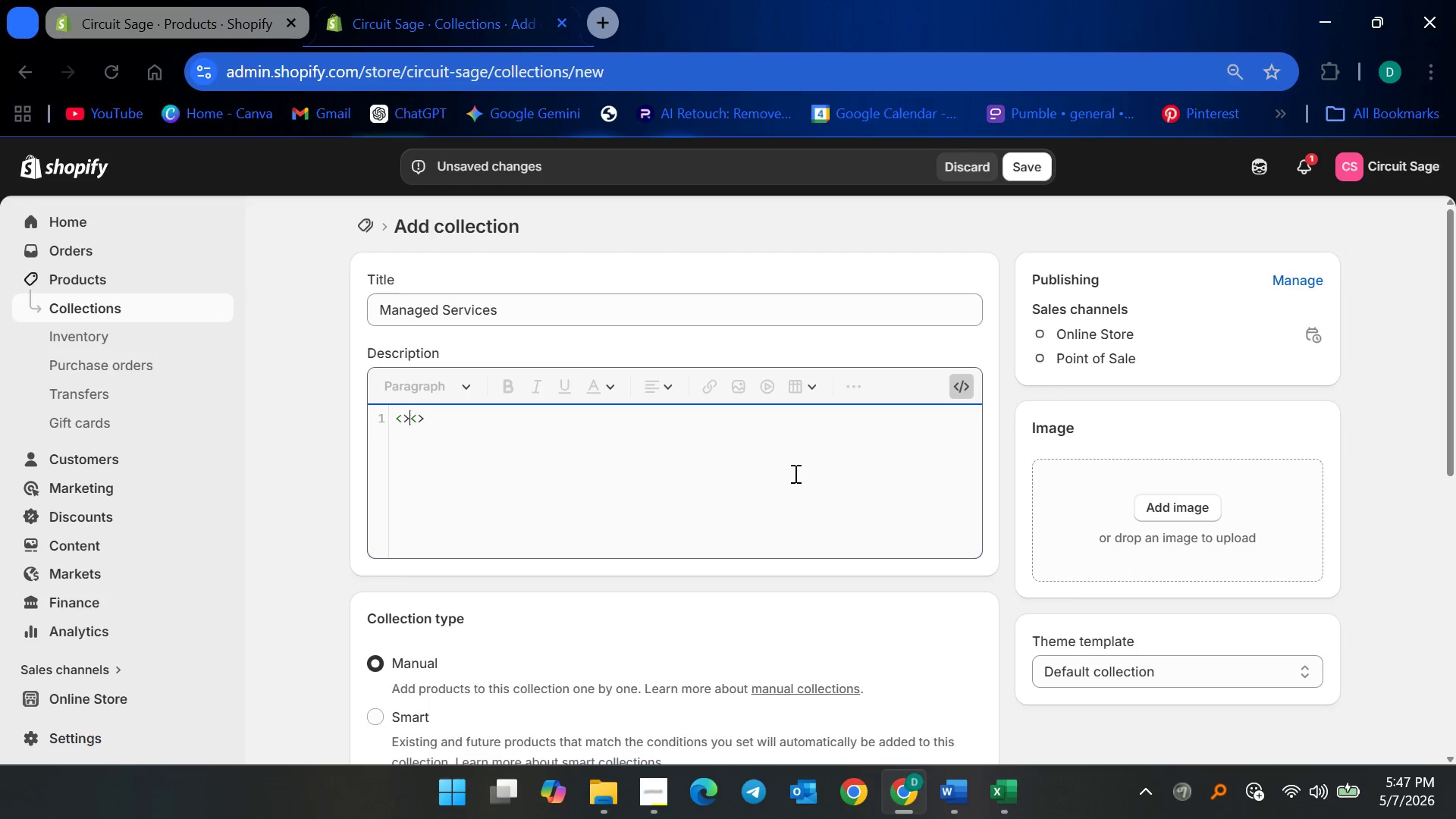 
key(ArrowLeft)
 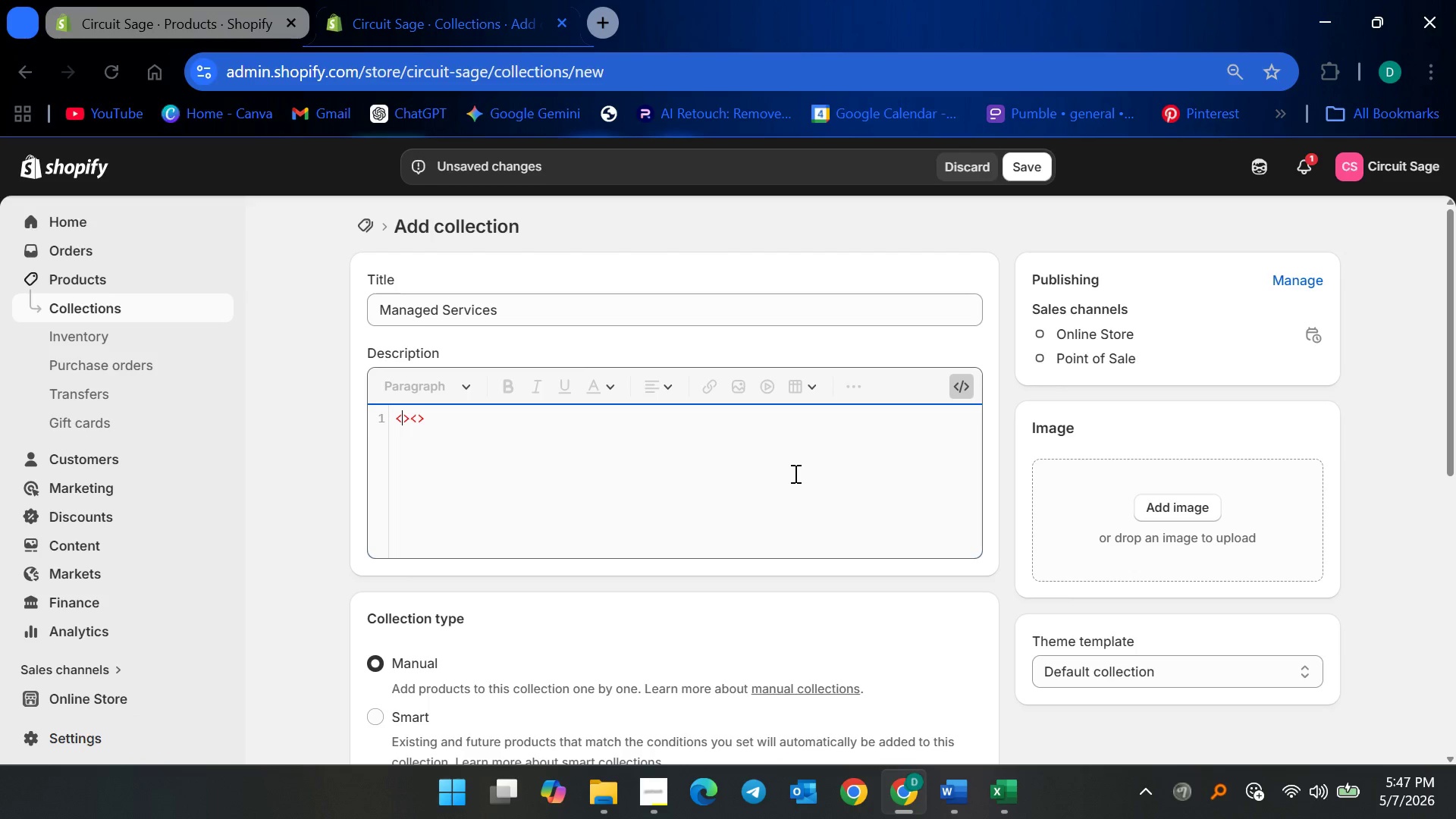 
key(P)
 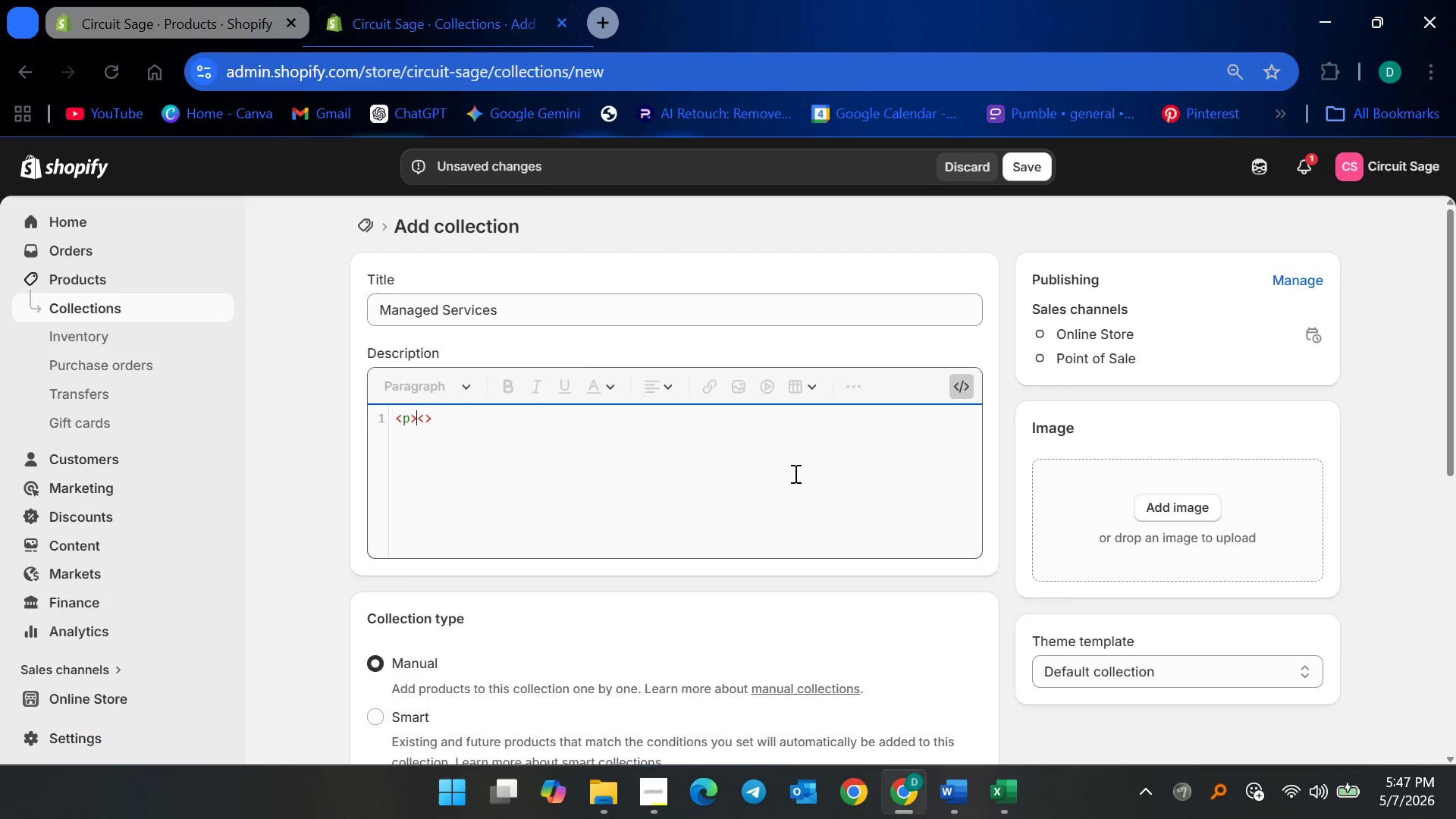 
key(ArrowRight)
 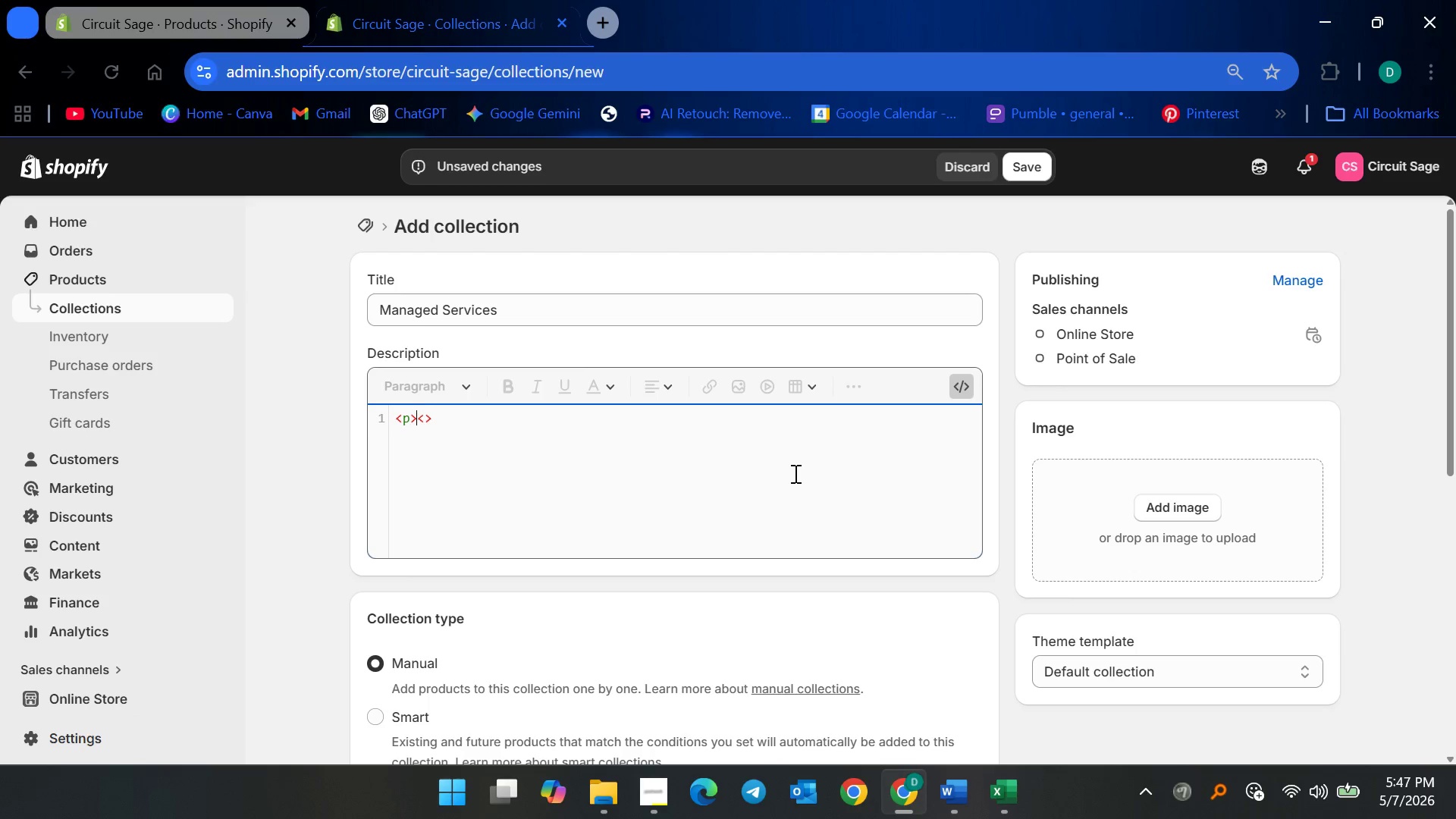 
key(ArrowRight)
 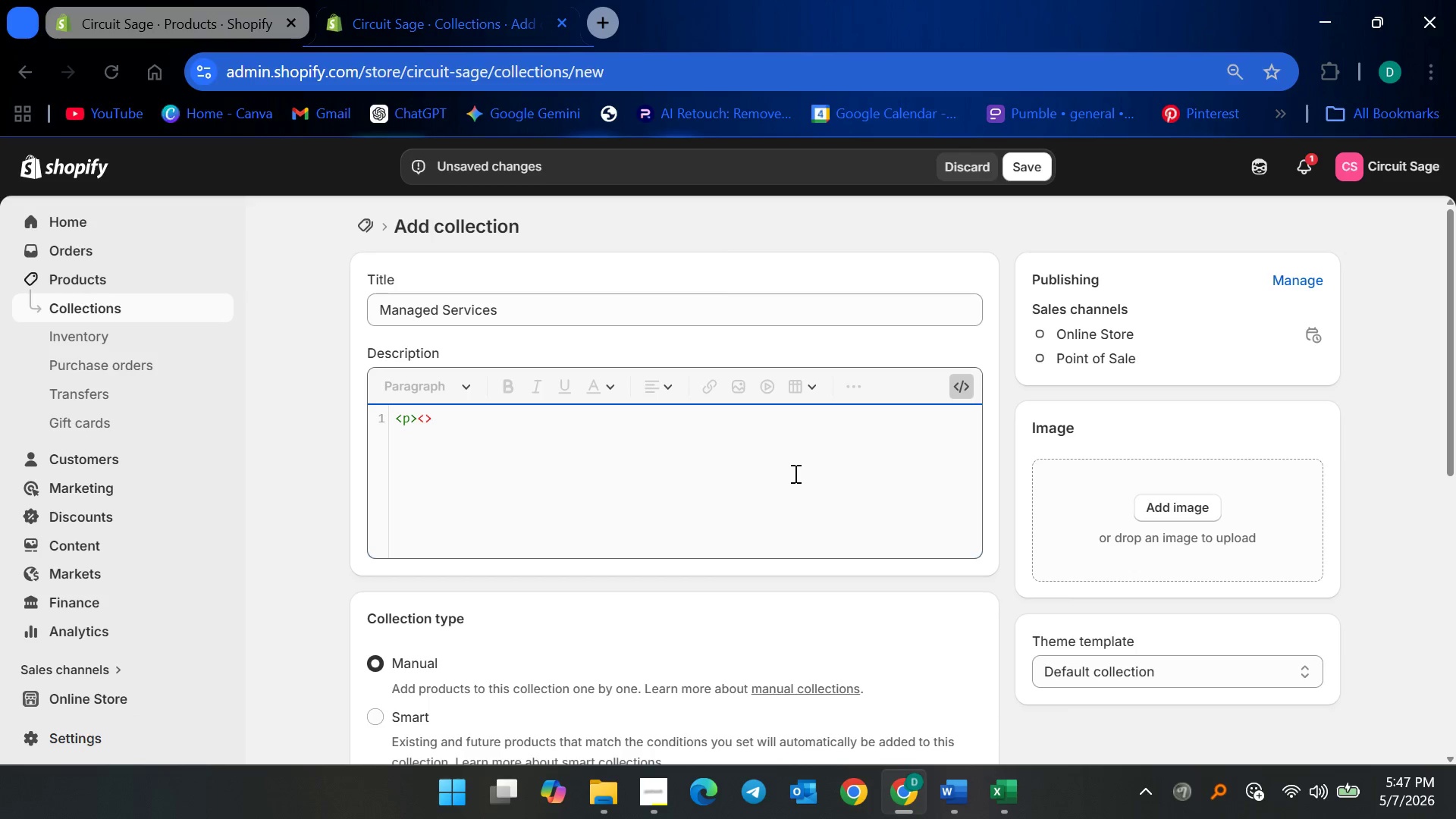 
key(Slash)
 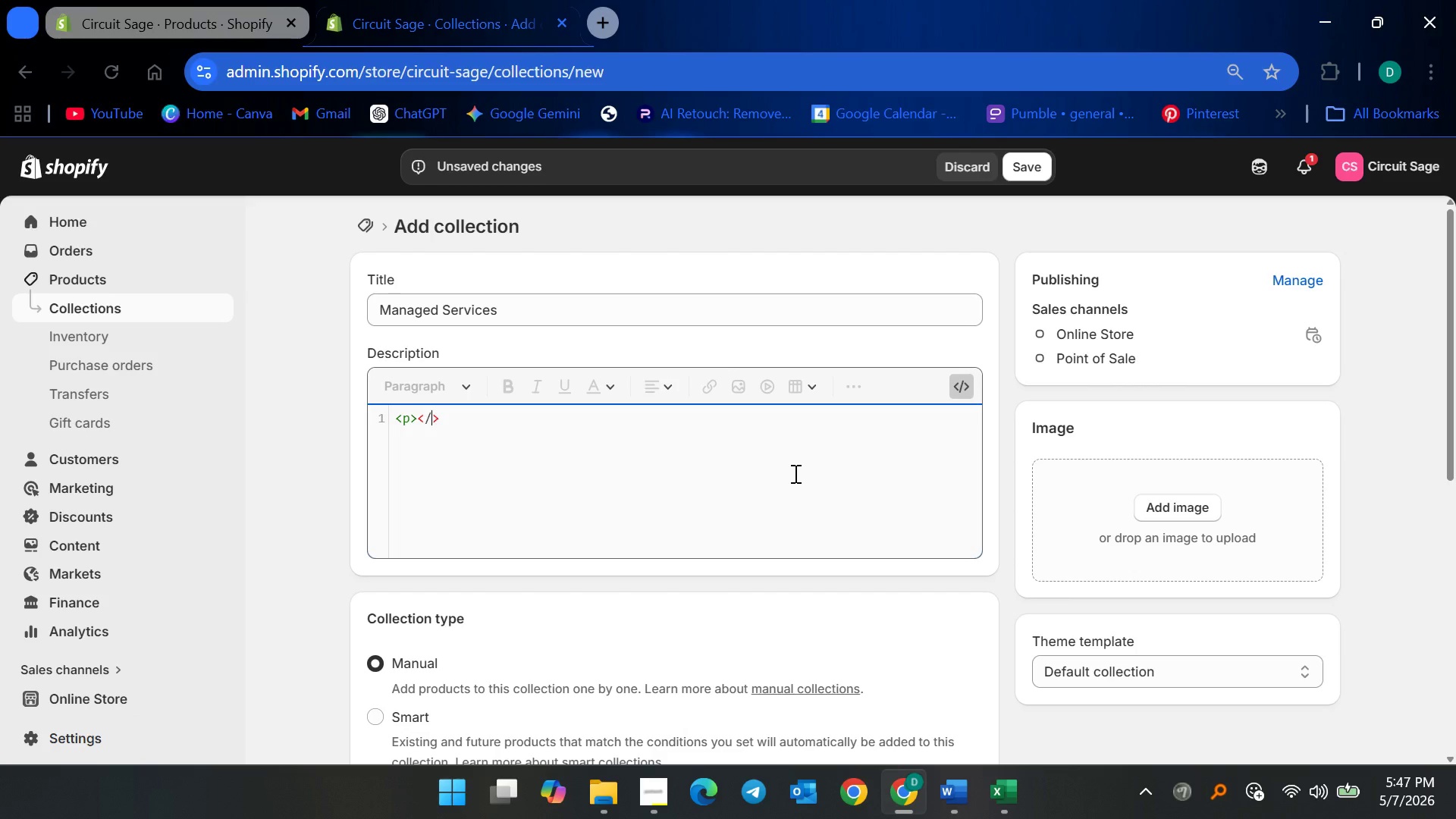 
key(P)
 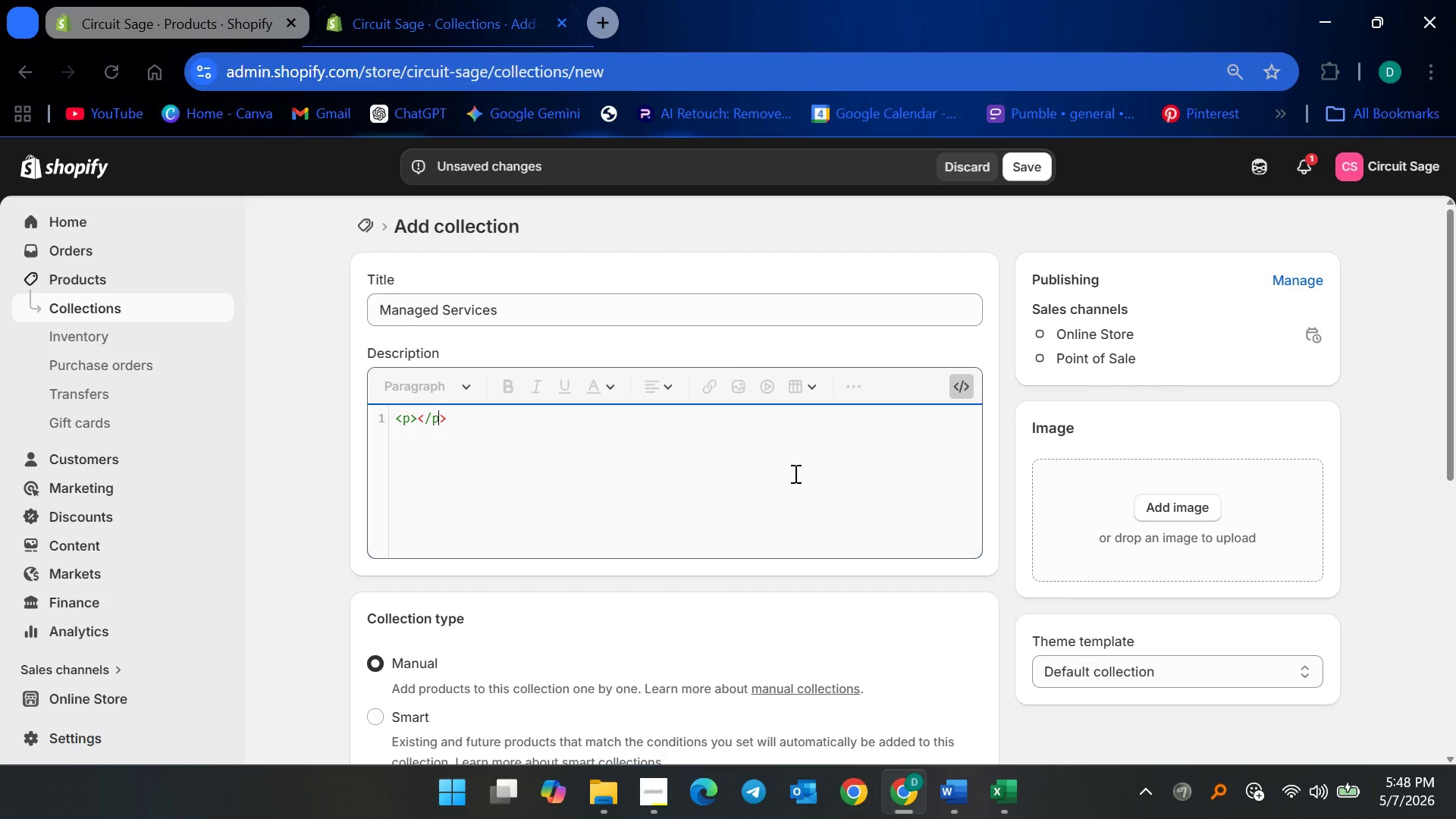 
key(ArrowLeft)
 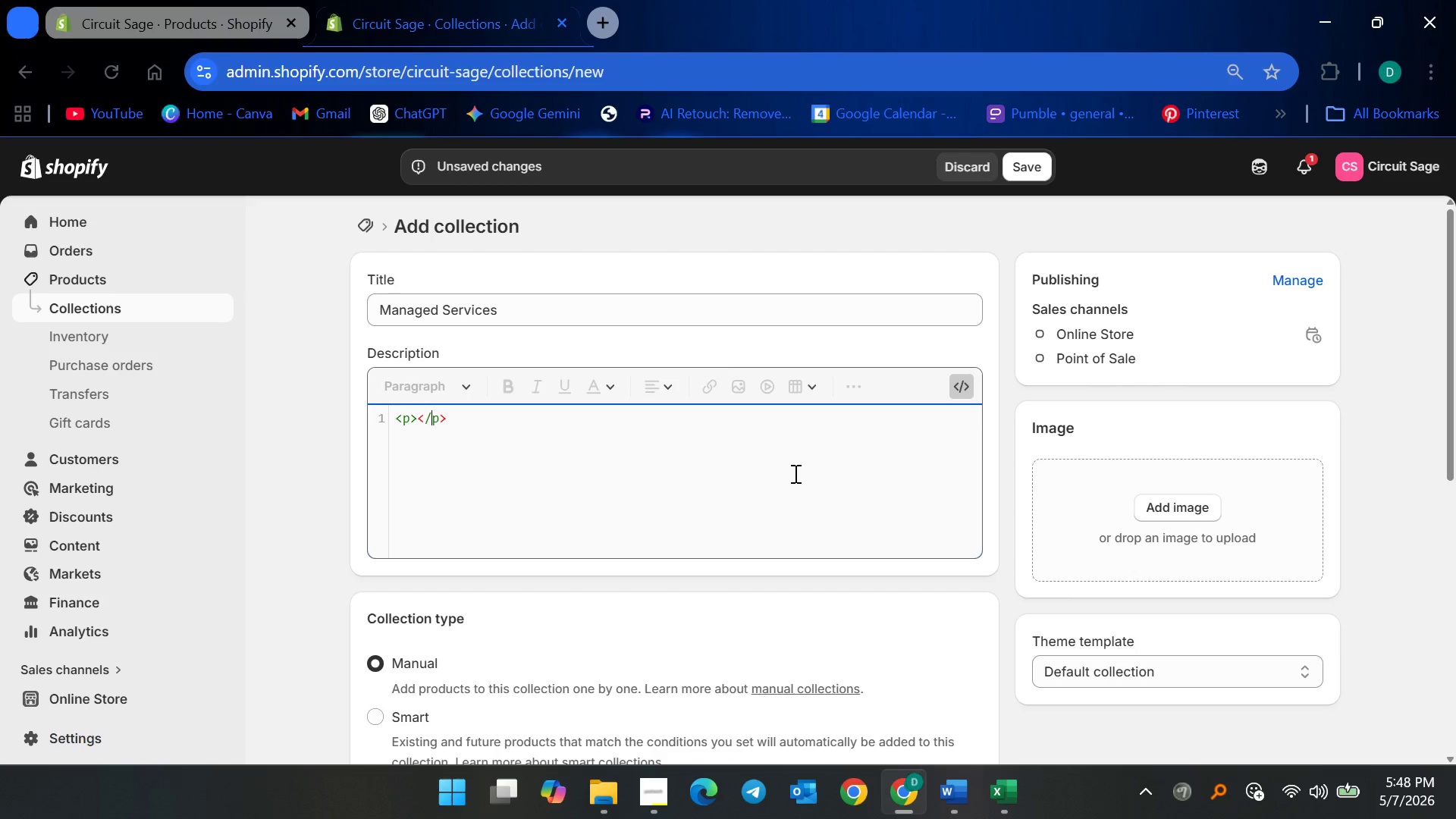 
key(ArrowLeft)
 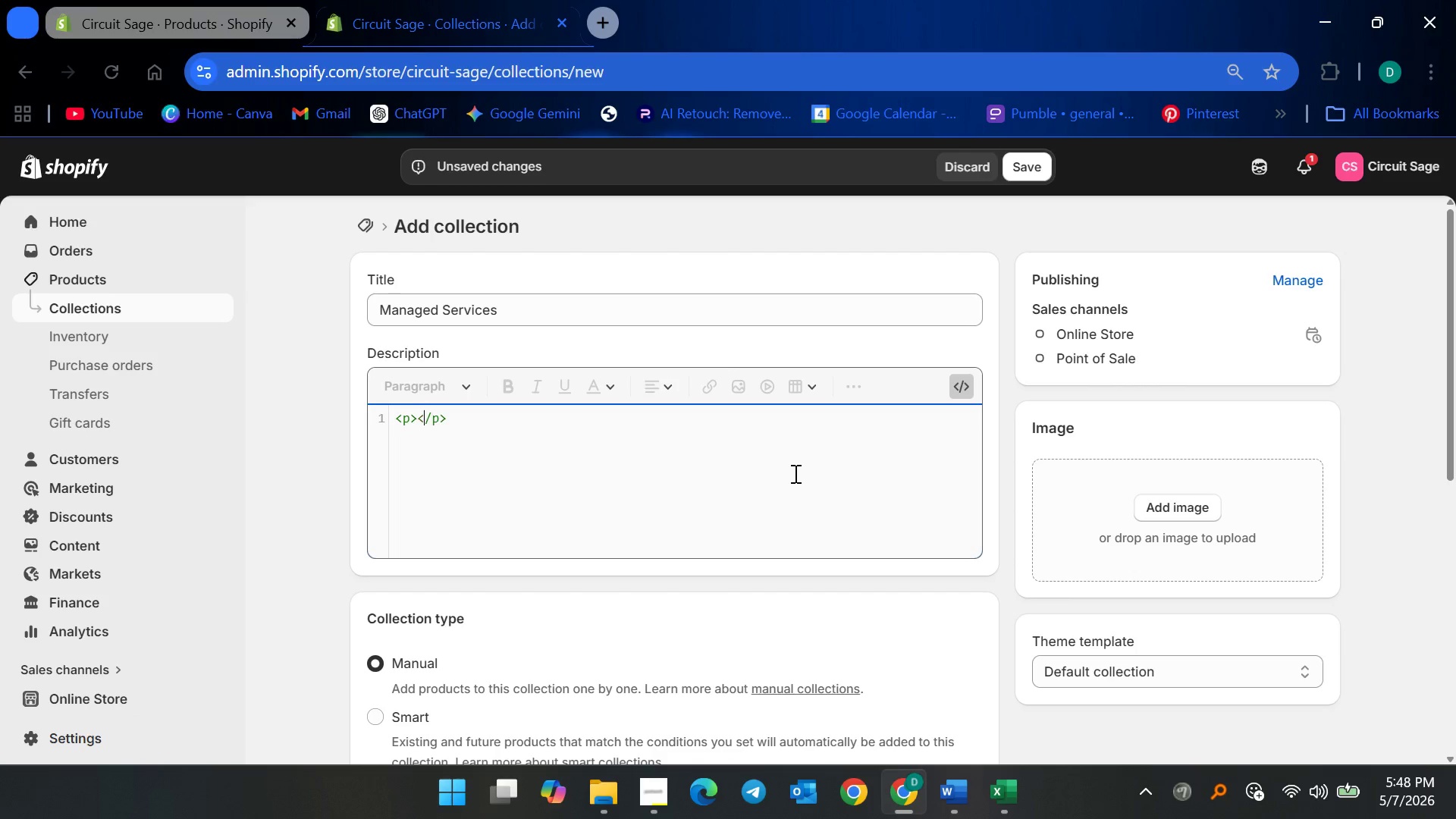 
key(ArrowLeft)
 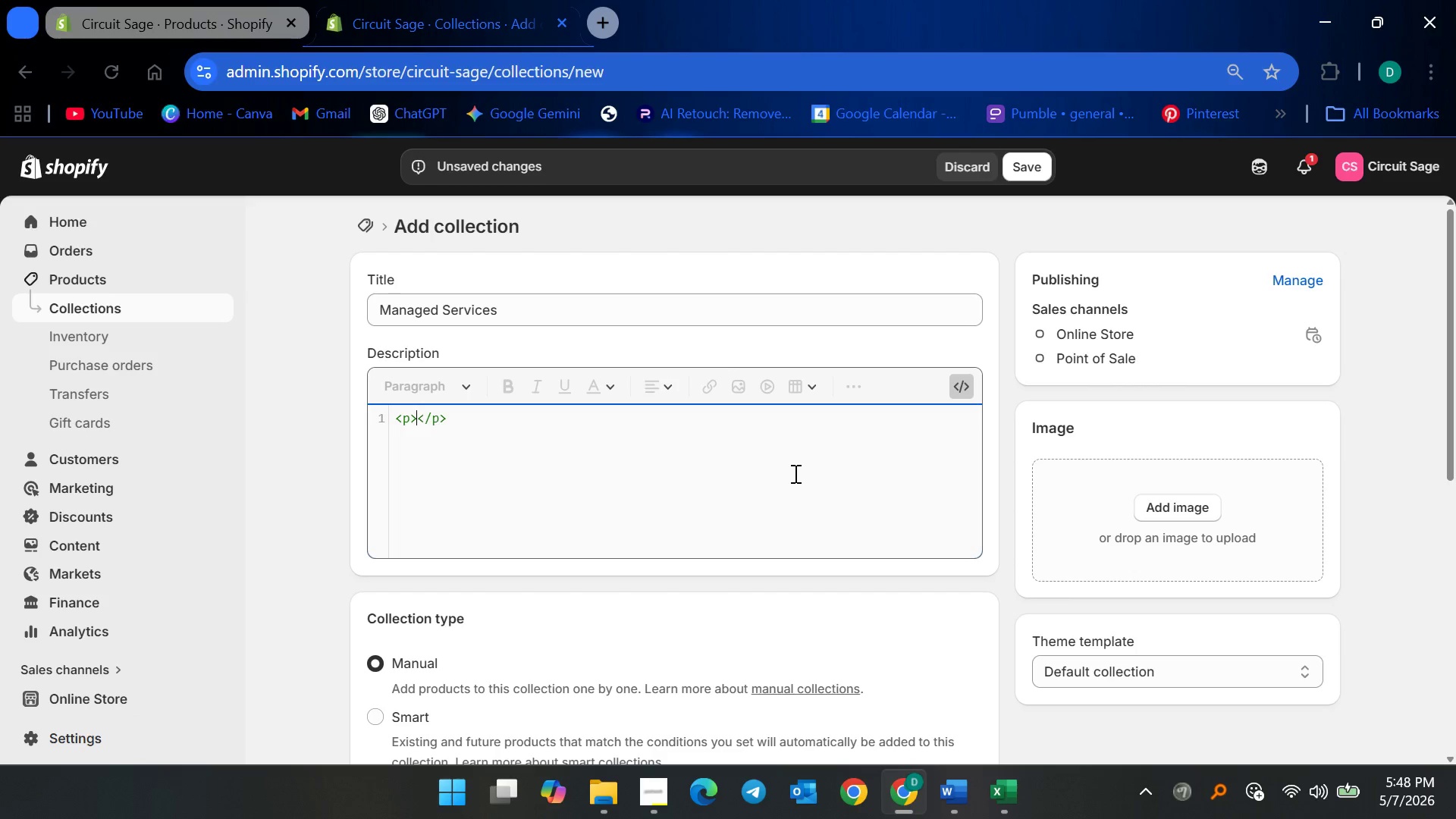 
type(Explore managed IT services including cybersecurity monitoring, compliance support, remote infrastracture management, backup solutions, and technical consulting)
 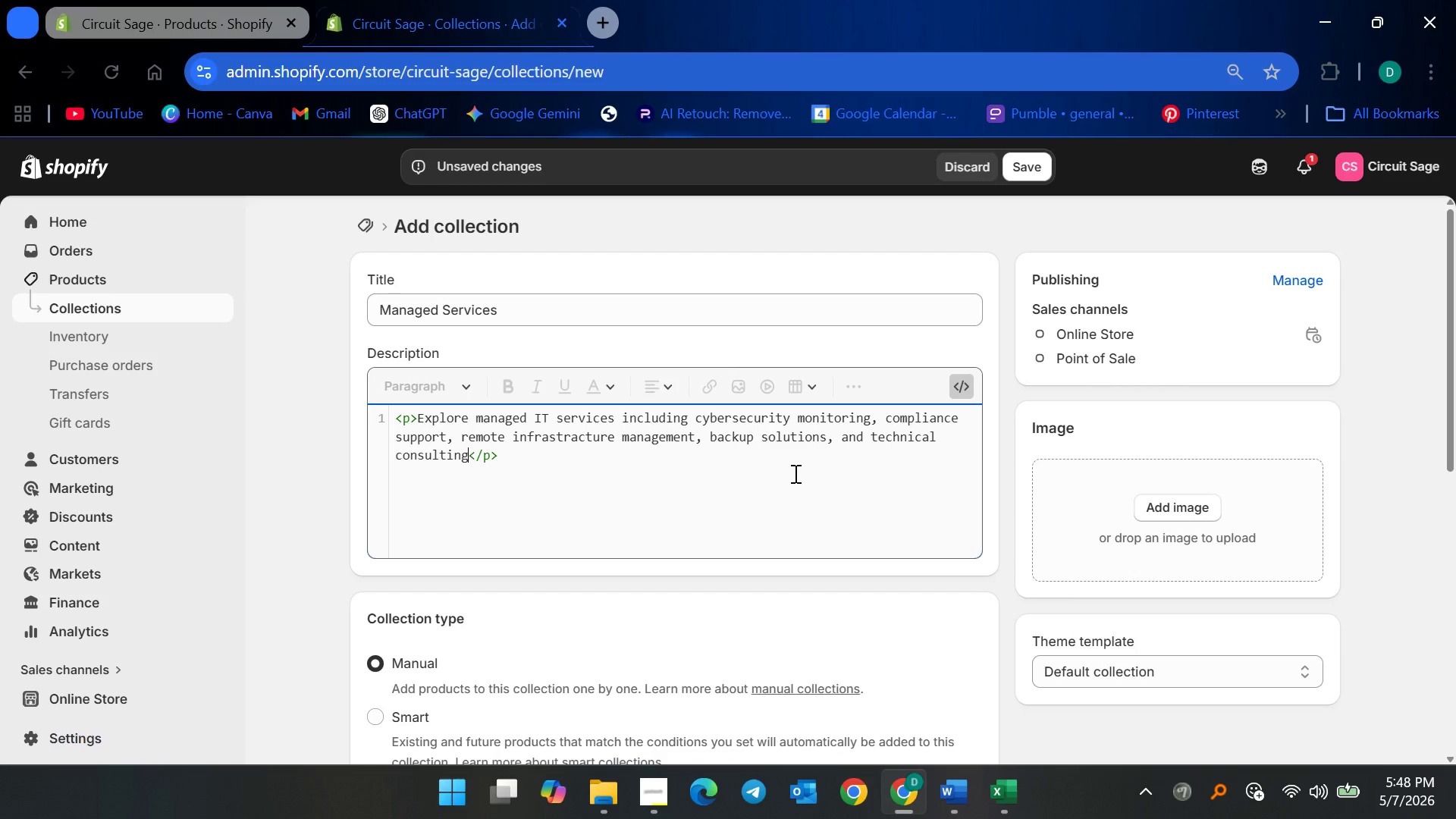 
left_click([964, 382])
 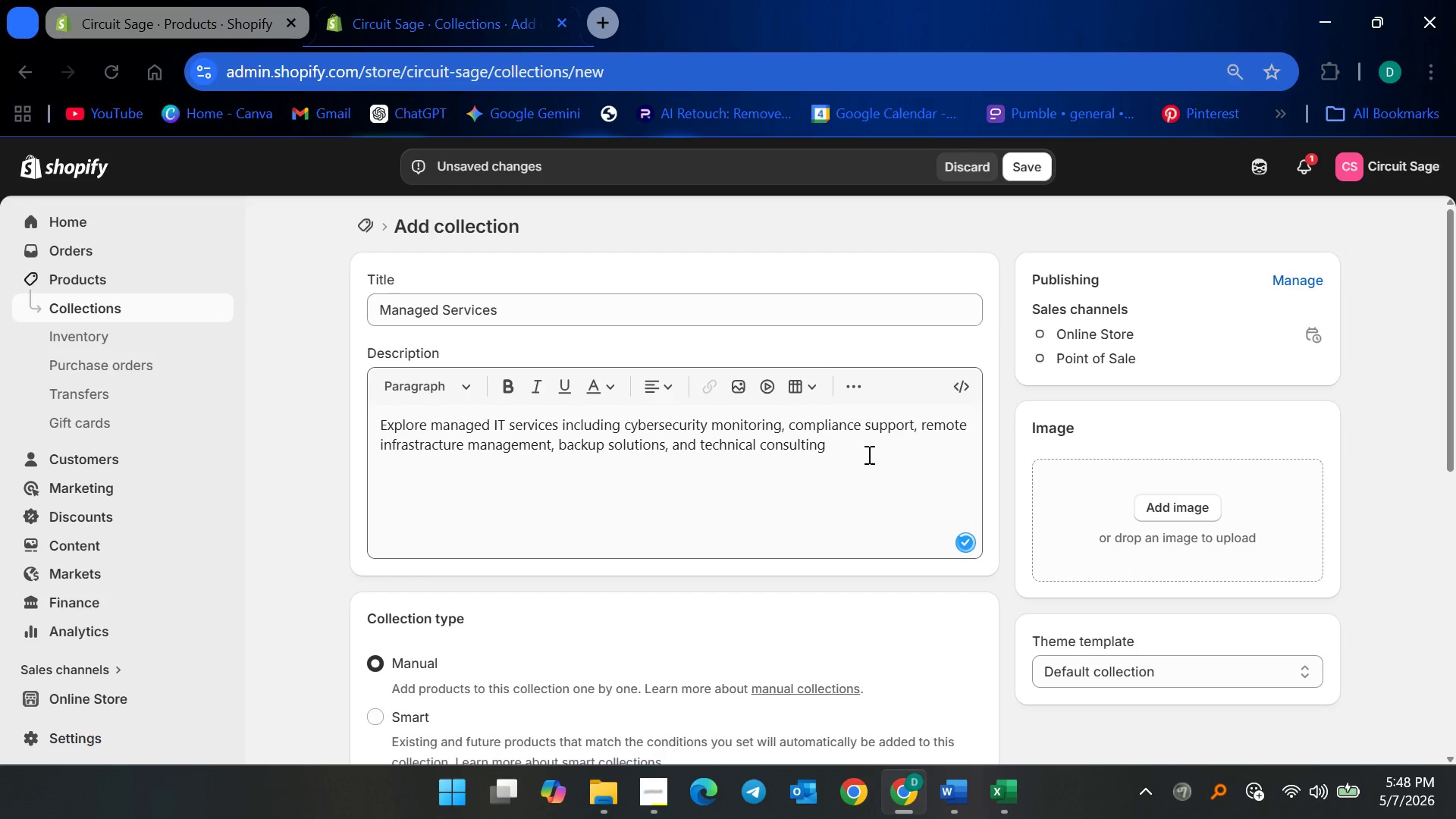 
left_click([868, 454])
 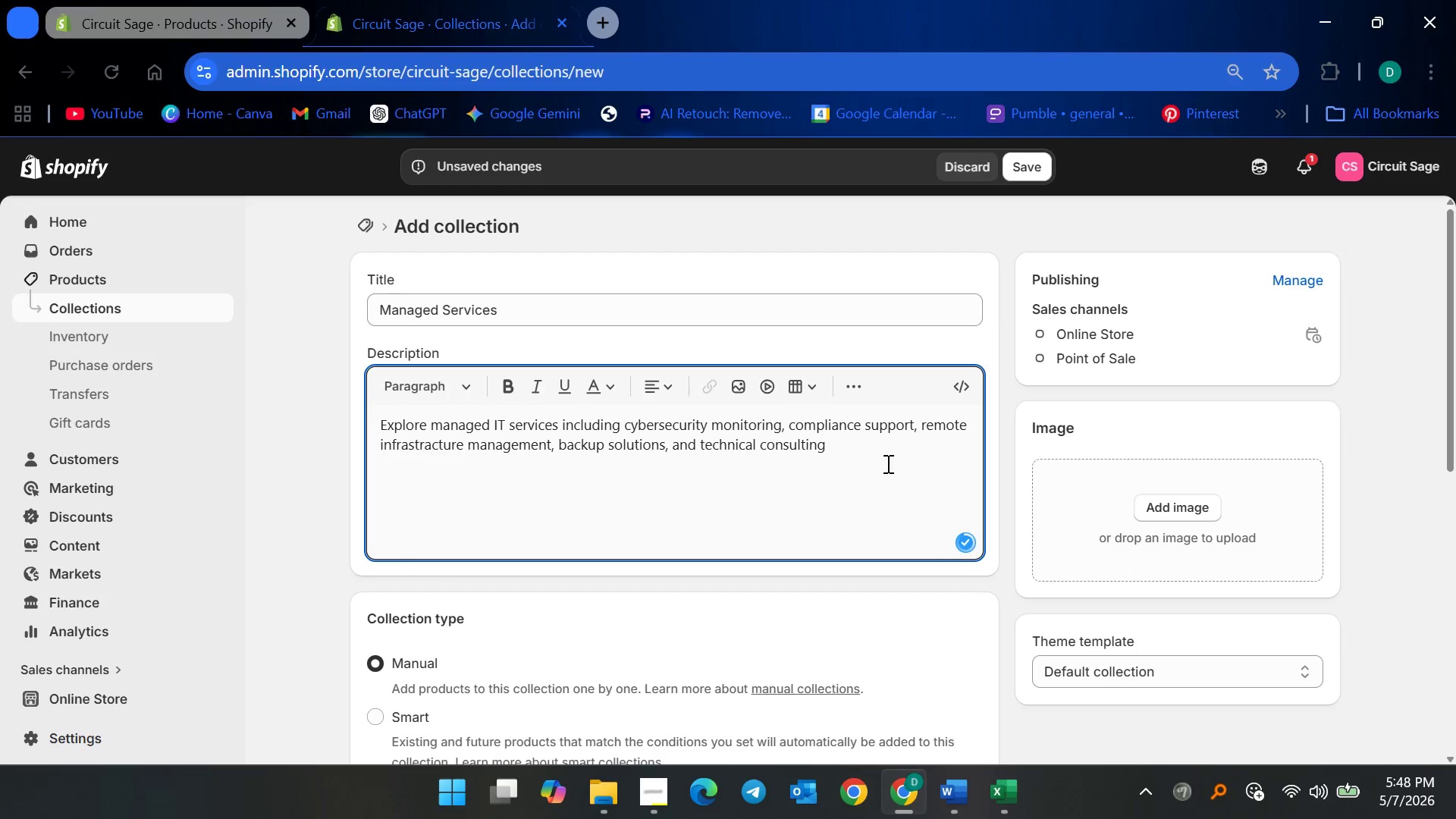 
key(Period)
 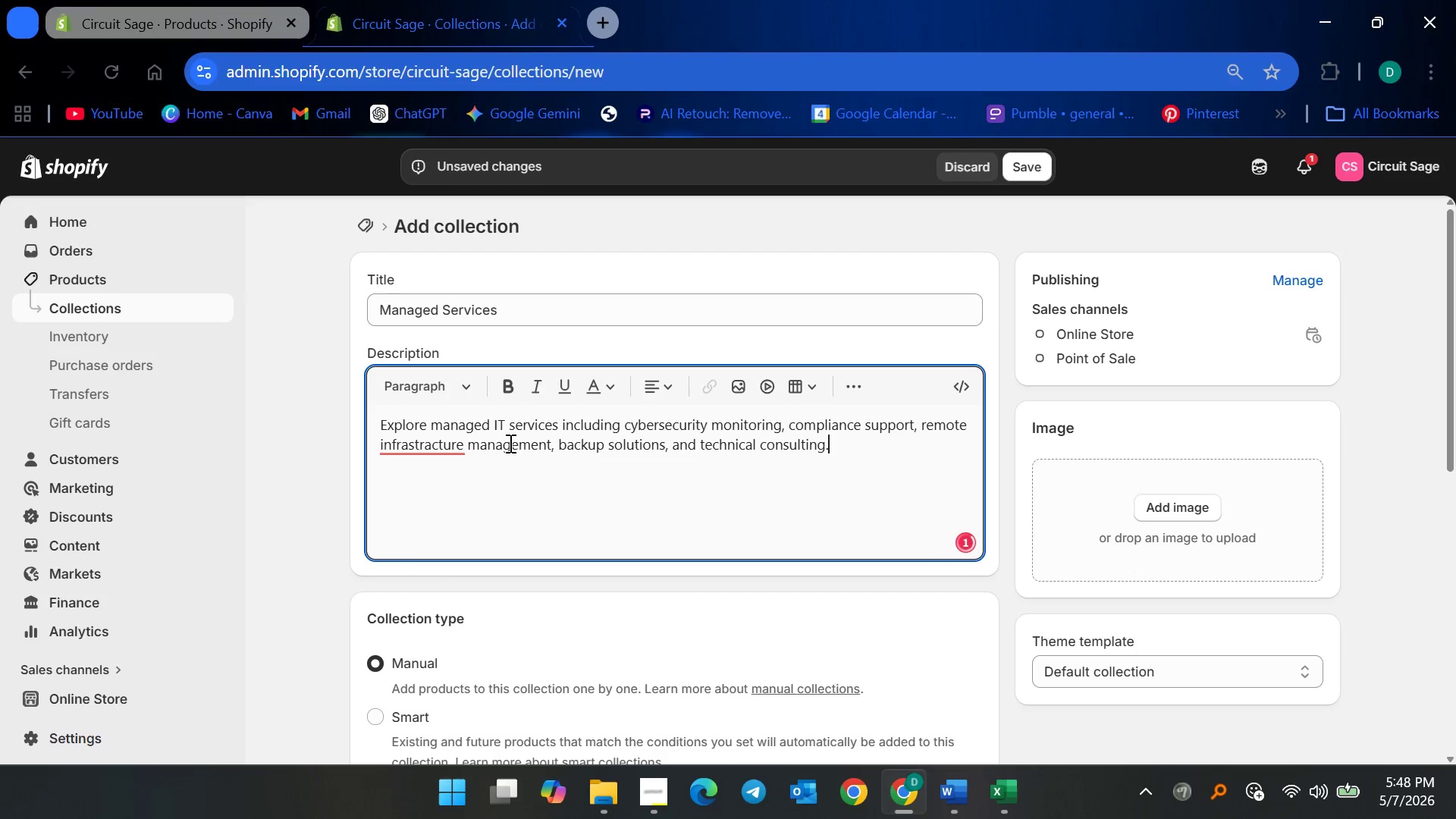 
left_click([444, 452])
 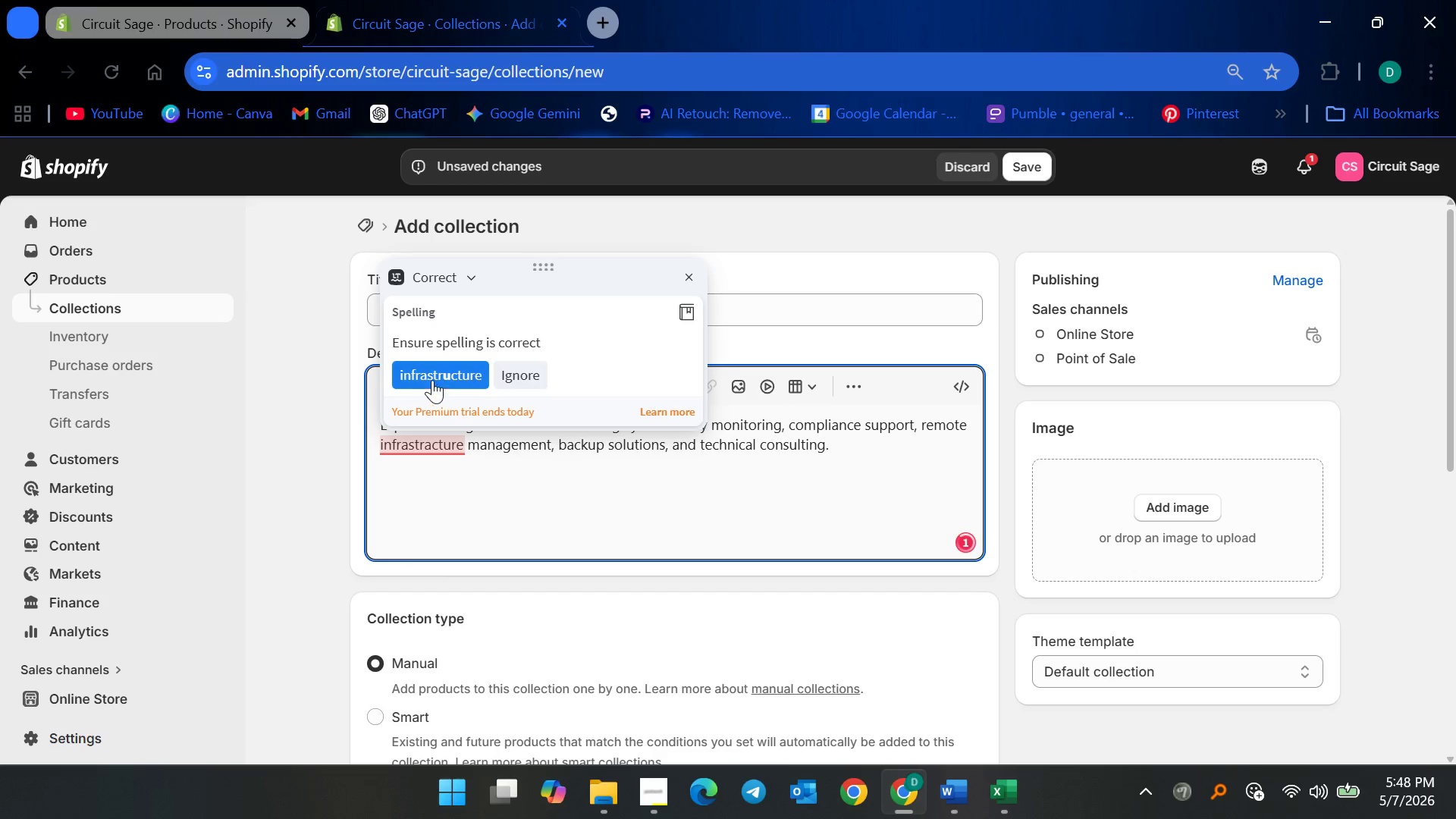 
left_click([431, 379])
 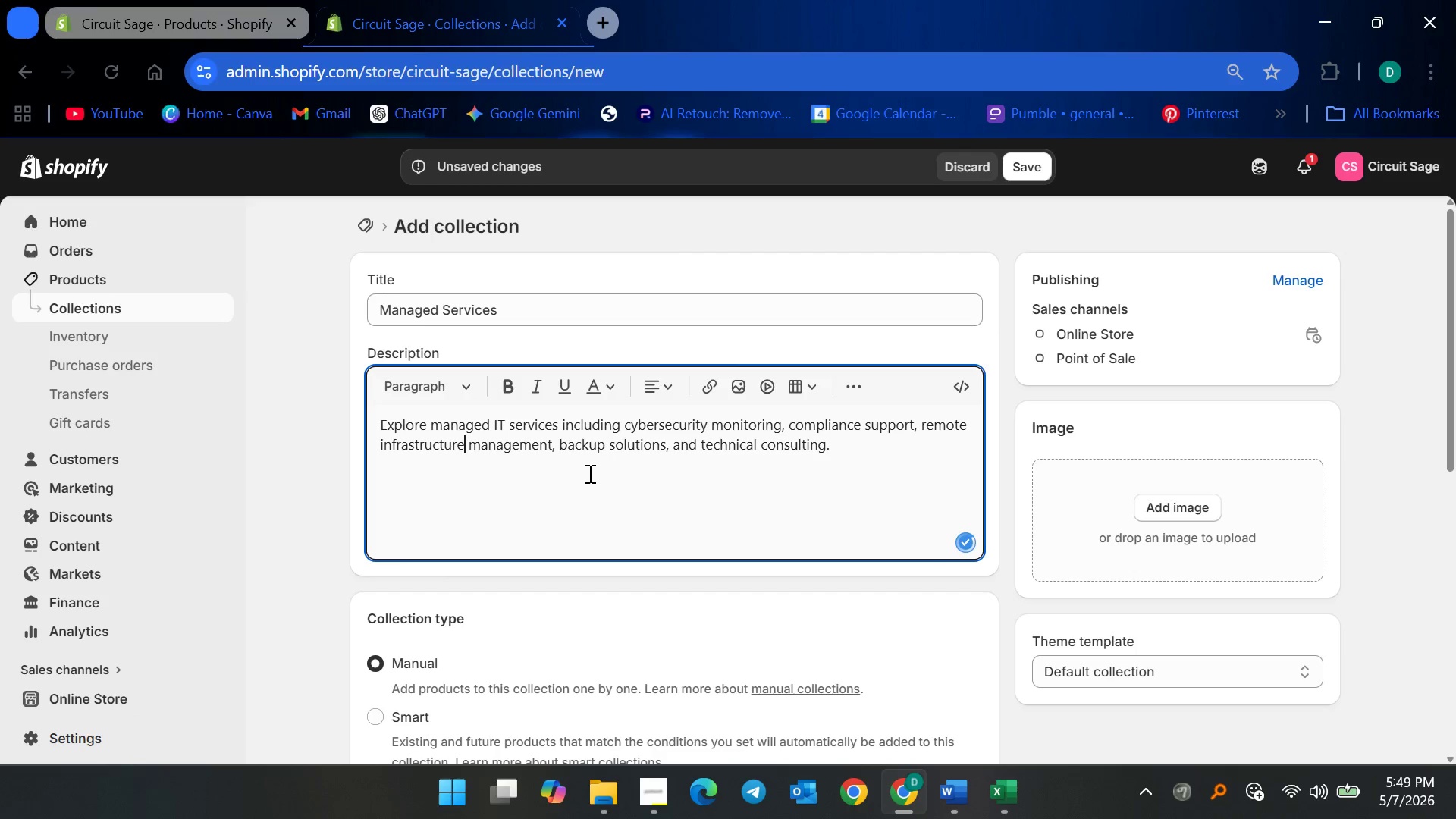 
left_click([609, 469])
 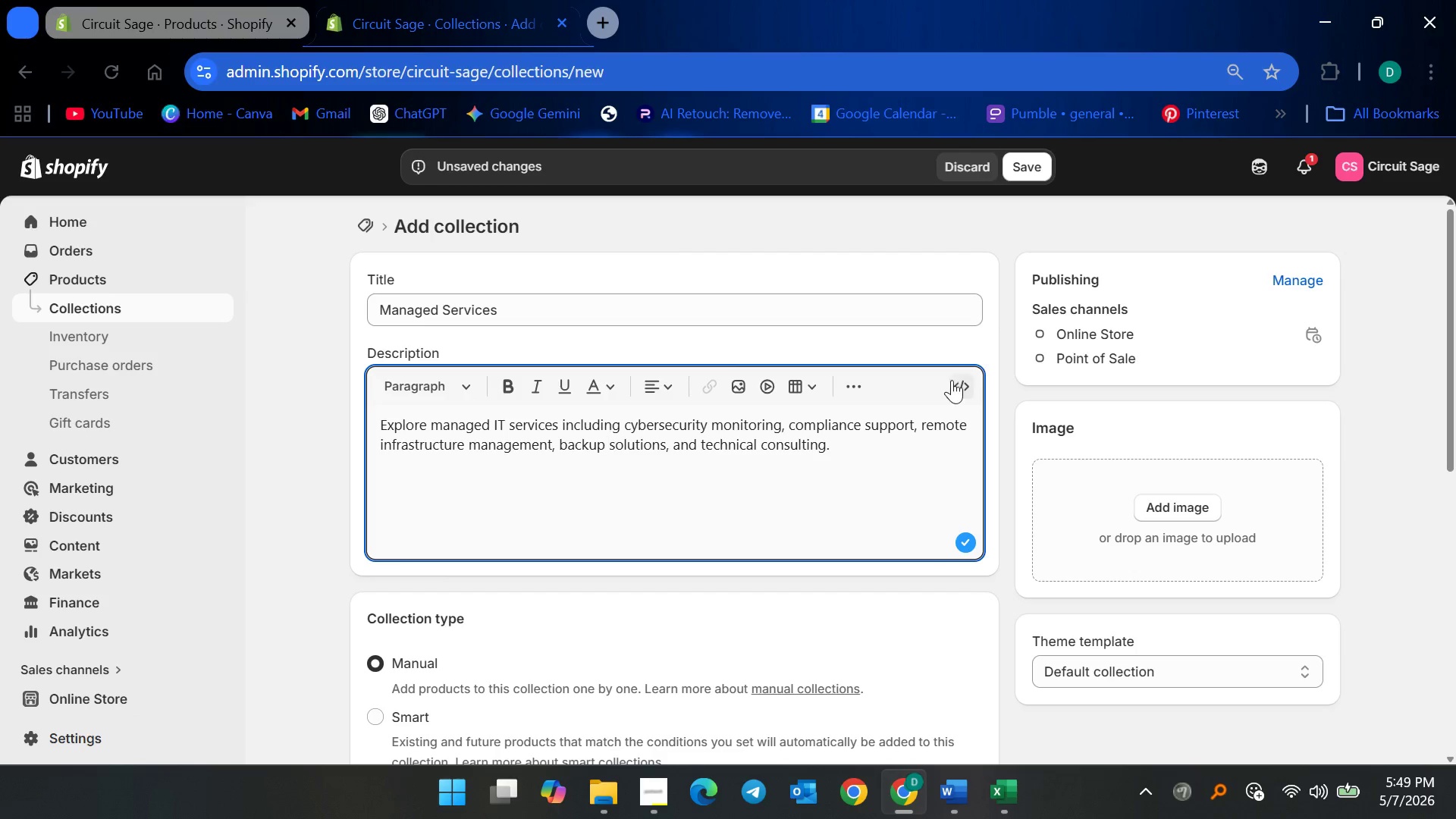 
left_click([956, 380])
 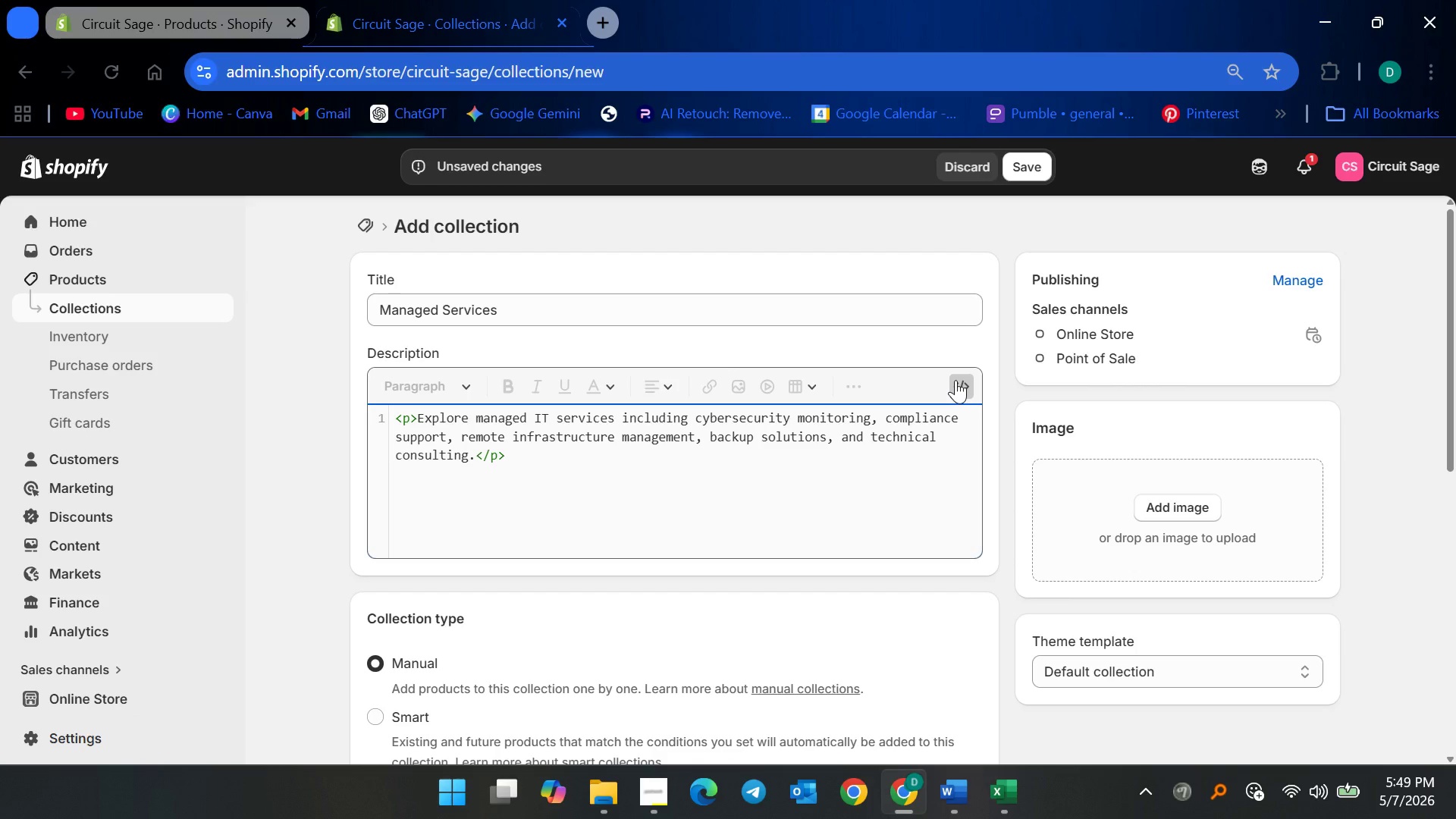 
left_click([956, 380])
 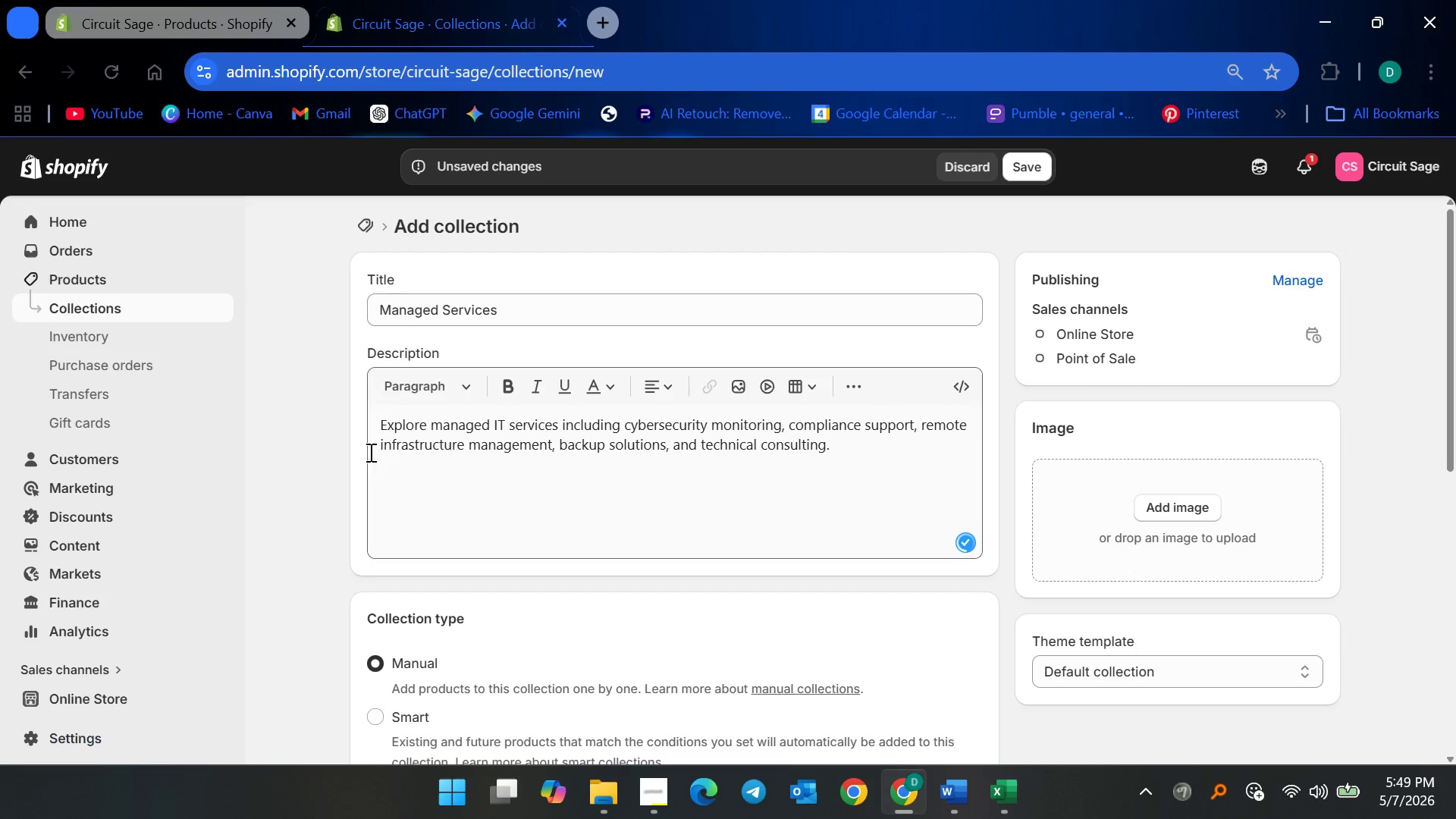 
left_click([301, 464])
 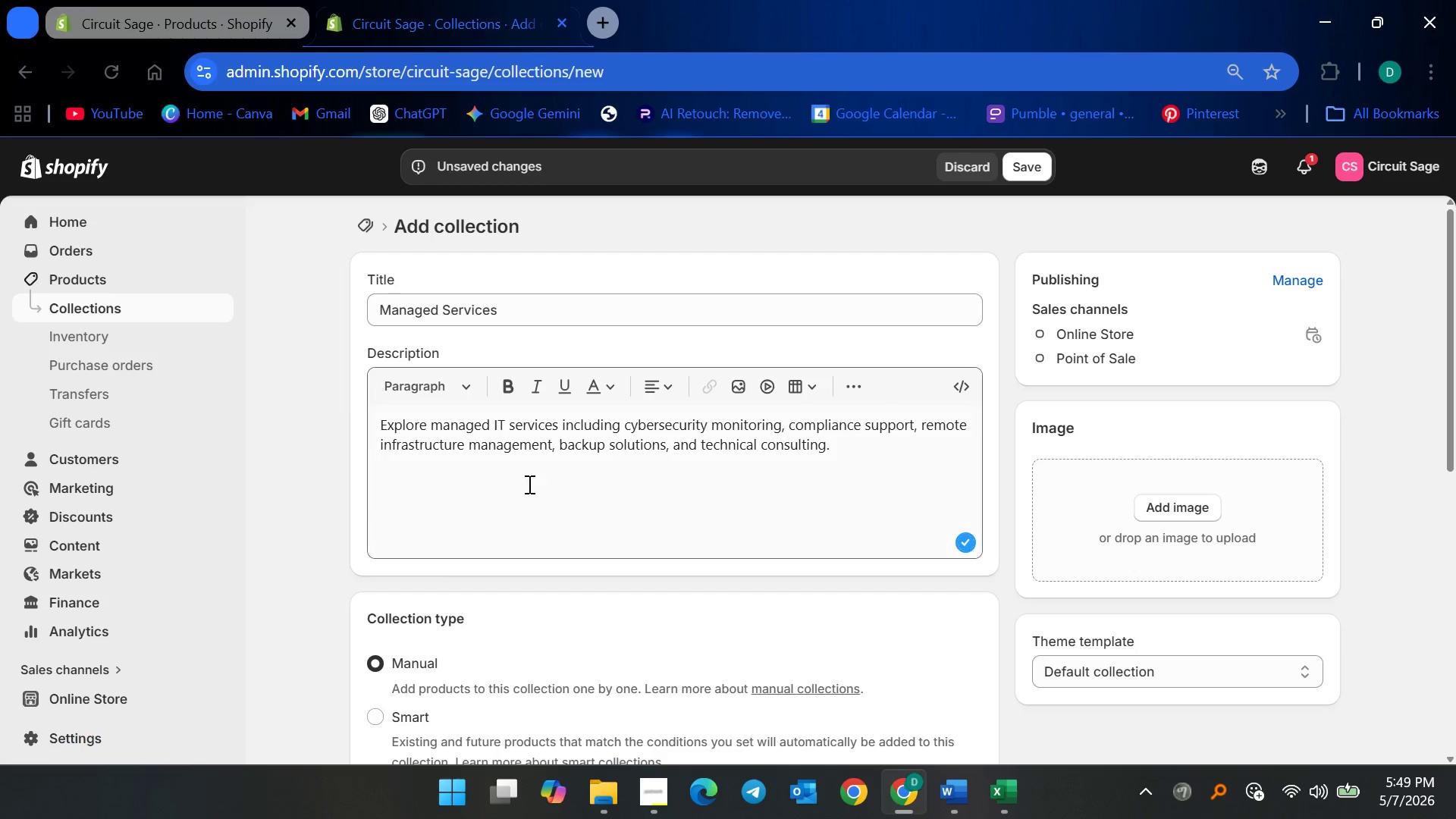 
scroll: coordinate [855, 513], scroll_direction: down, amount: 6.0
 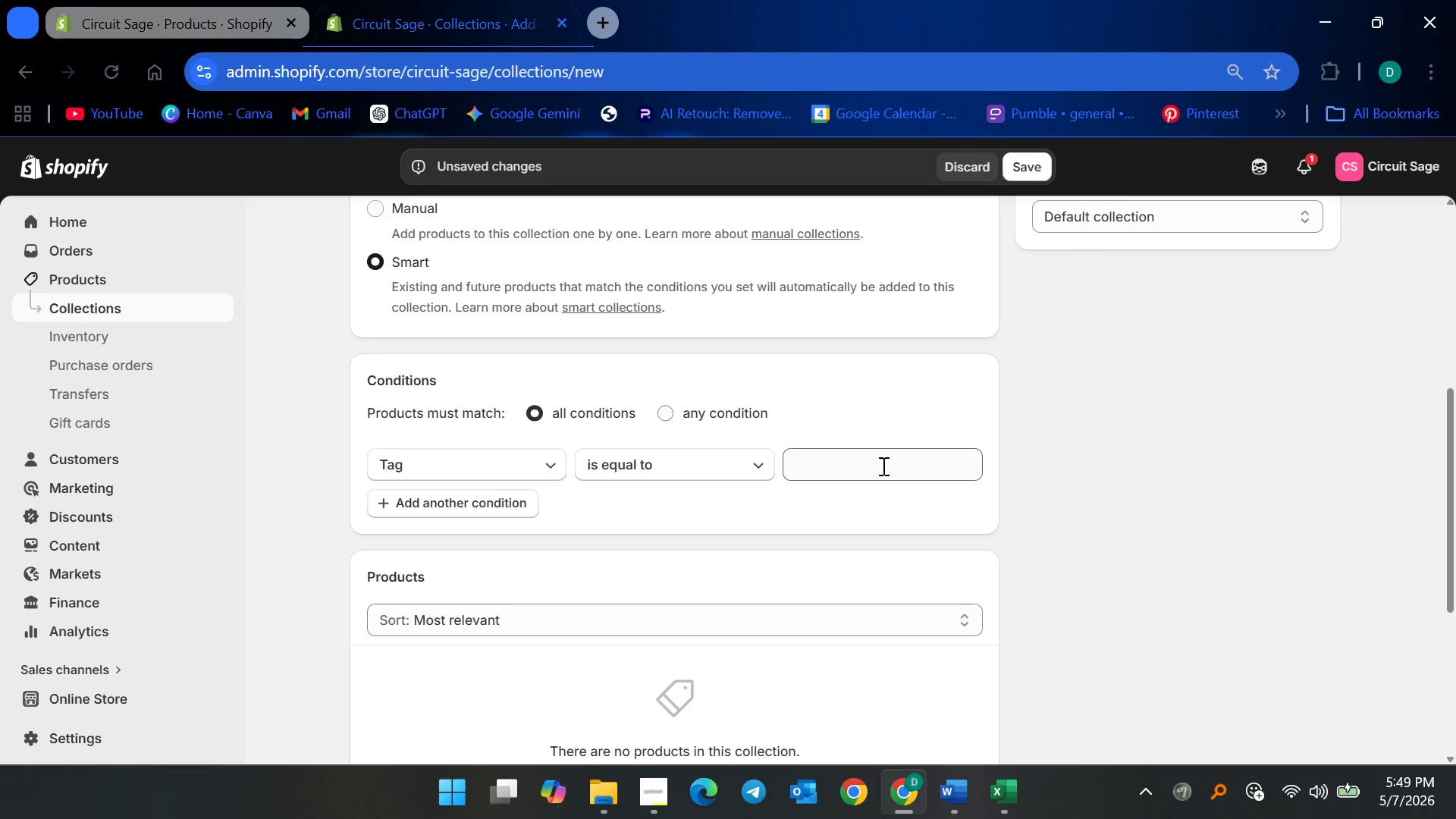 
left_click([881, 465])
 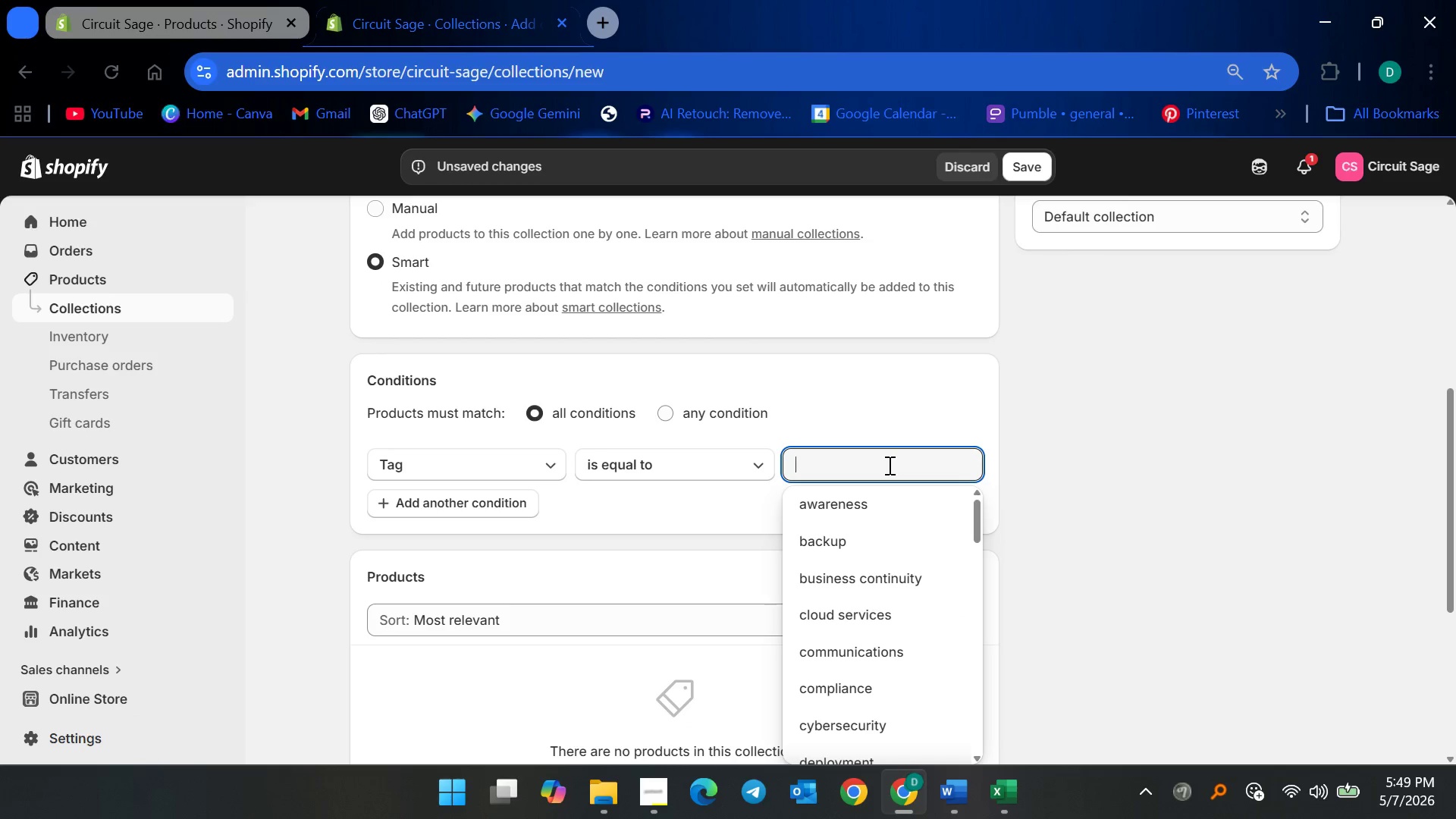 
type(manag)
 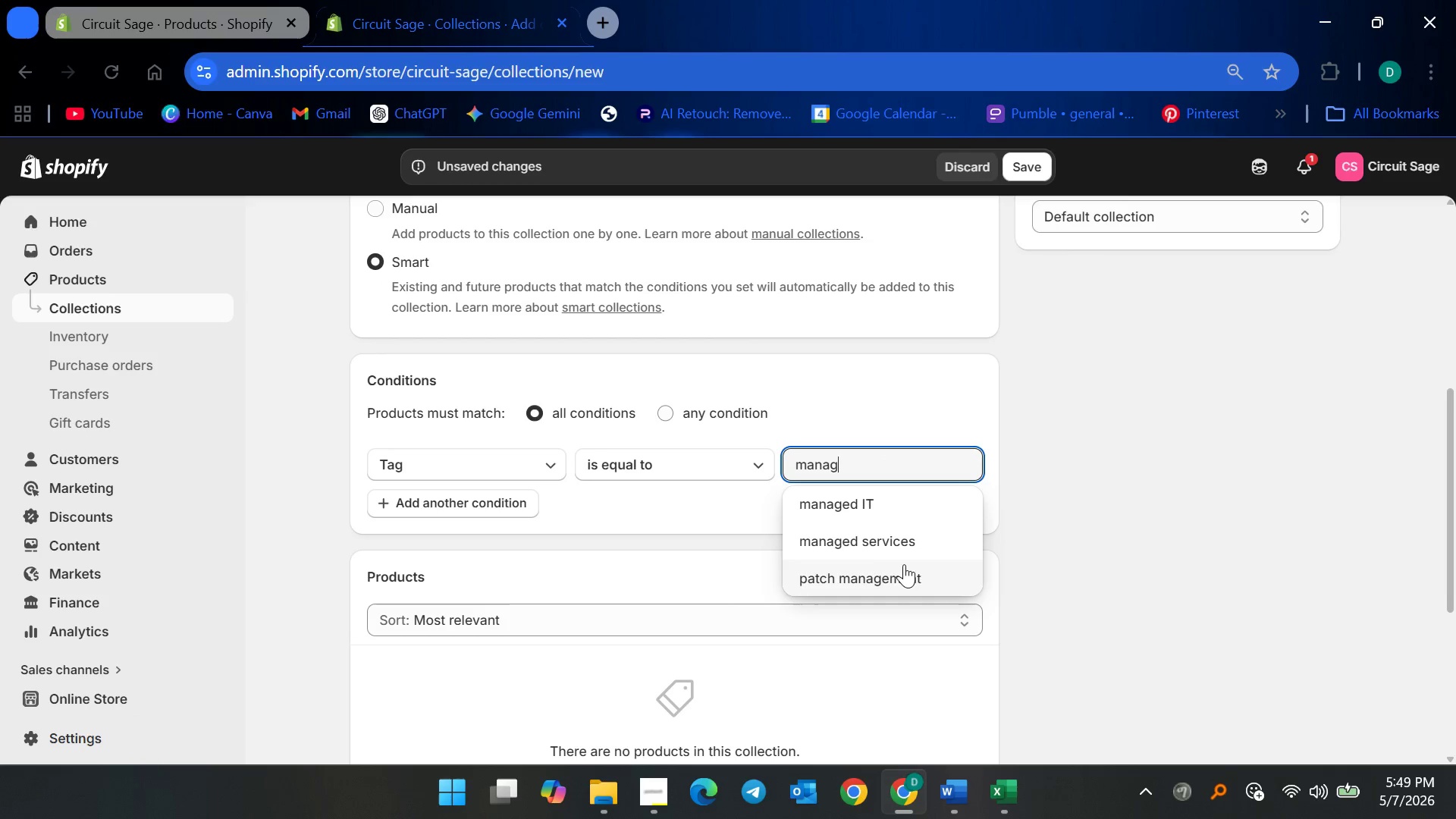 
left_click([904, 545])
 